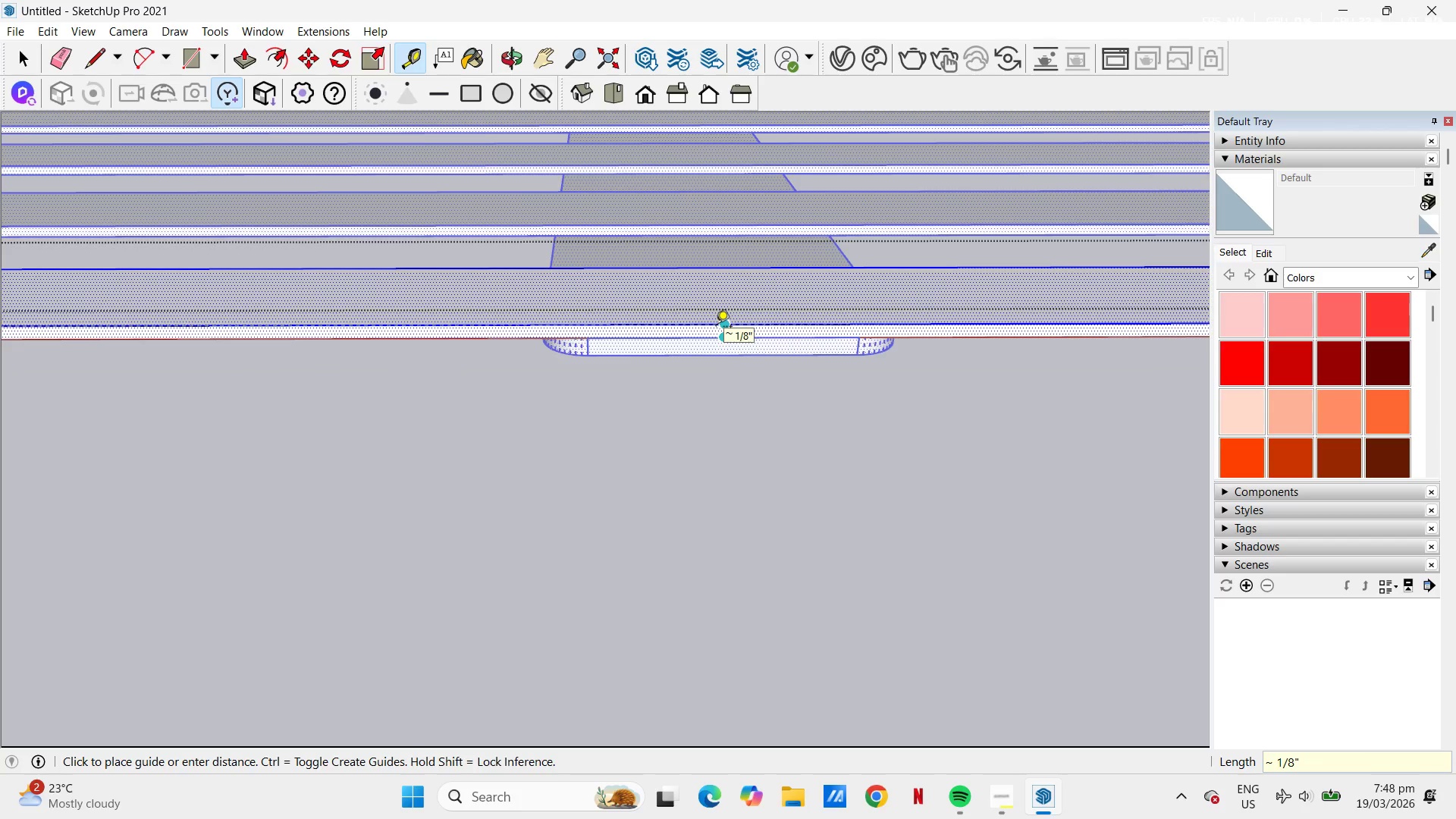 
key(NumpadDecimal)
 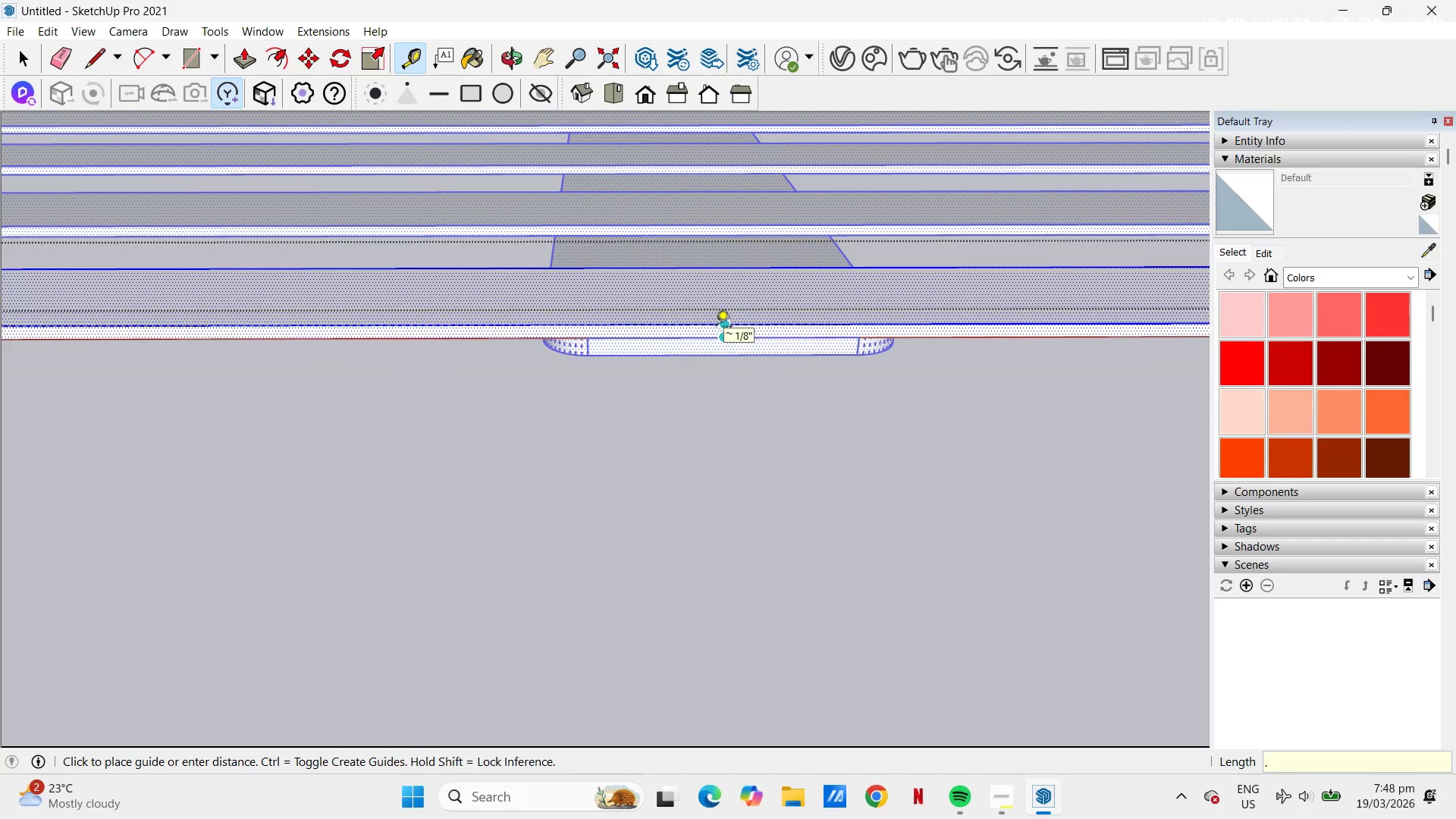 
key(Numpad2)
 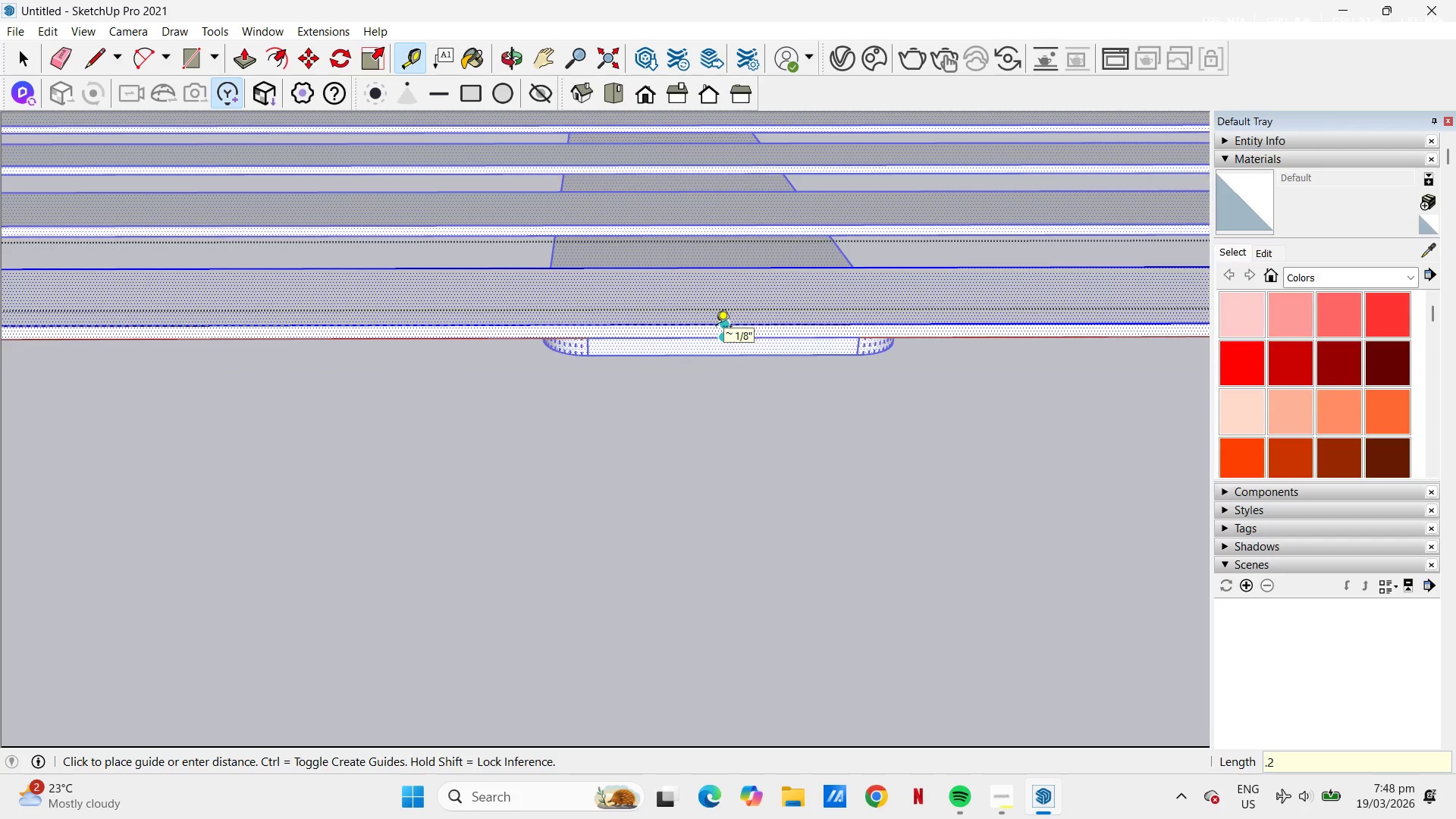 
key(NumpadEnter)
 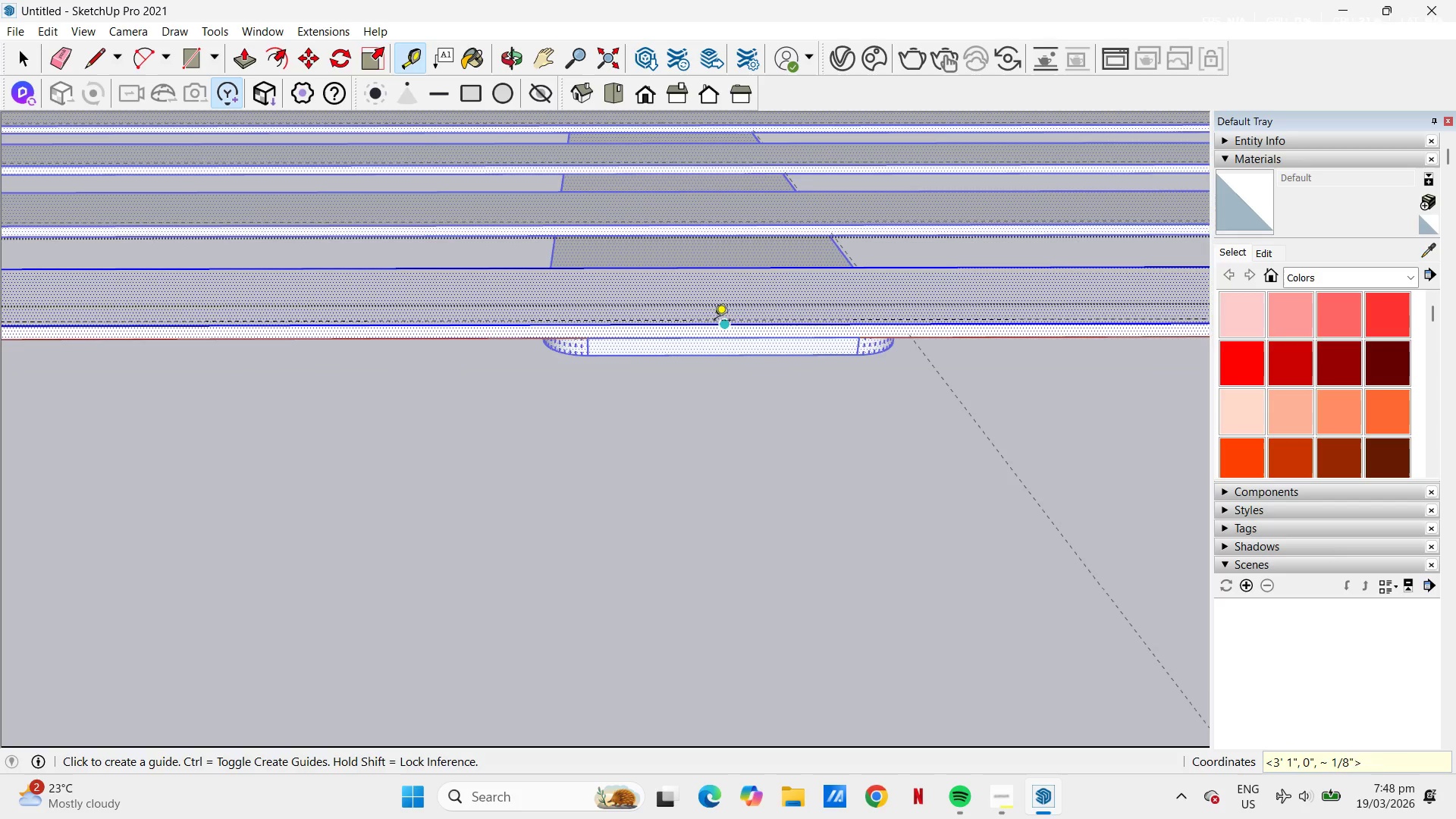 
key(P)
 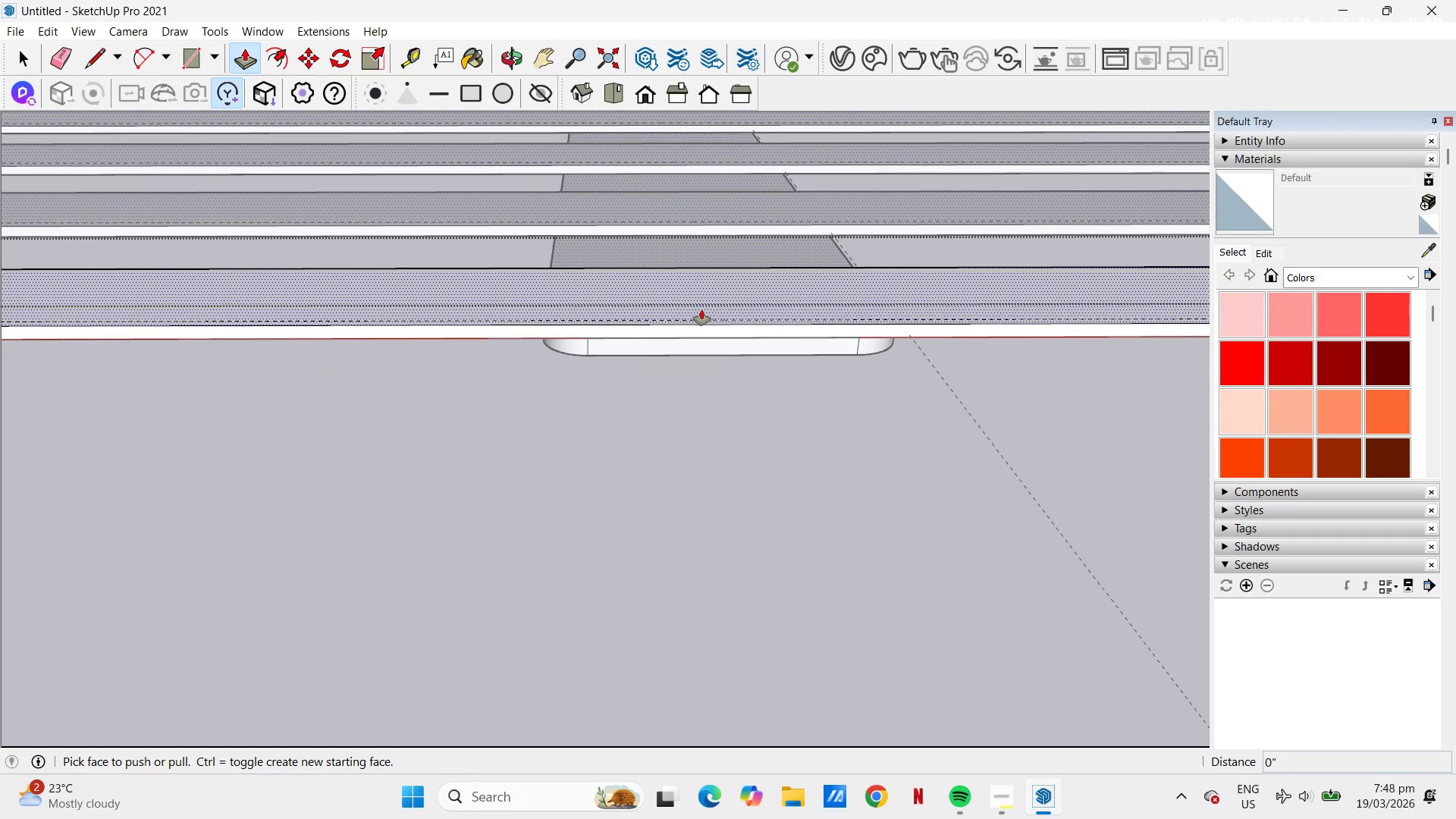 
left_click([703, 308])
 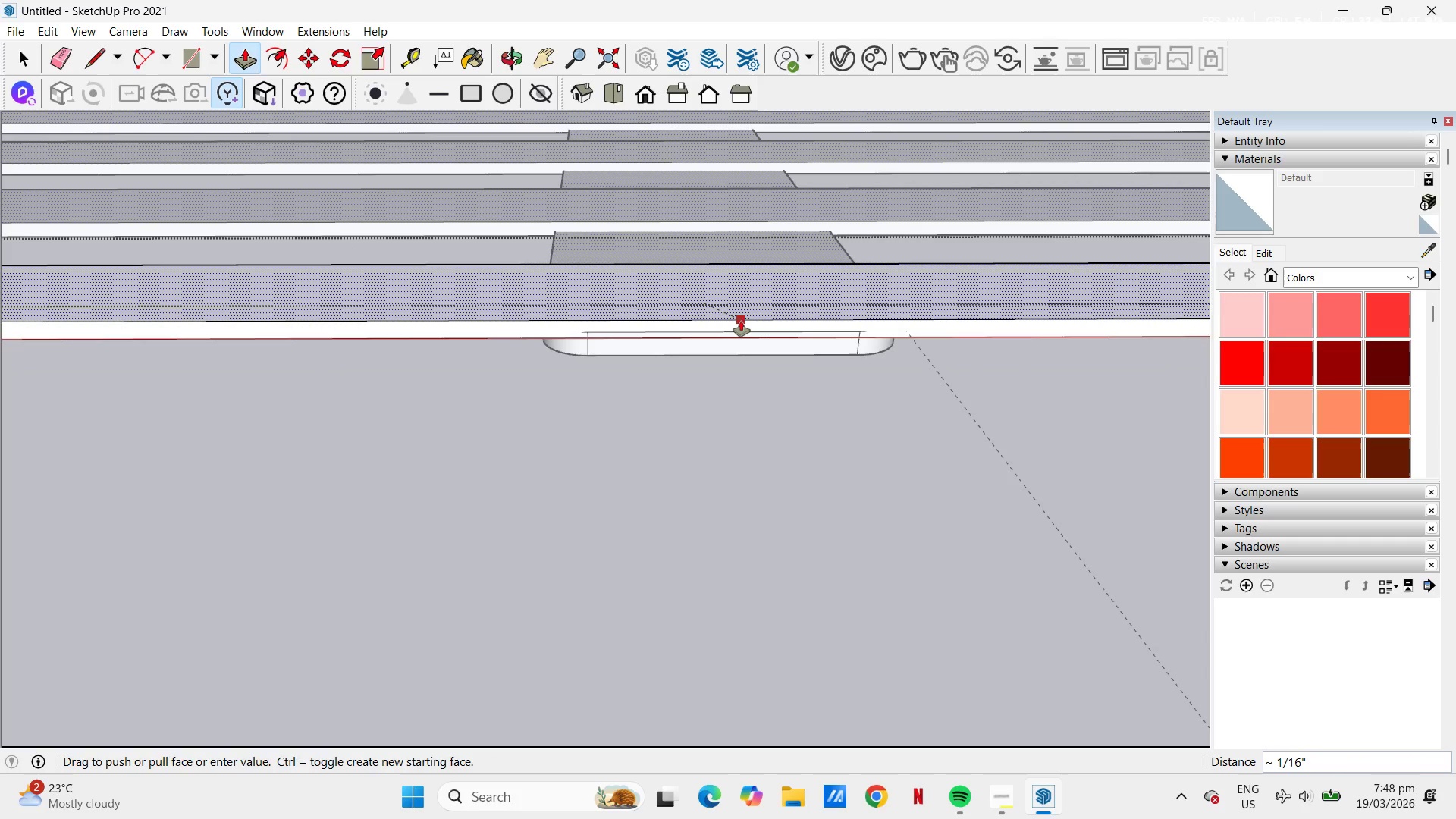 
left_click([742, 321])
 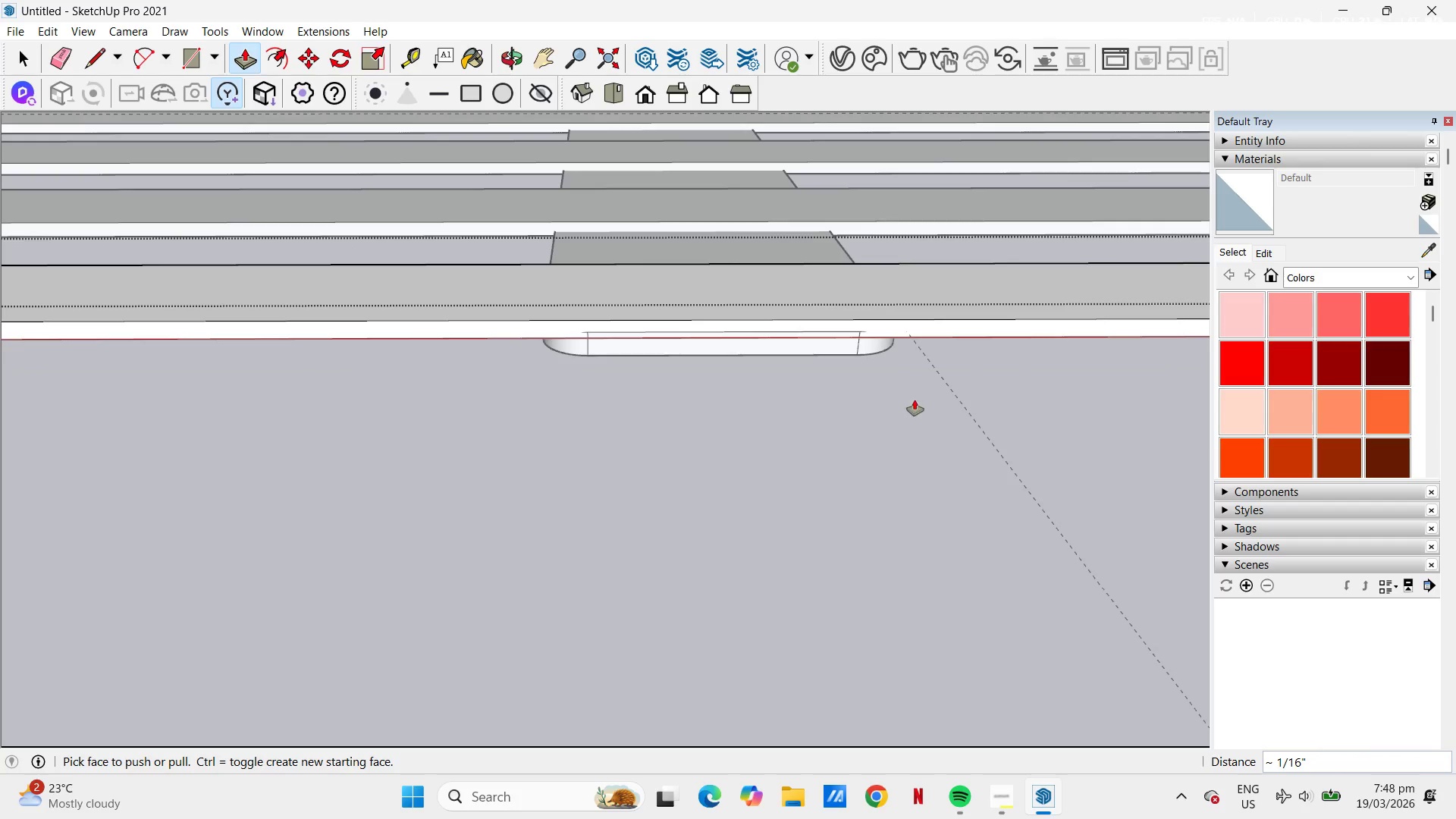 
key(Escape)
 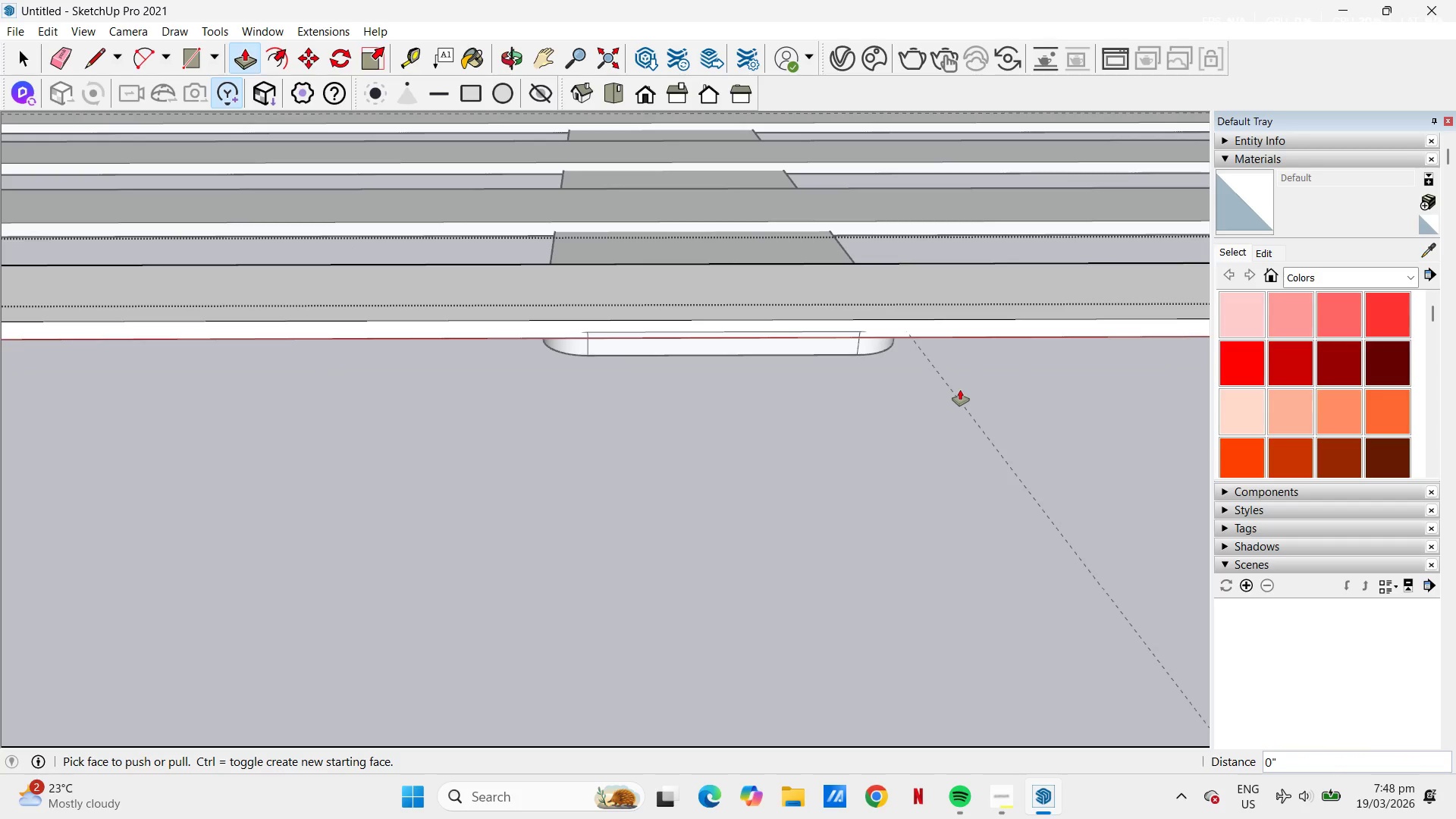 
key(E)
 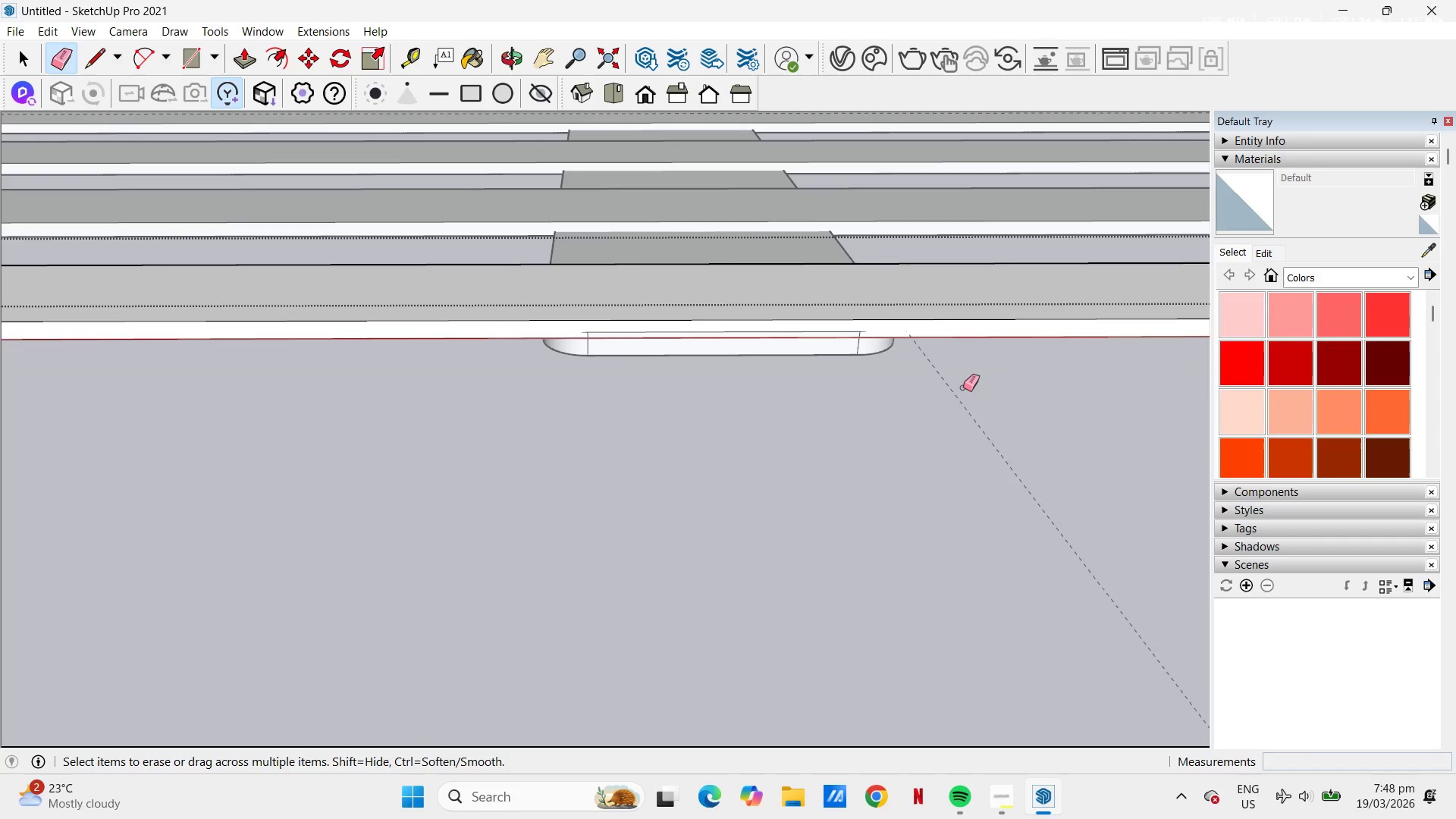 
left_click_drag(start_coordinate=[963, 388], to_coordinate=[955, 403])
 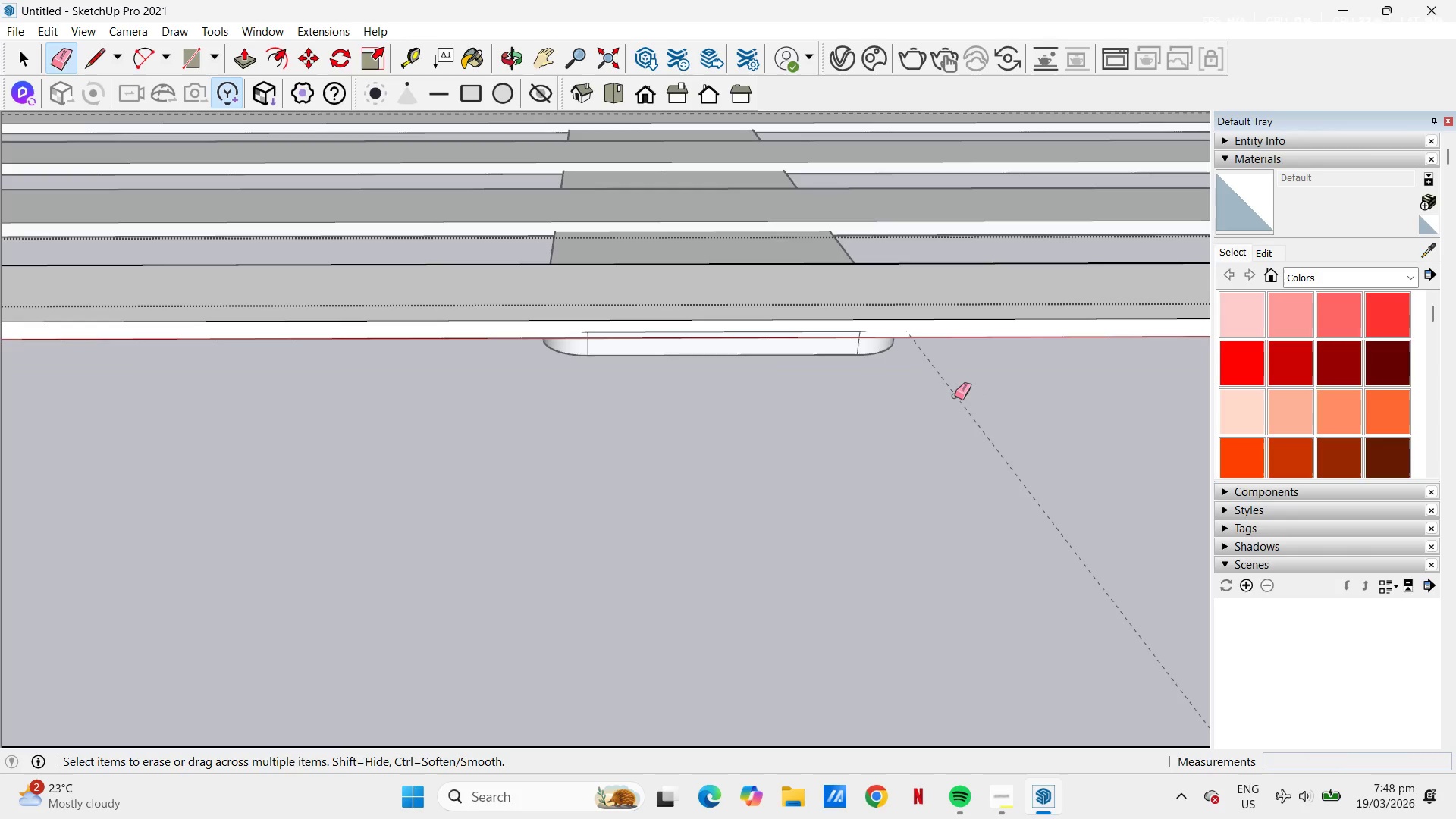 
key(Escape)
 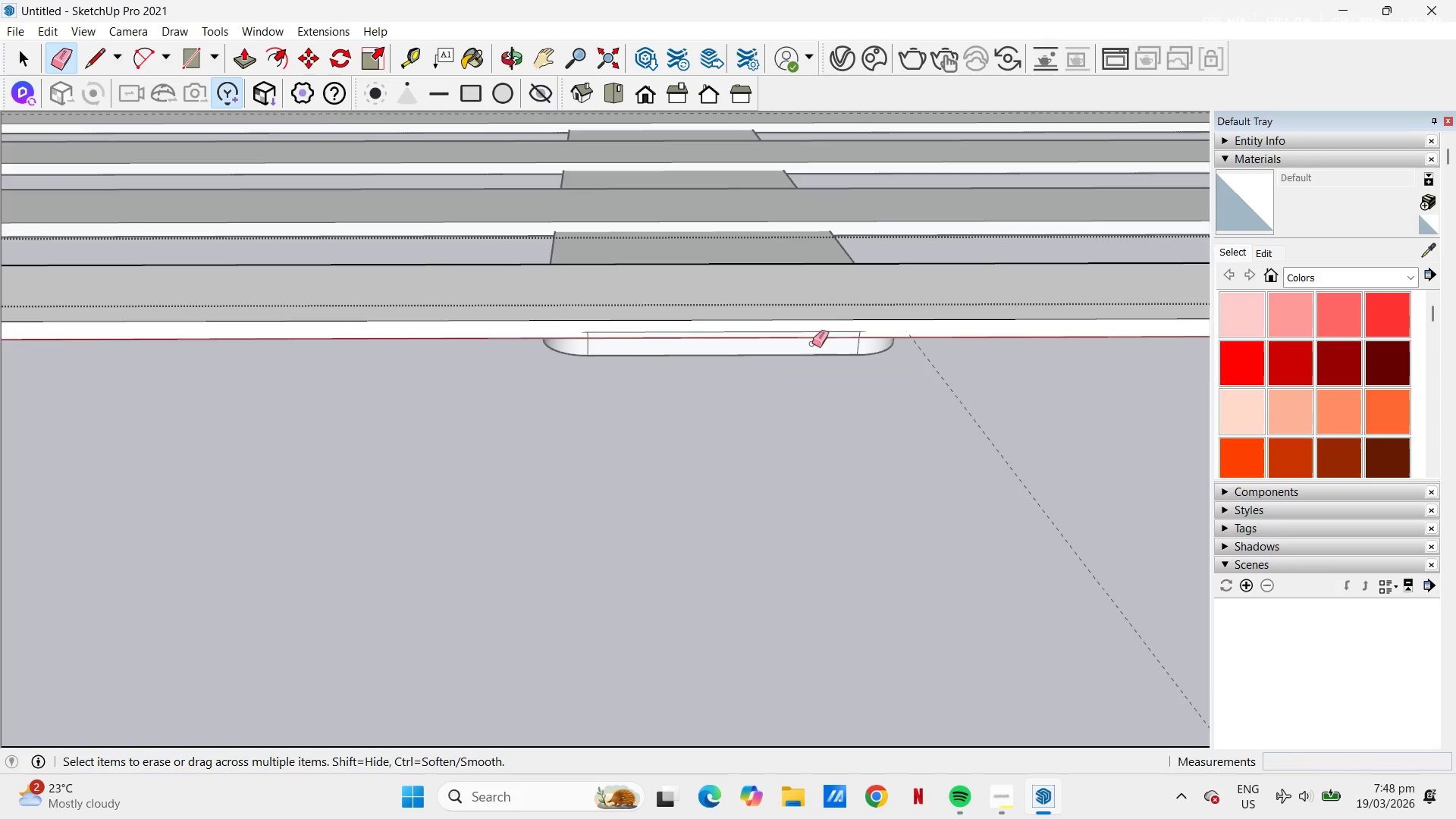 
key(Space)
 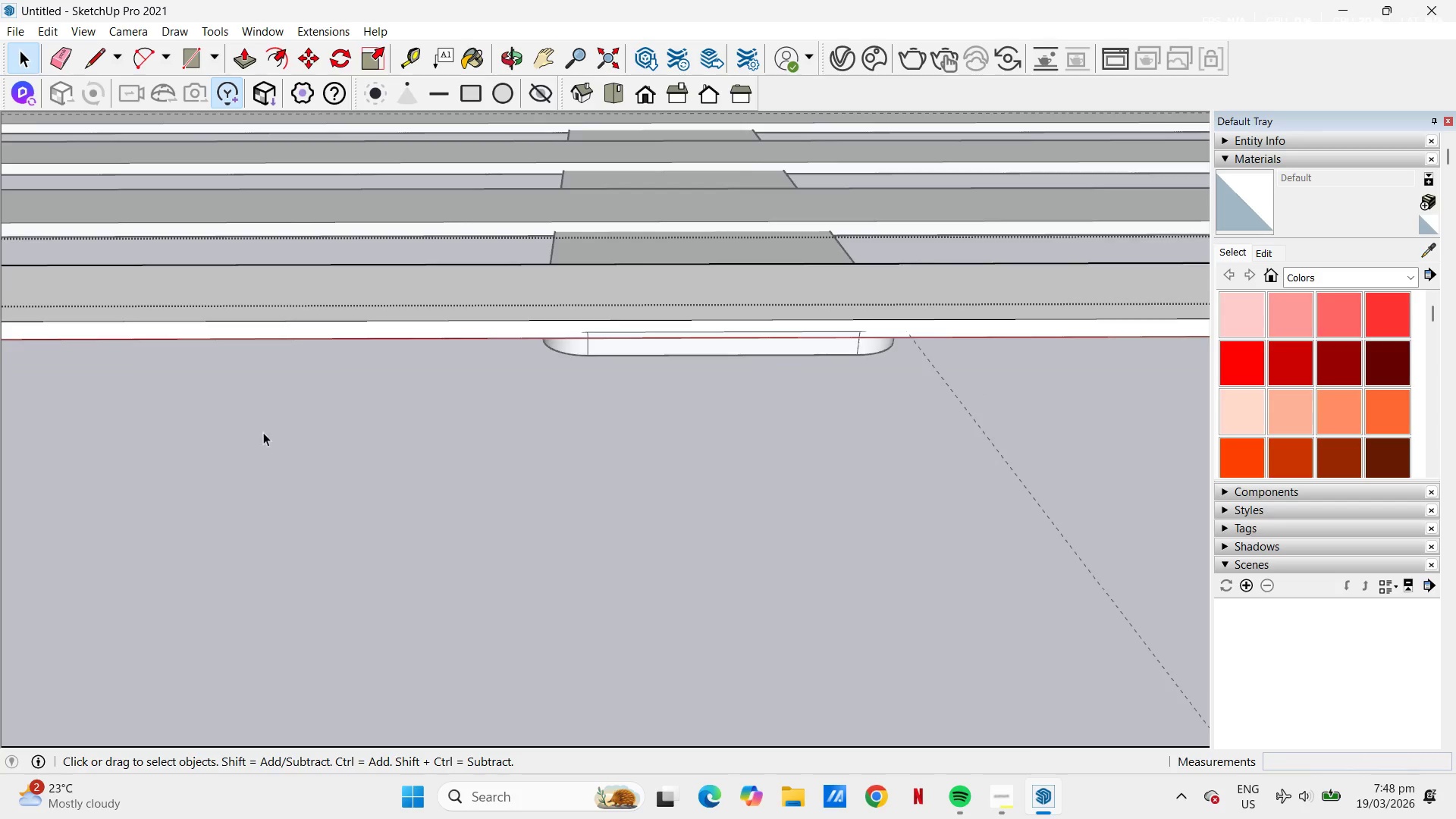 
scroll: coordinate [627, 355], scroll_direction: down, amount: 26.0
 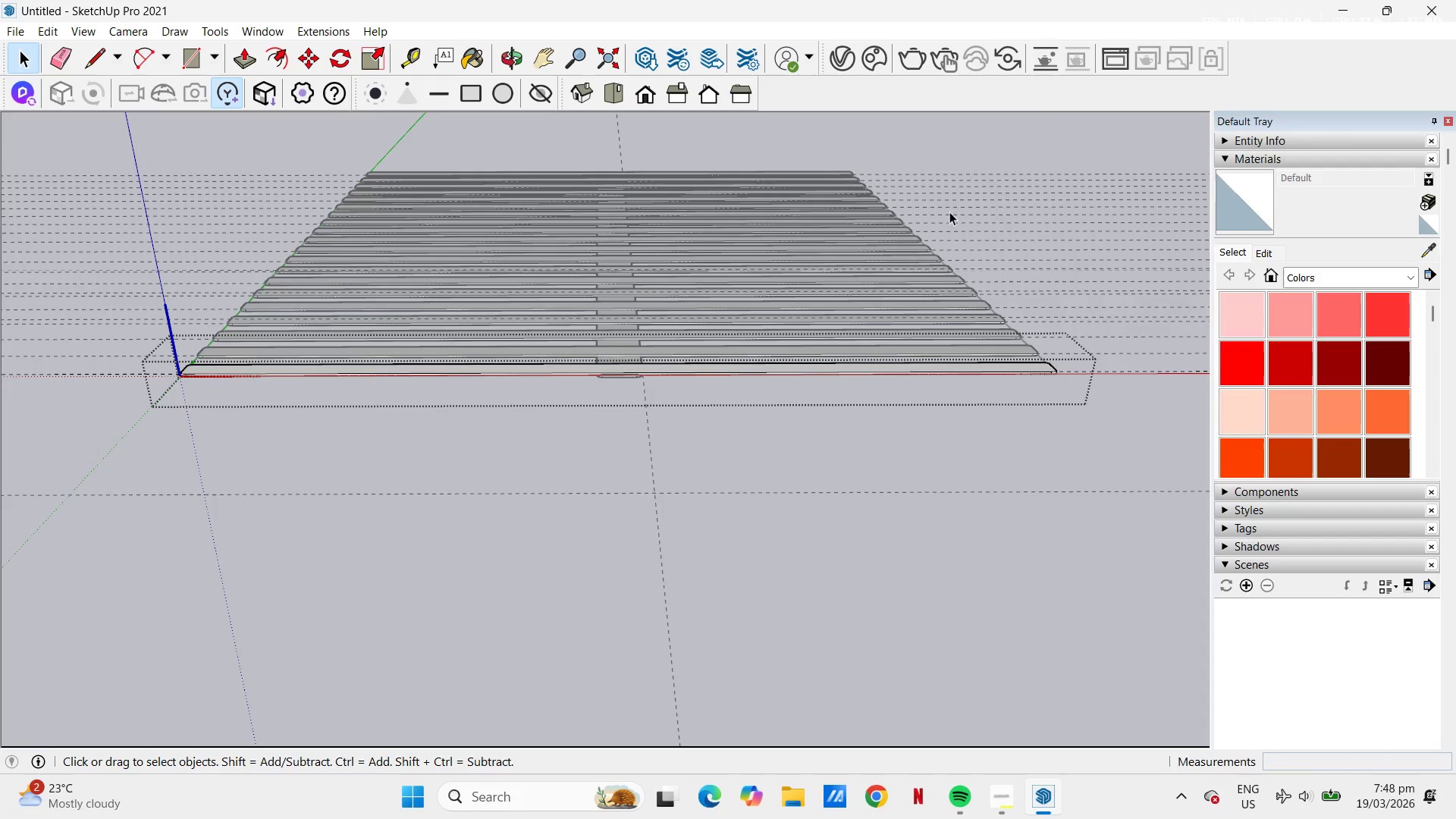 
left_click_drag(start_coordinate=[1004, 201], to_coordinate=[1021, 251])
 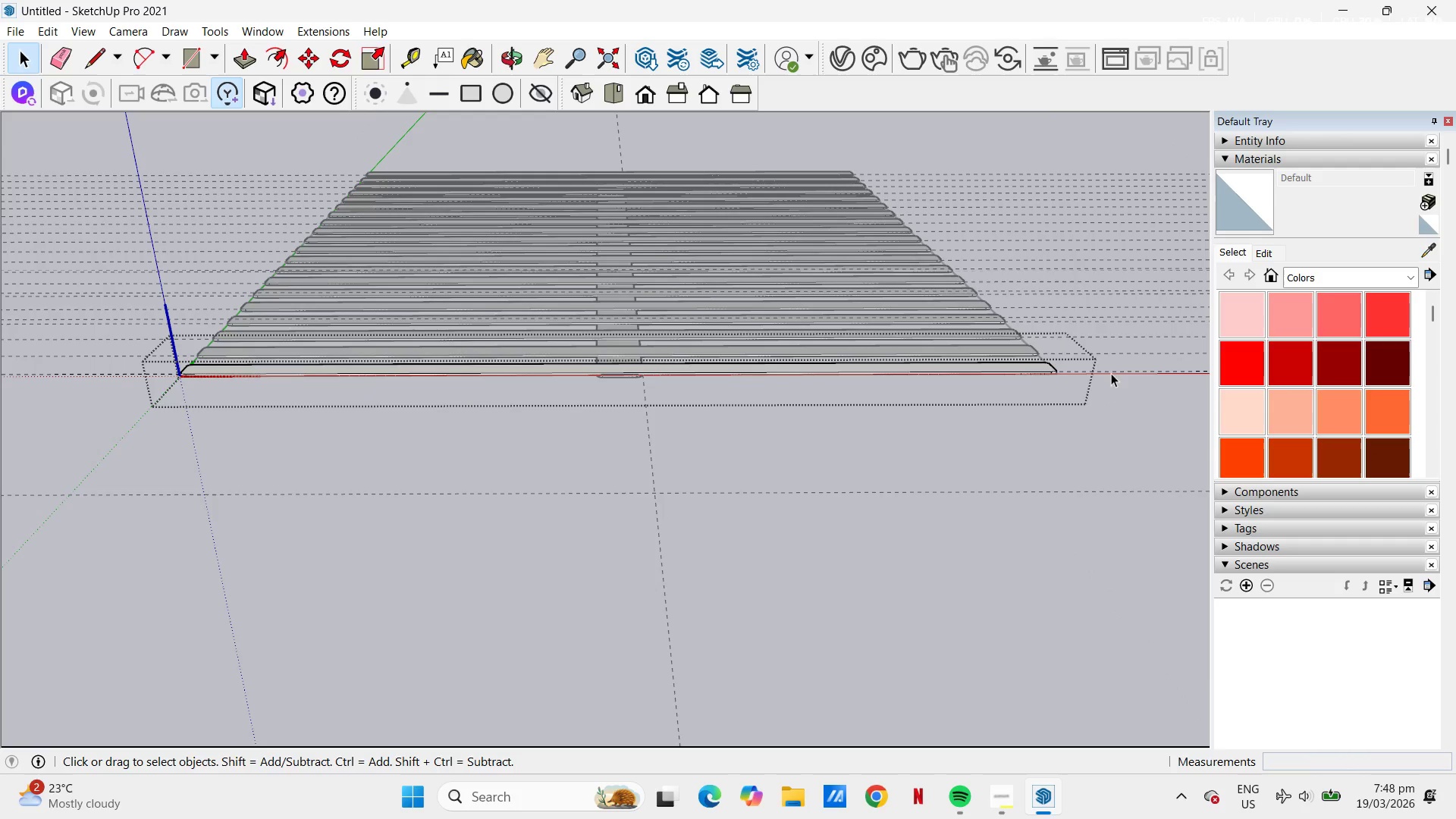 
key(E)
 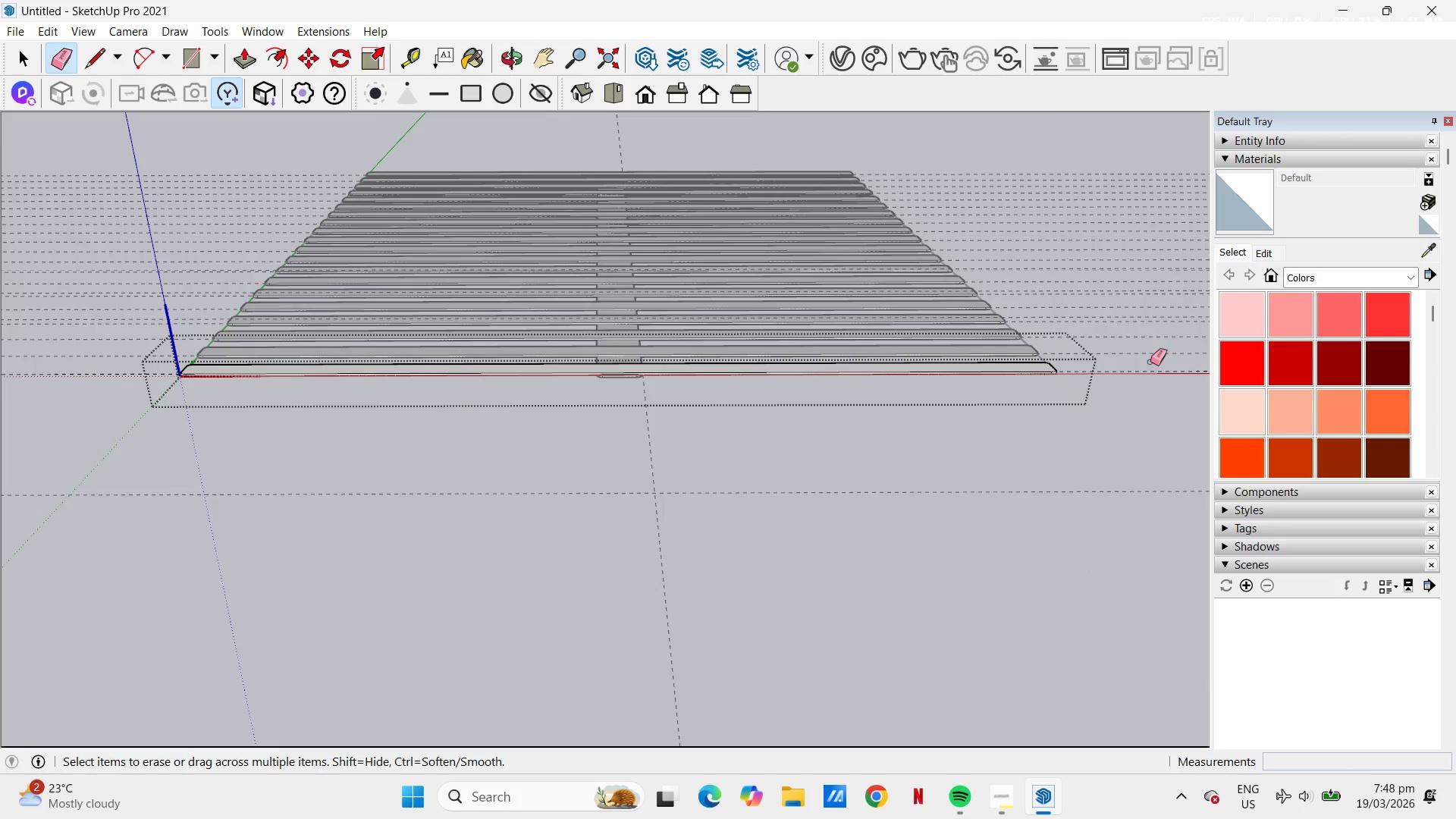 
left_click_drag(start_coordinate=[1150, 362], to_coordinate=[1150, 378])
 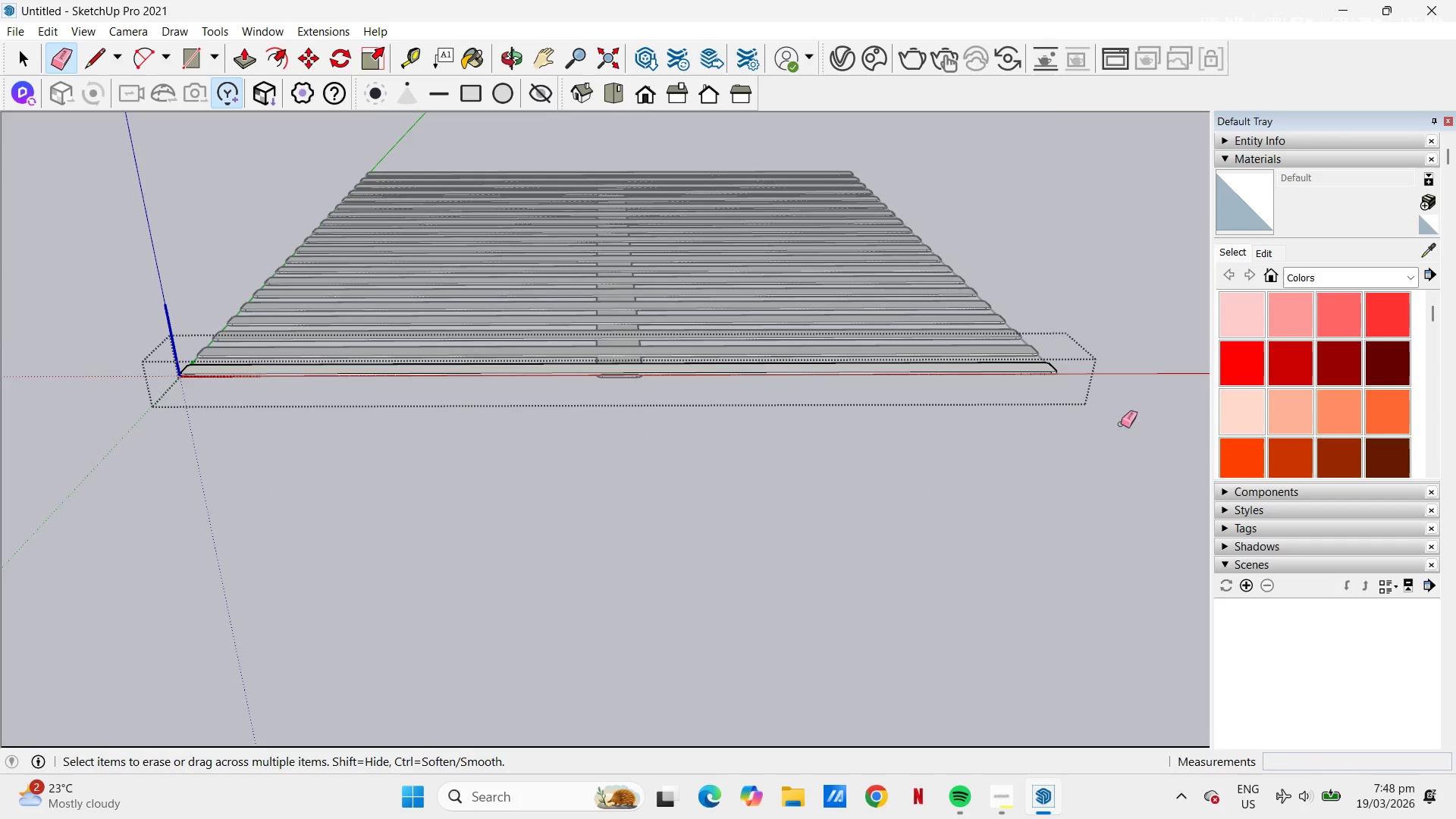 
key(Space)
 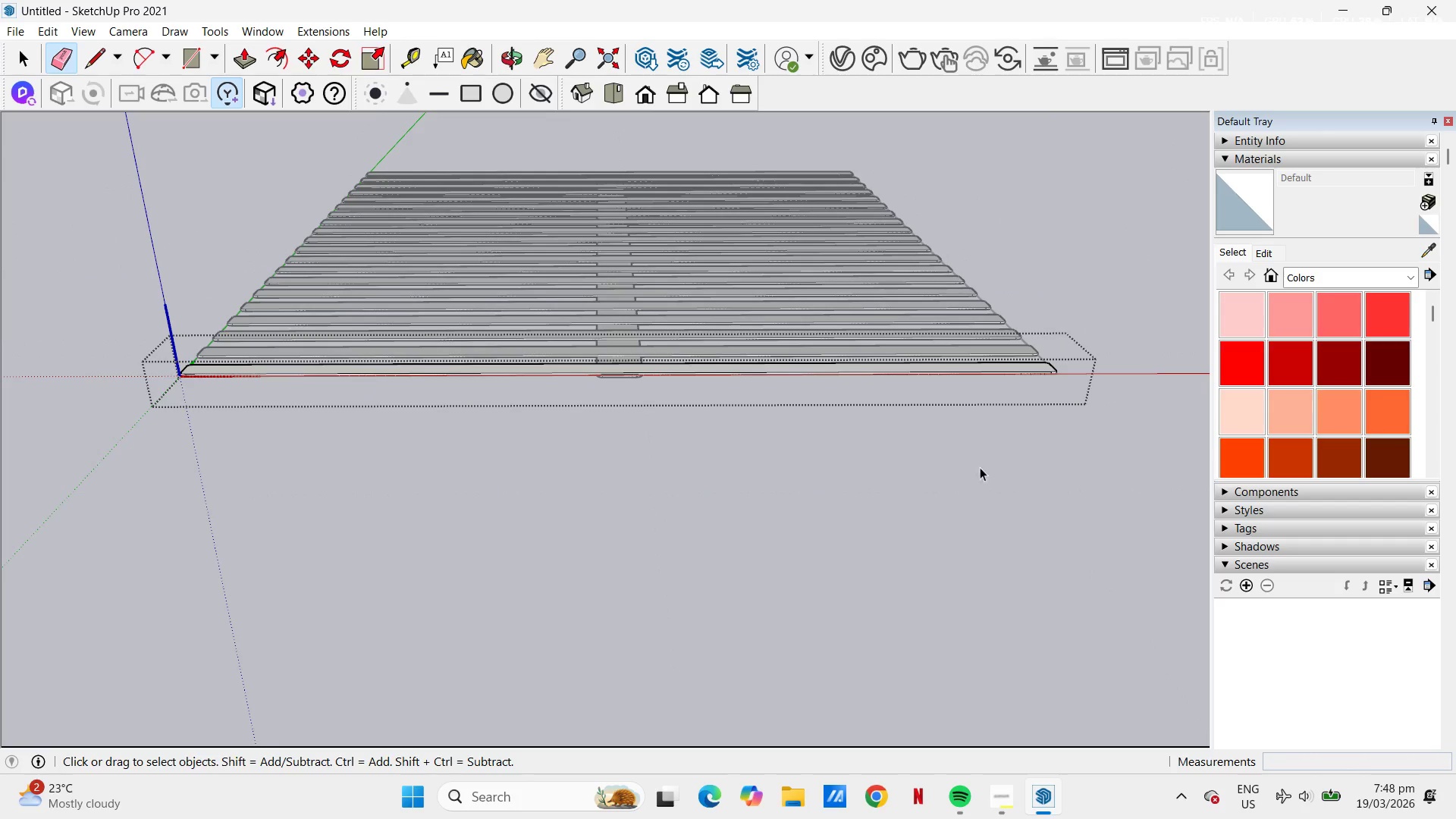 
left_click([861, 451])
 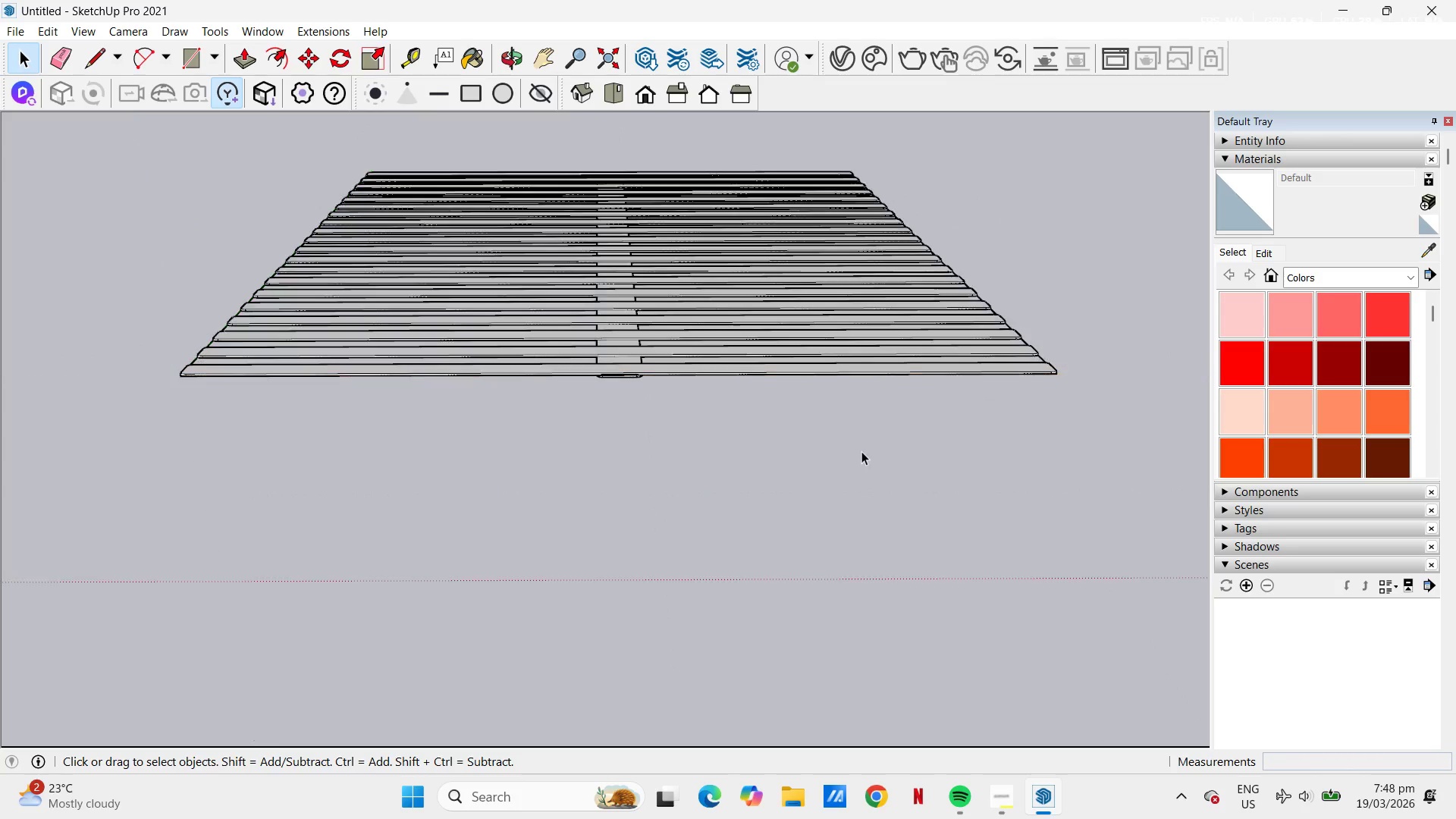 
key(Escape)
 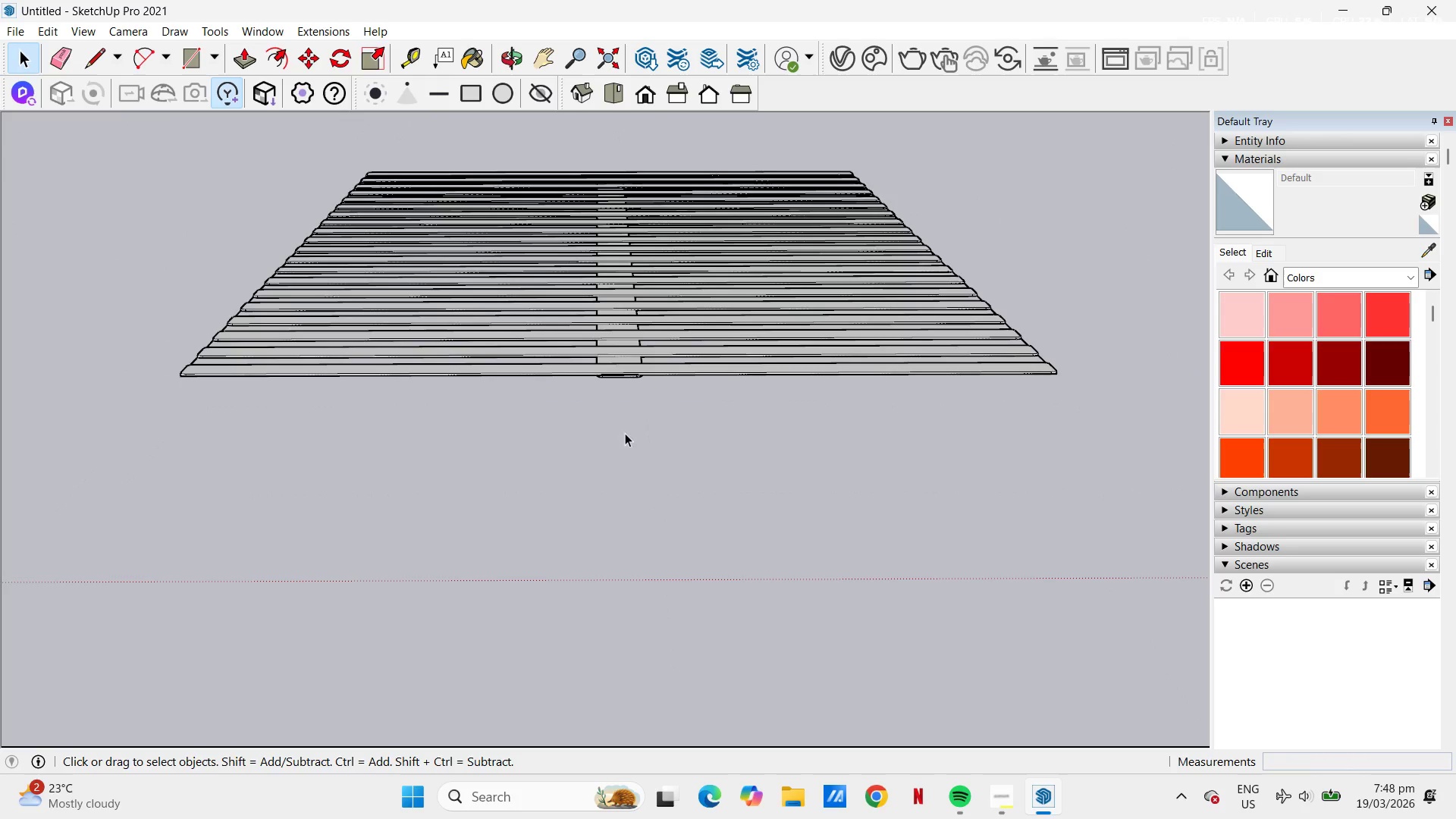 
key(Escape)
 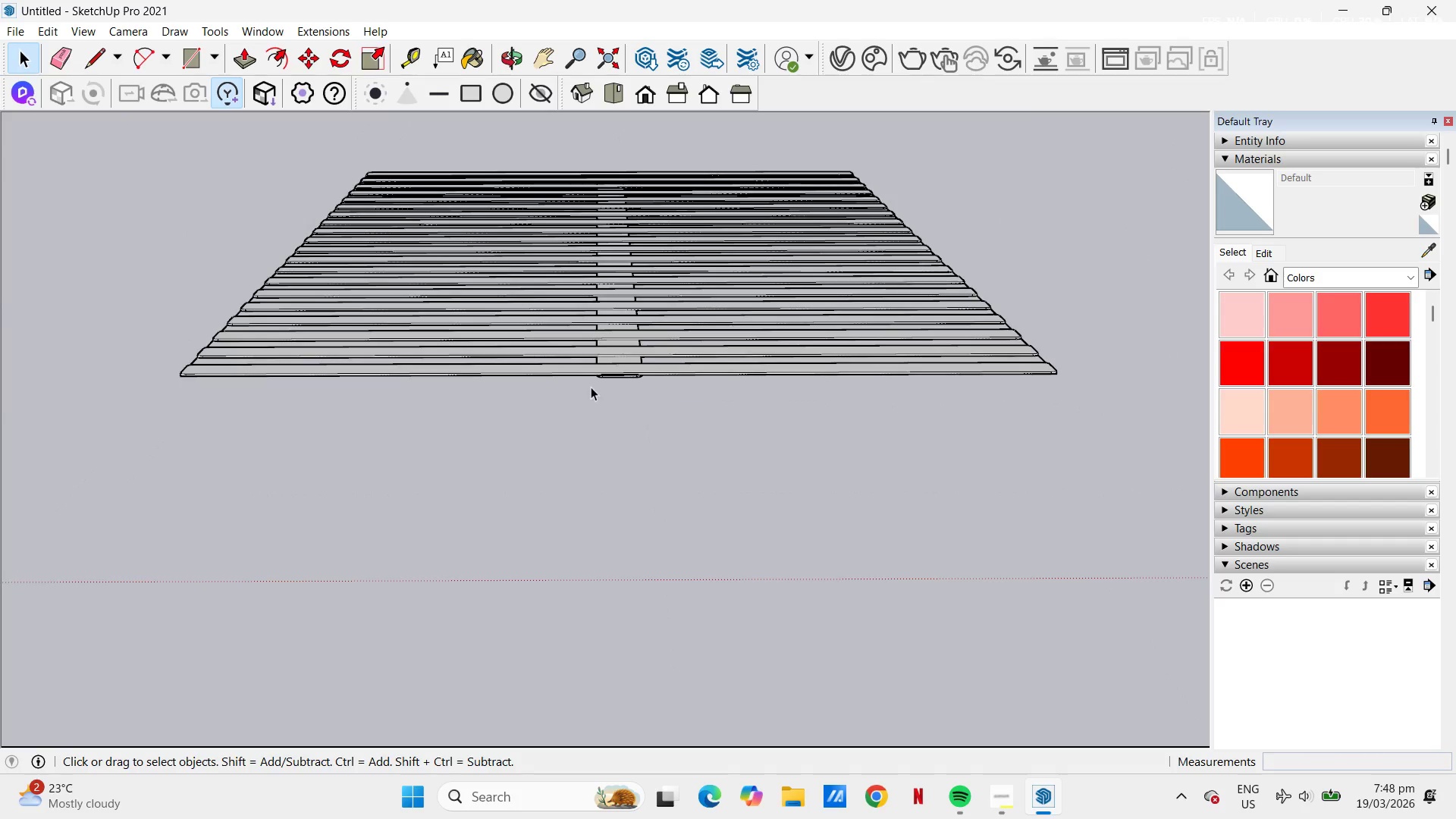 
scroll: coordinate [662, 369], scroll_direction: up, amount: 14.0
 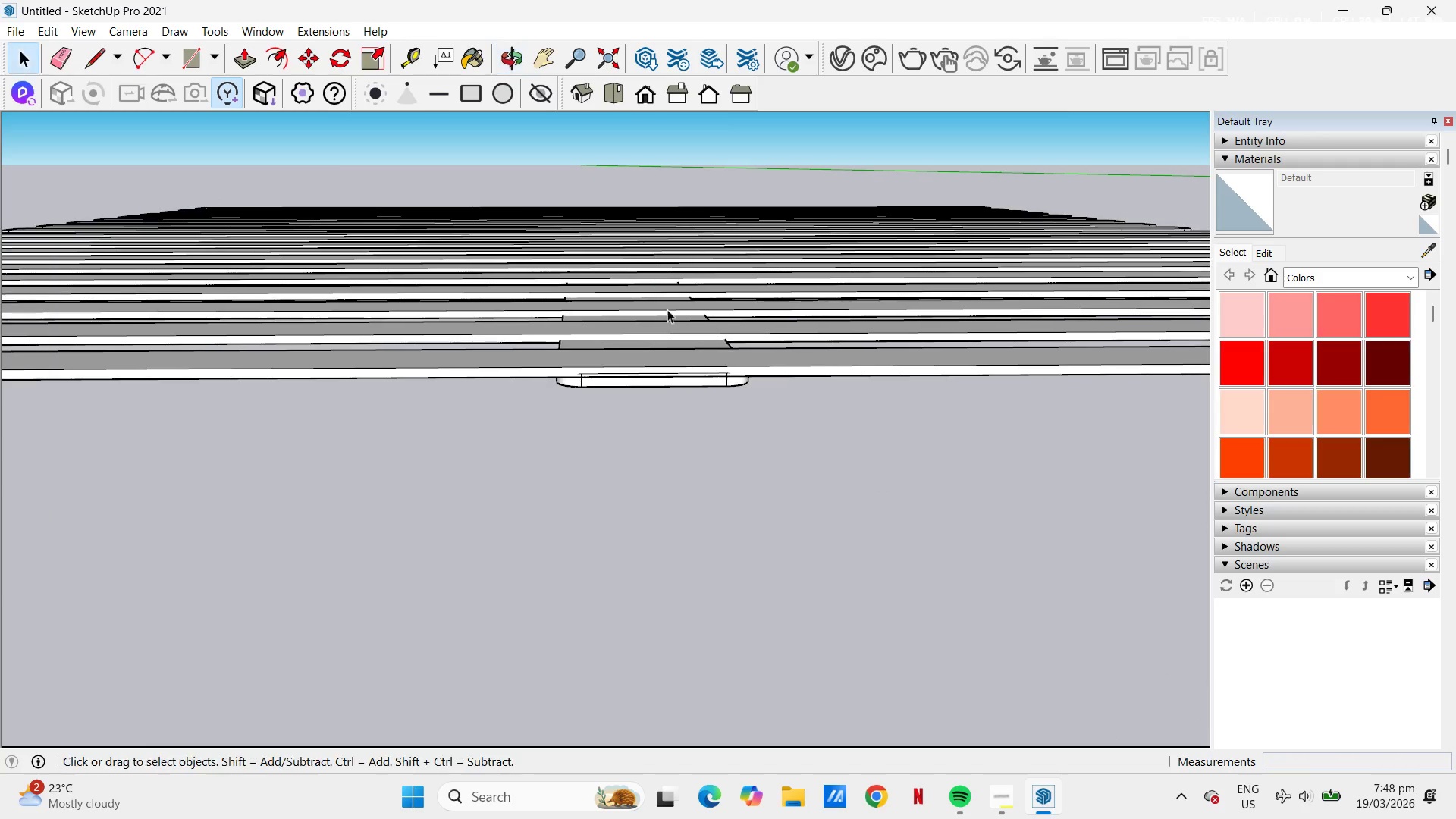 
left_click([640, 385])
 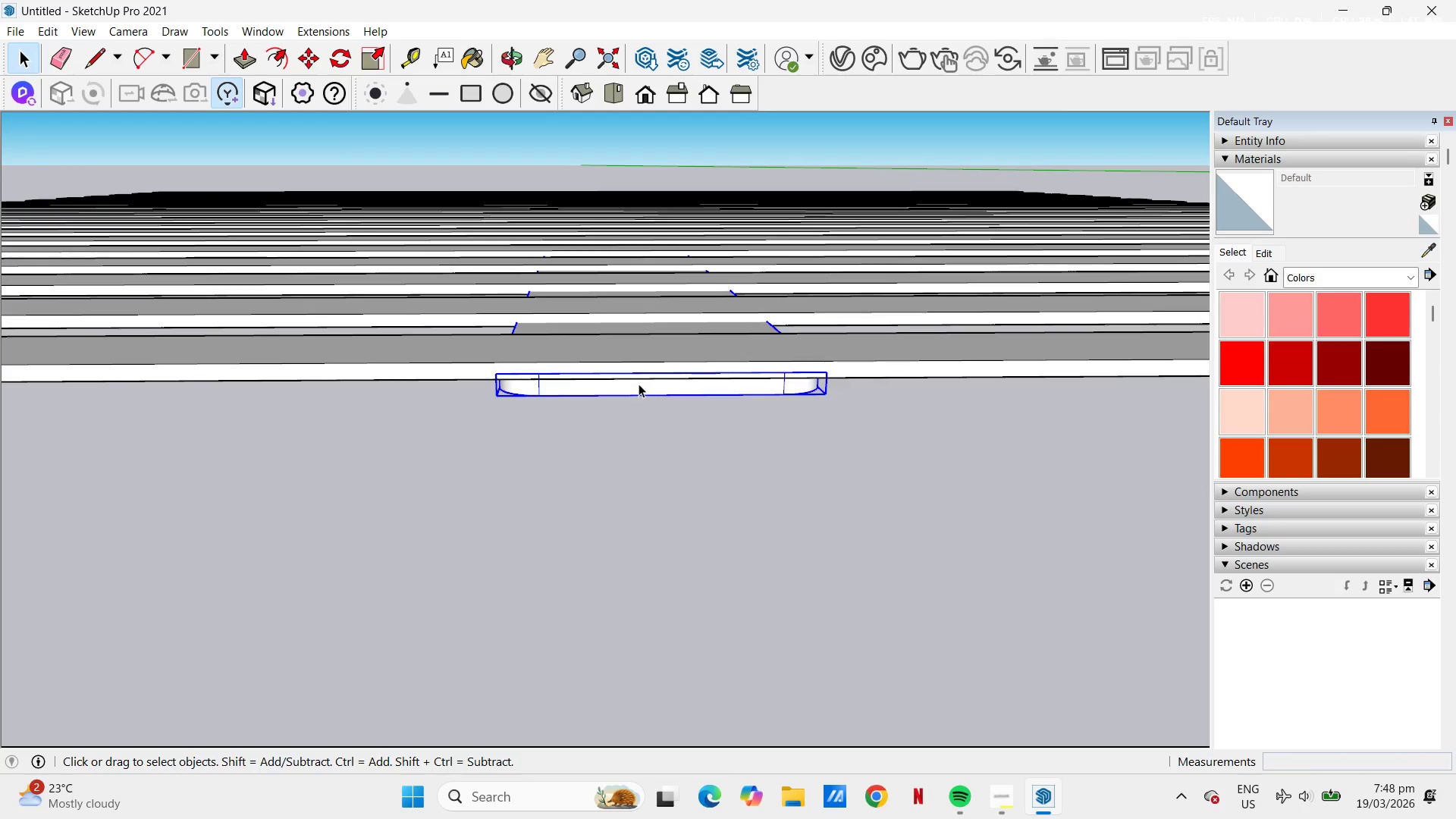 
scroll: coordinate [643, 375], scroll_direction: up, amount: 5.0
 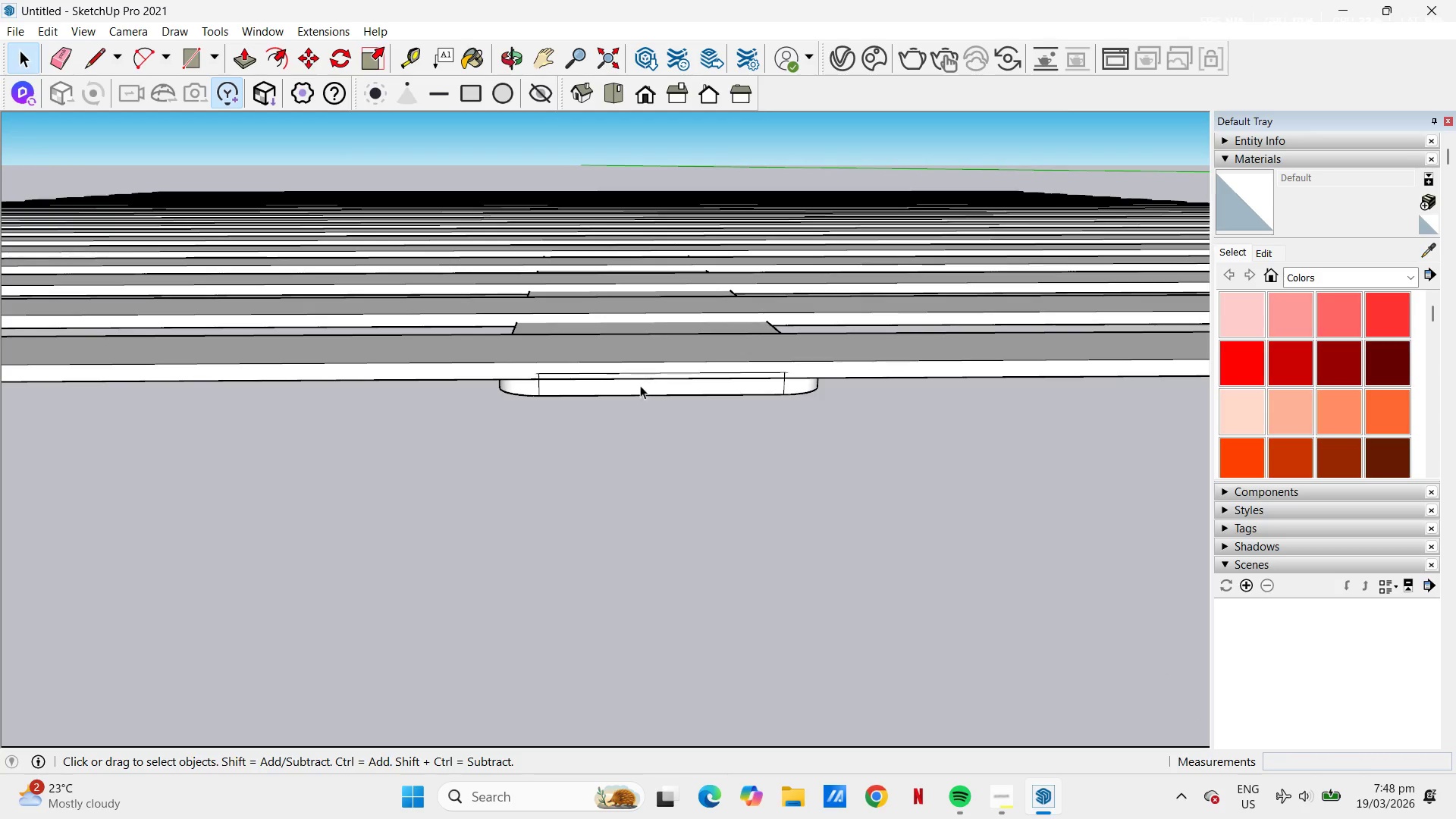 
key(M)
 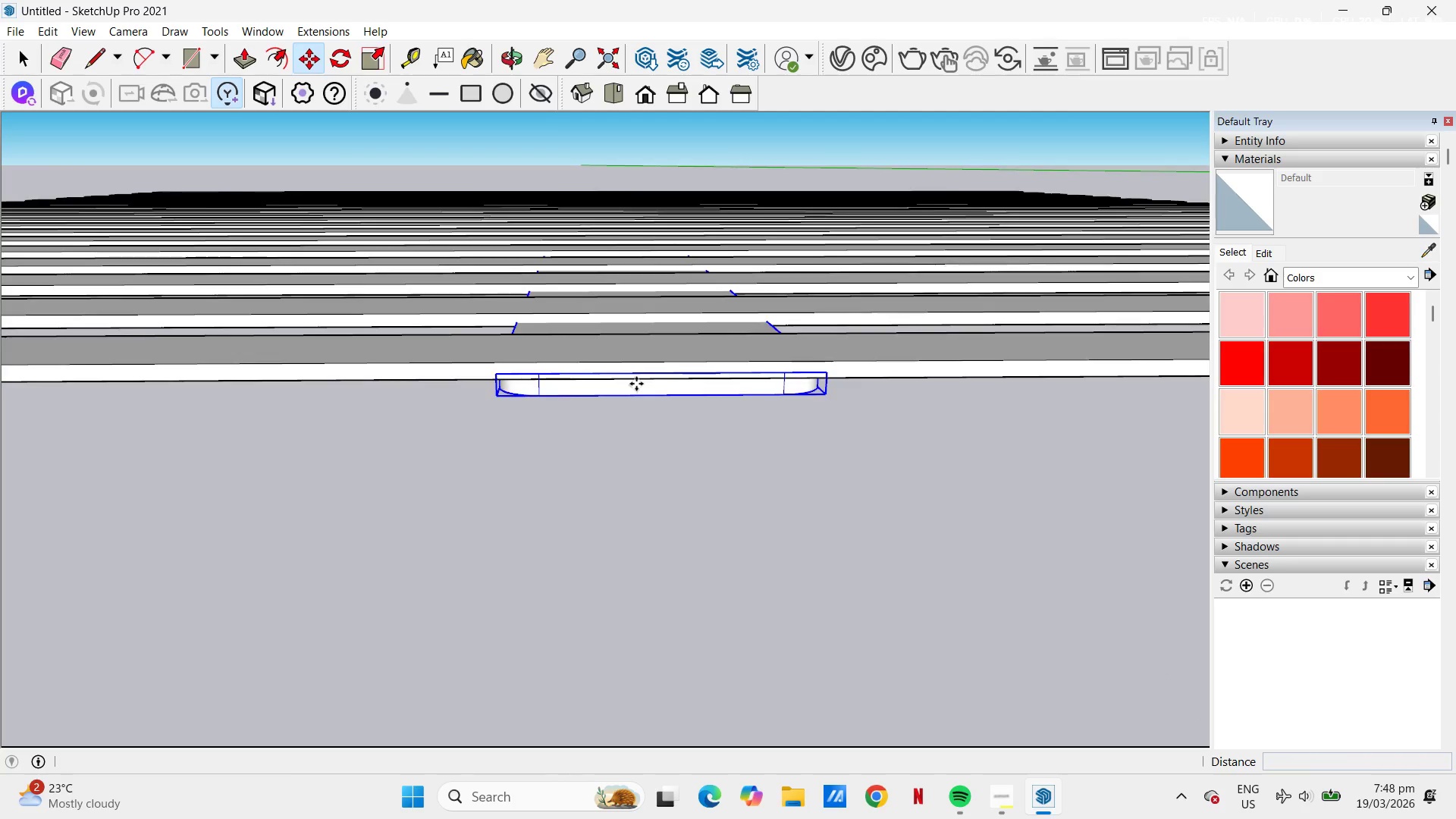 
scroll: coordinate [635, 384], scroll_direction: up, amount: 3.0
 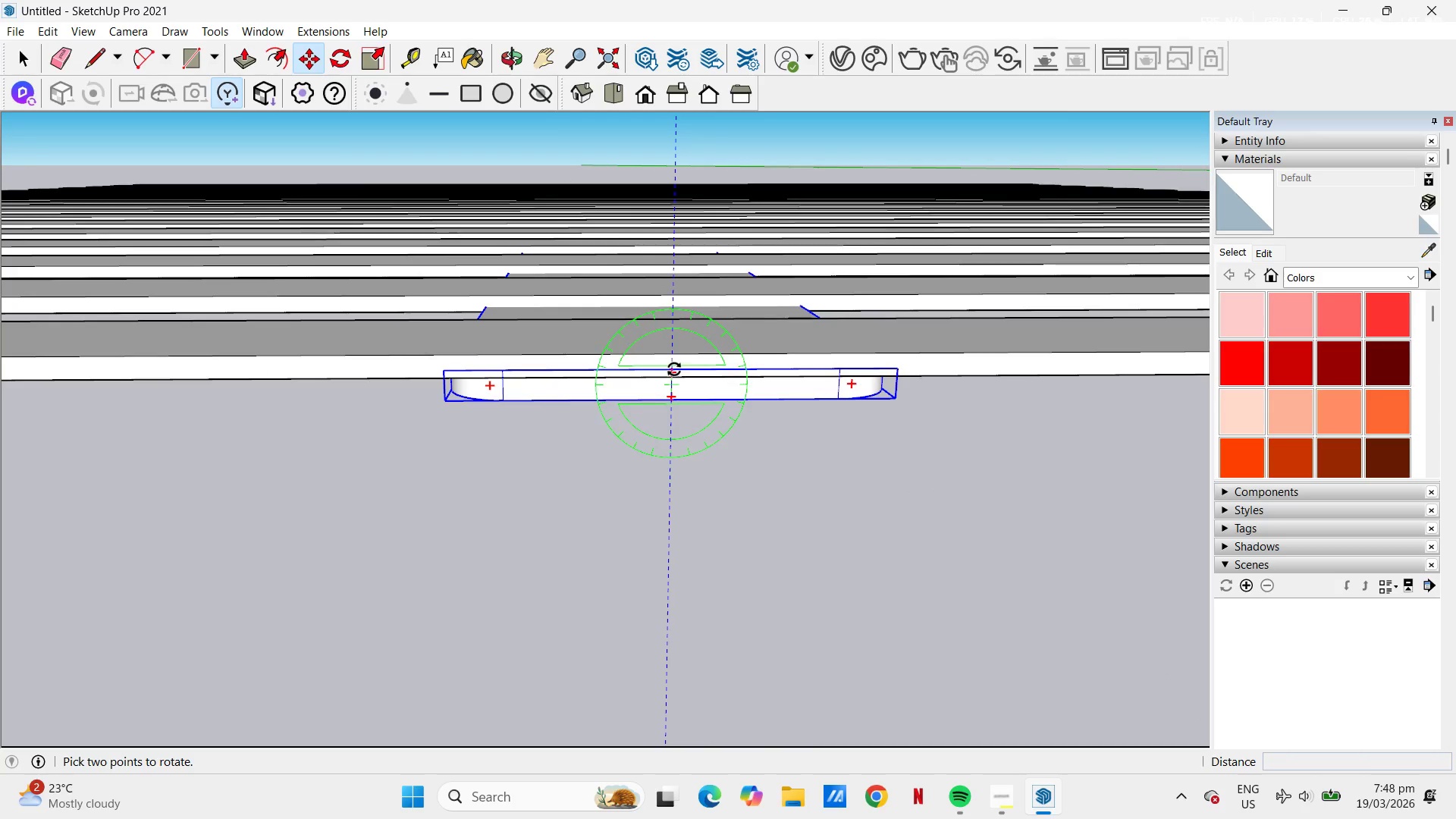 
left_click([673, 369])
 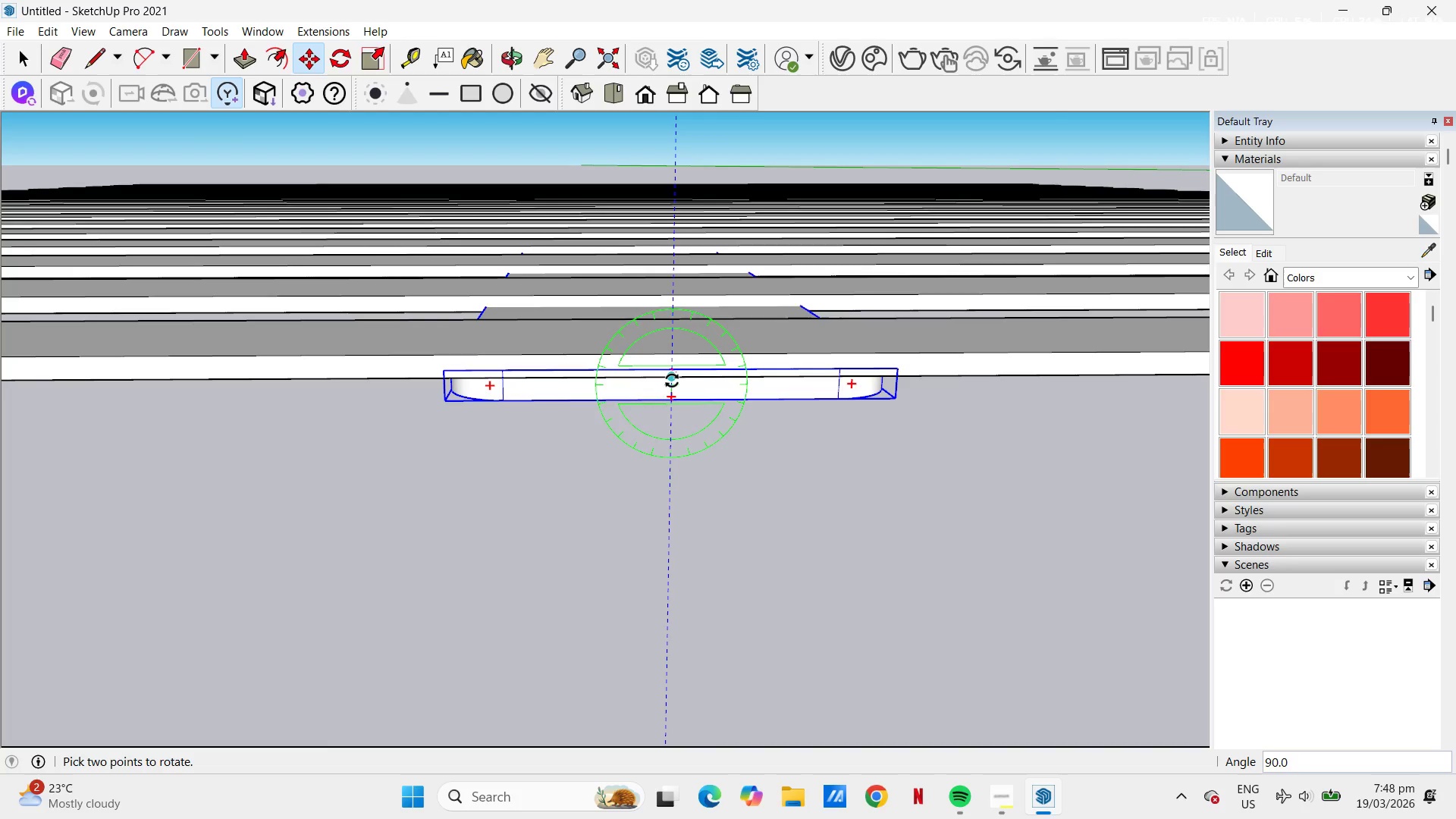 
key(M)
 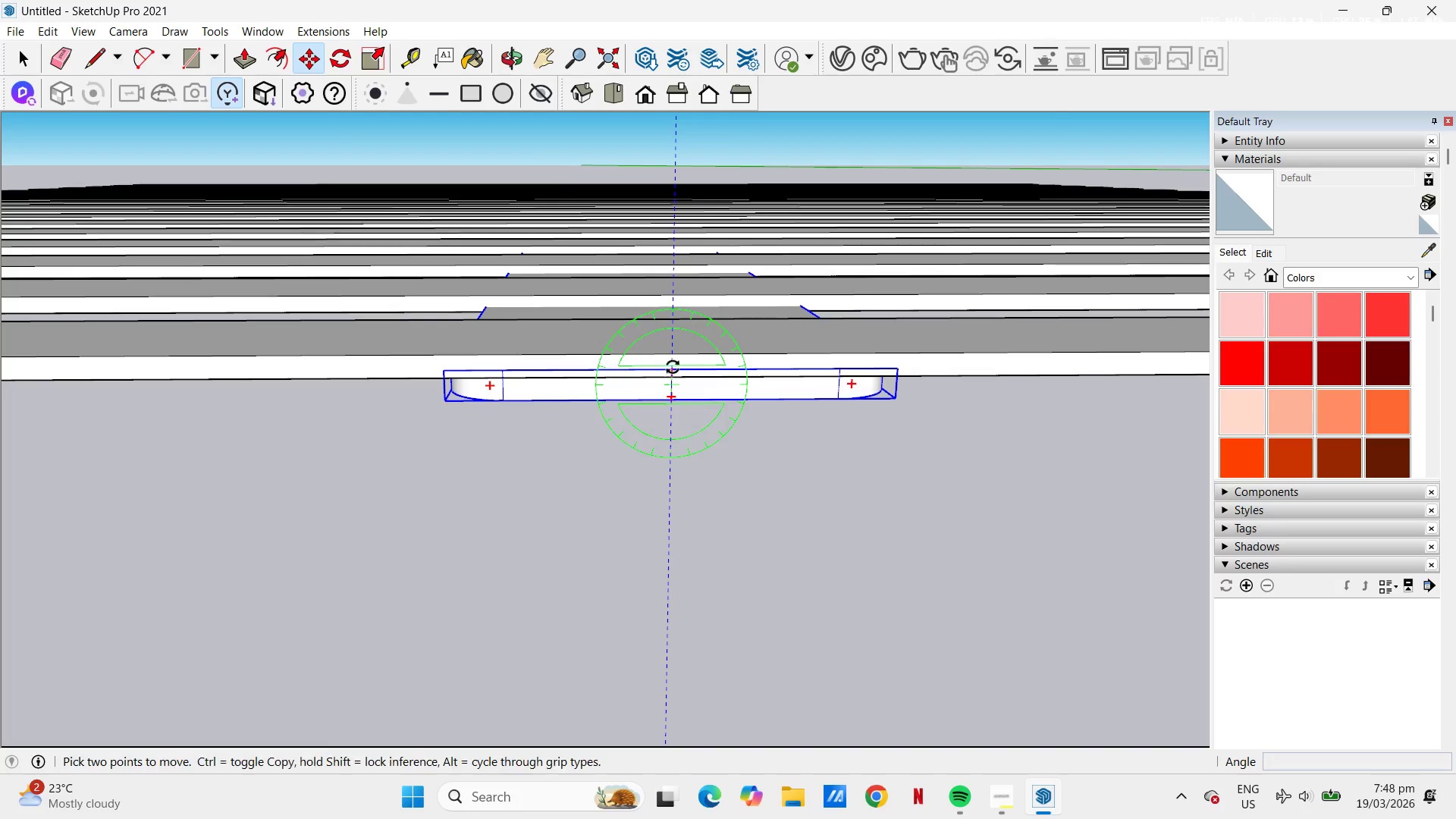 
left_click([673, 364])
 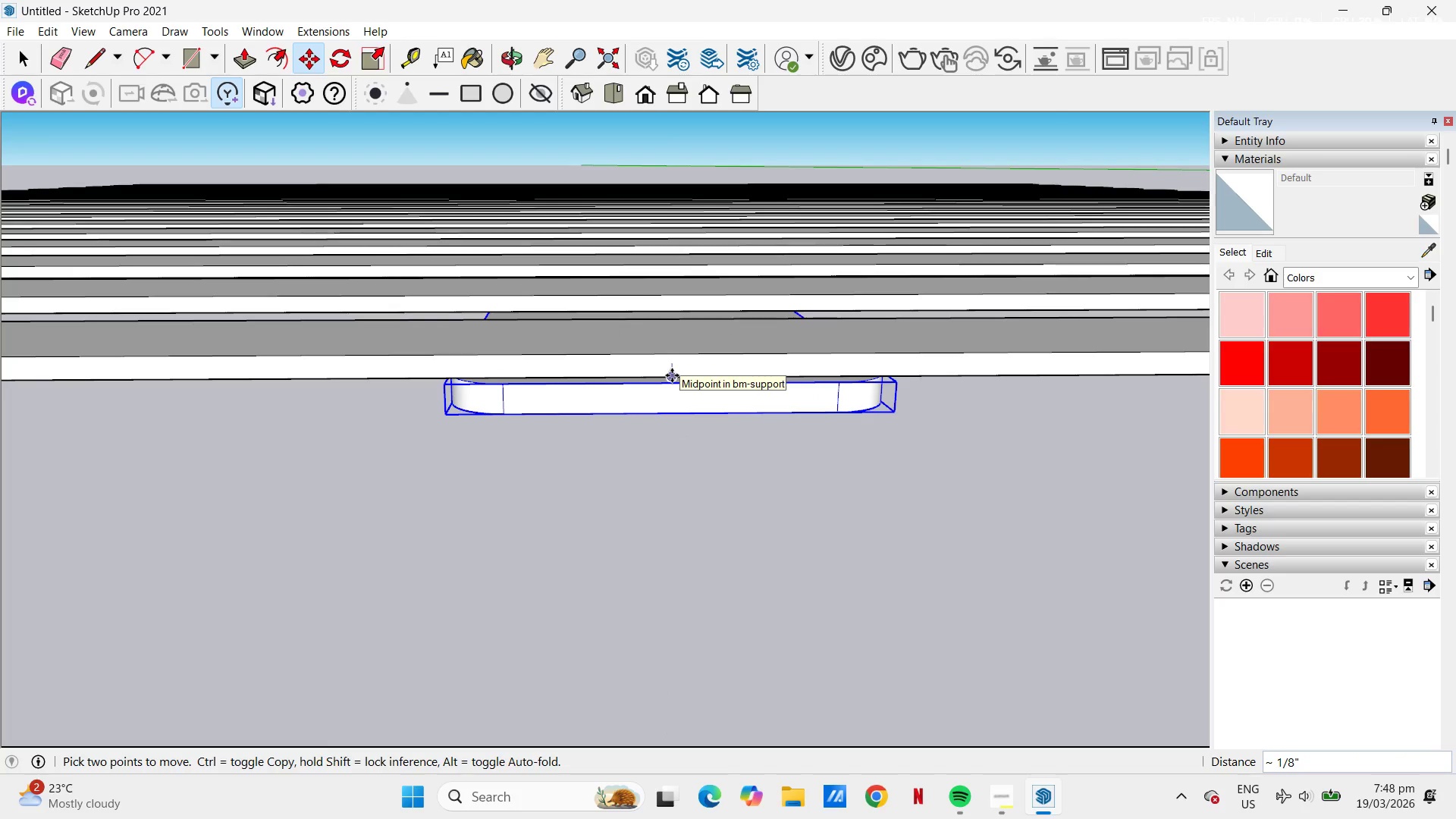 
scroll: coordinate [672, 375], scroll_direction: up, amount: 3.0
 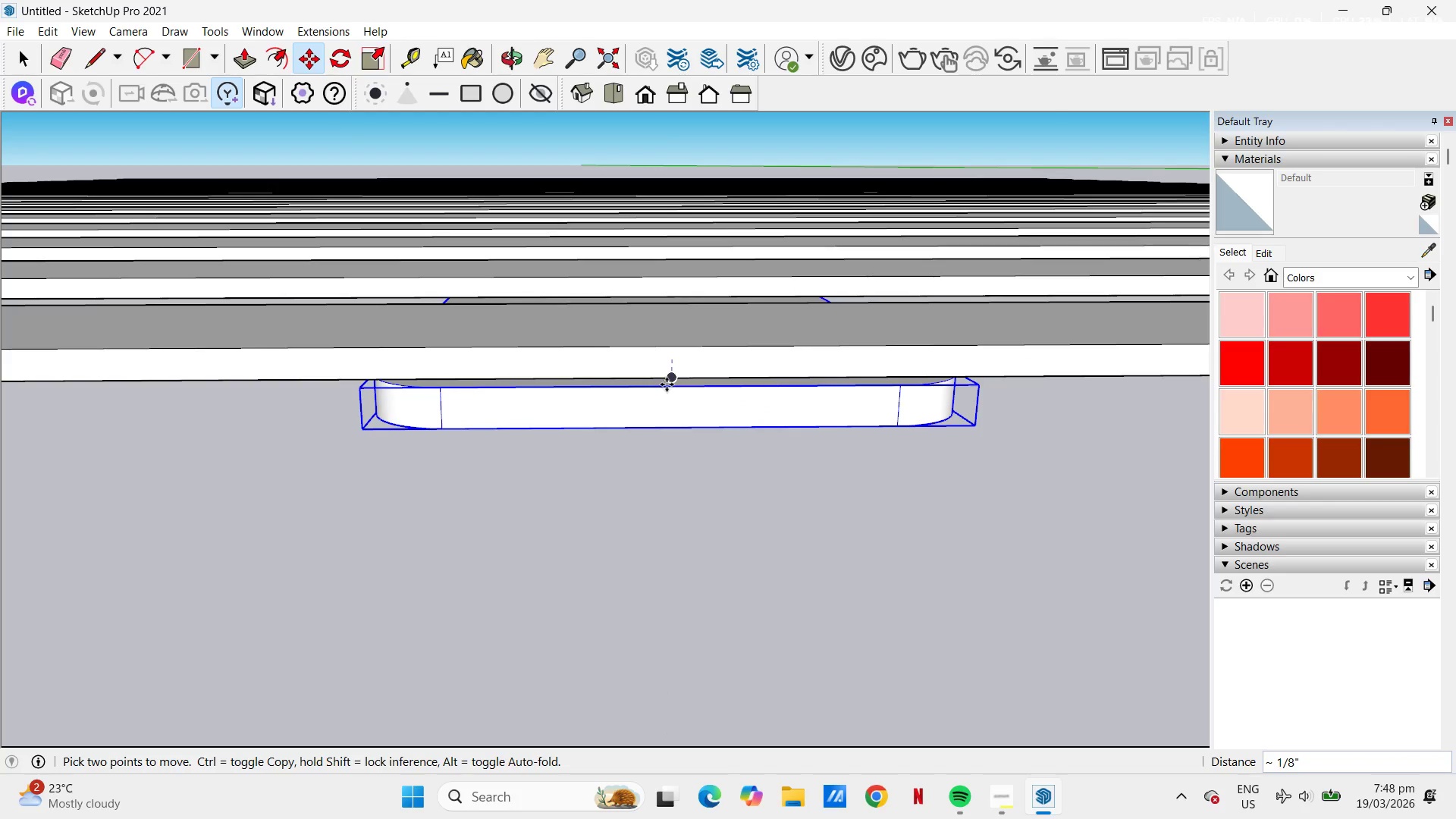 
left_click([667, 384])
 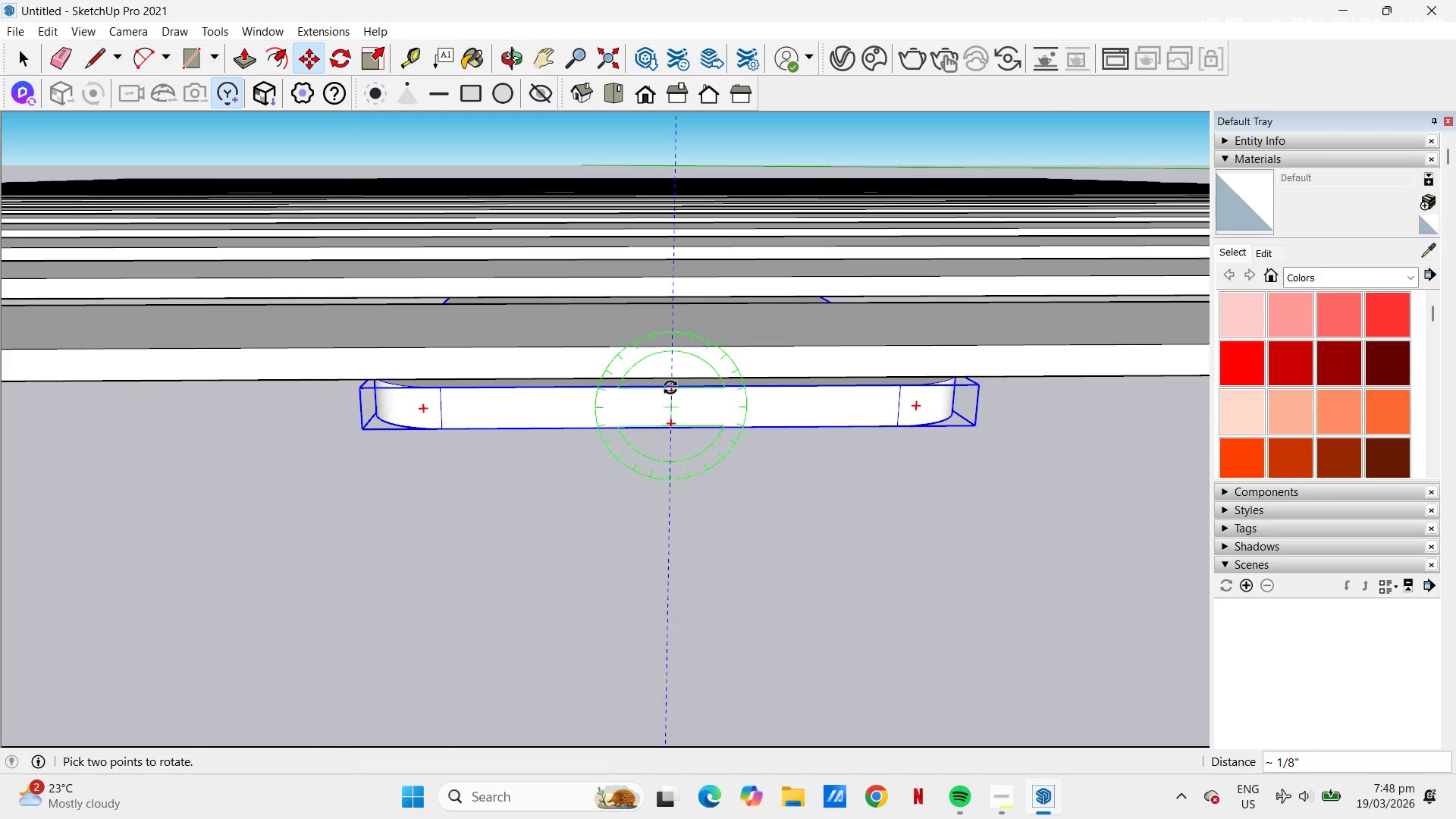 
scroll: coordinate [680, 391], scroll_direction: up, amount: 4.0
 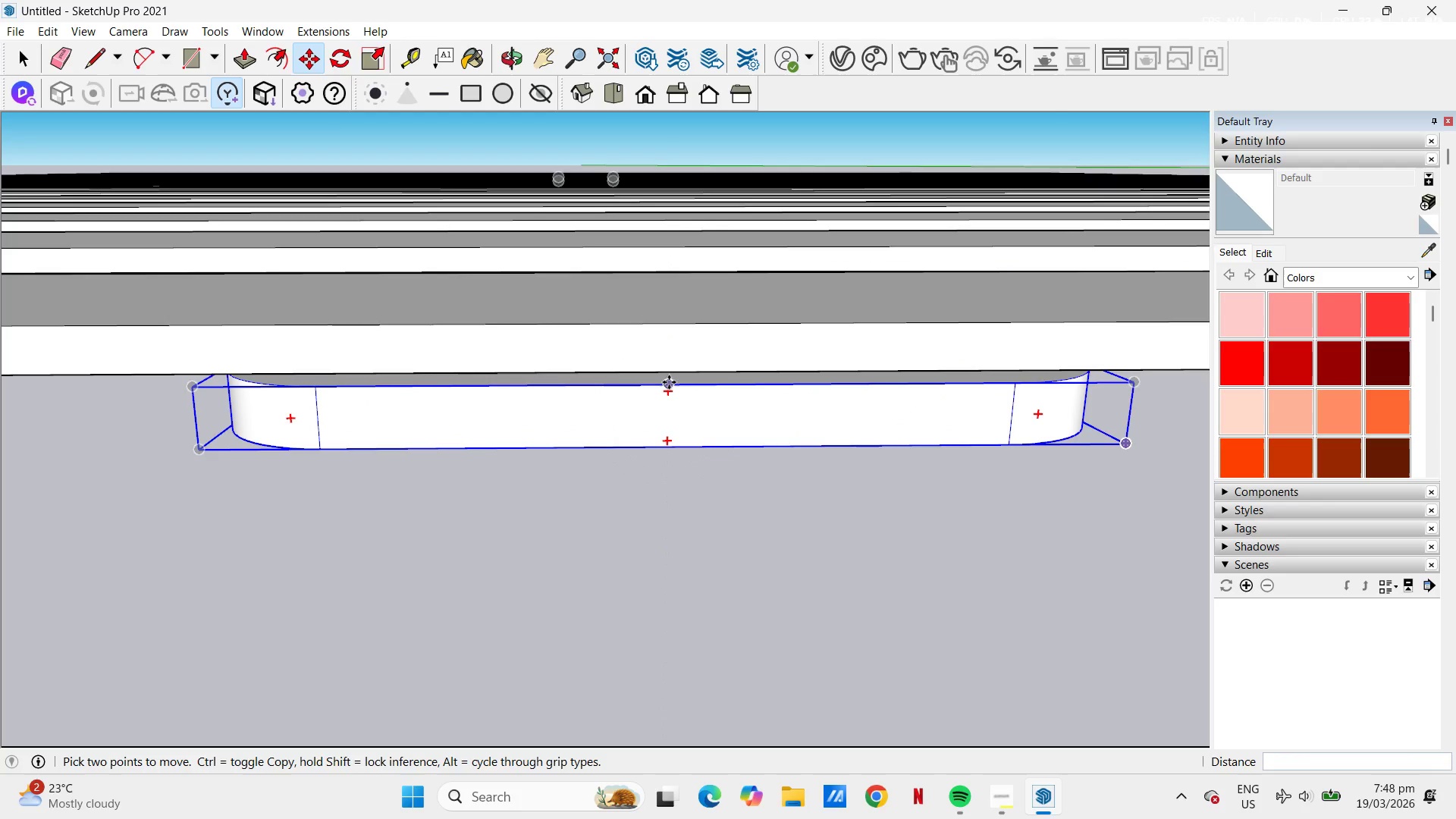 
left_click([669, 384])
 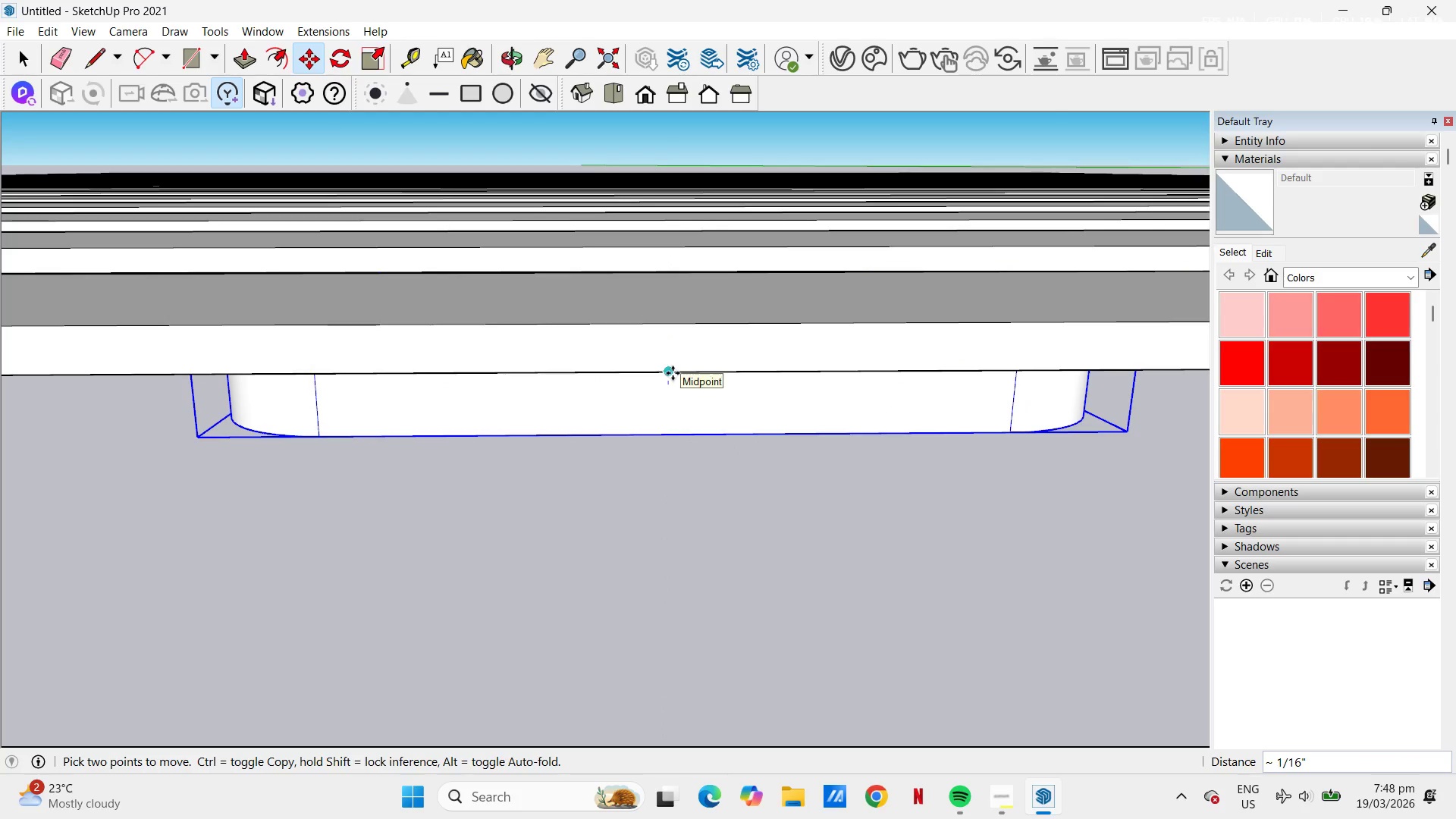 
left_click([671, 372])
 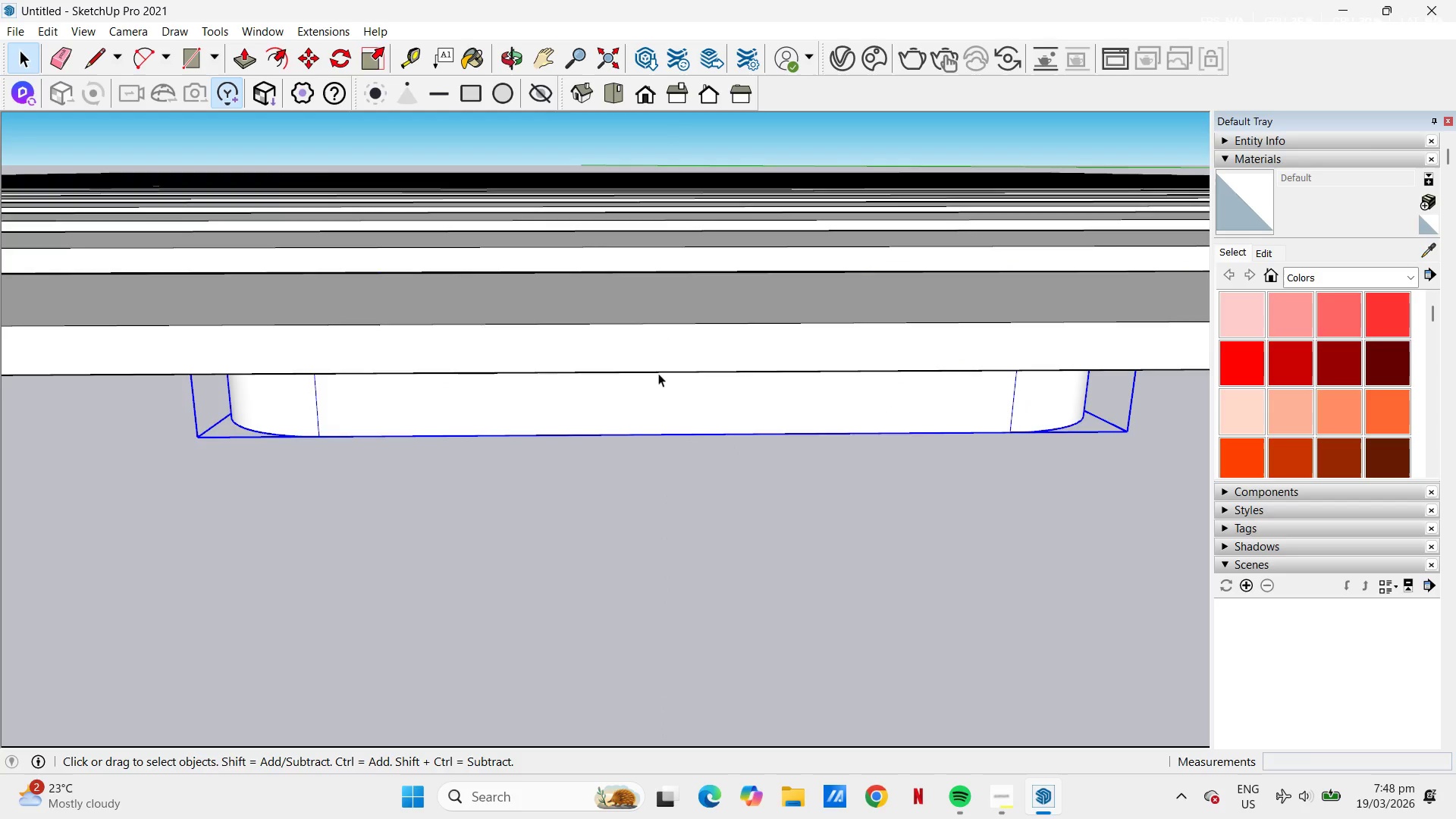 
scroll: coordinate [726, 394], scroll_direction: down, amount: 34.0
 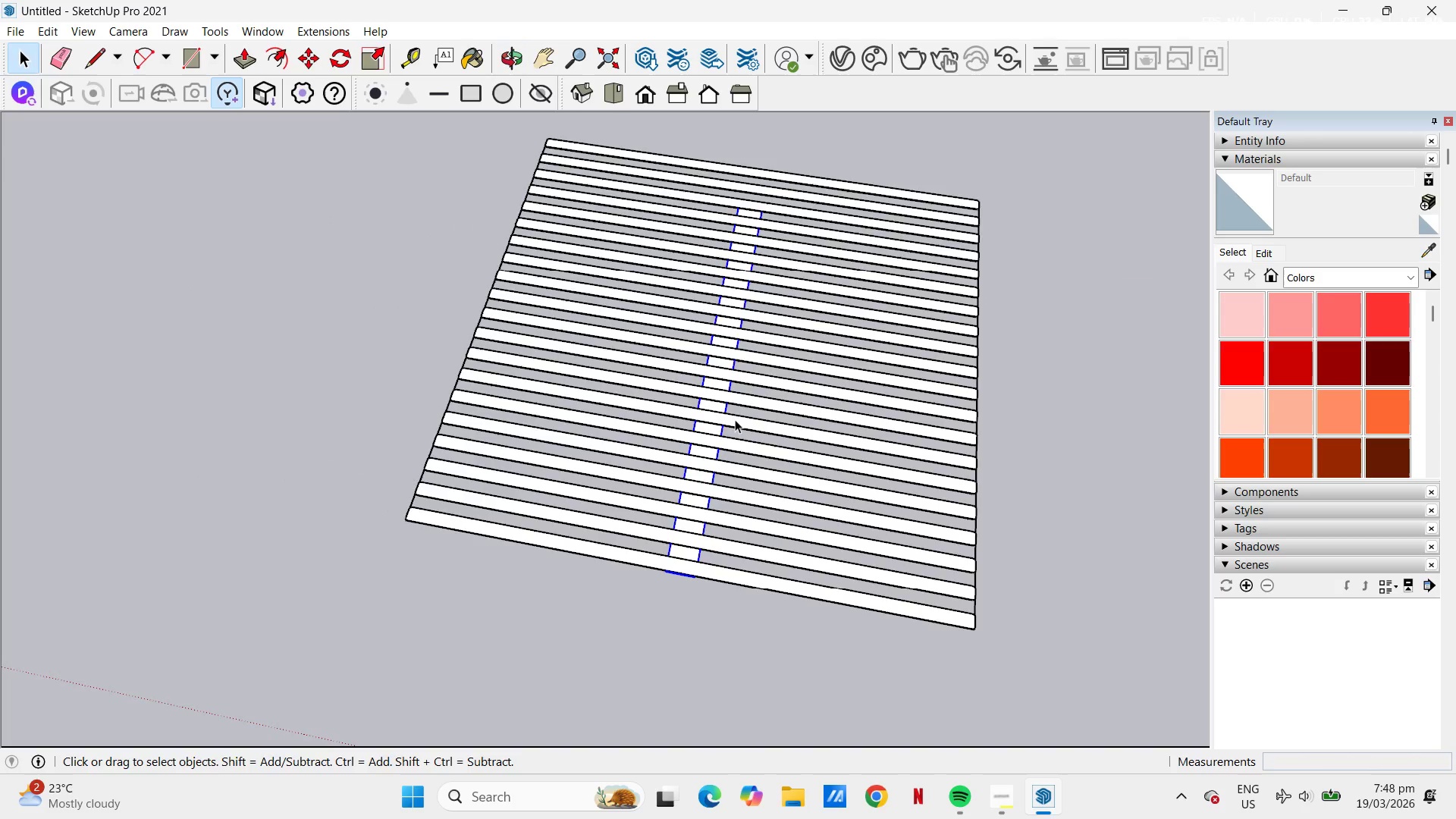 
scroll: coordinate [773, 300], scroll_direction: up, amount: 11.0
 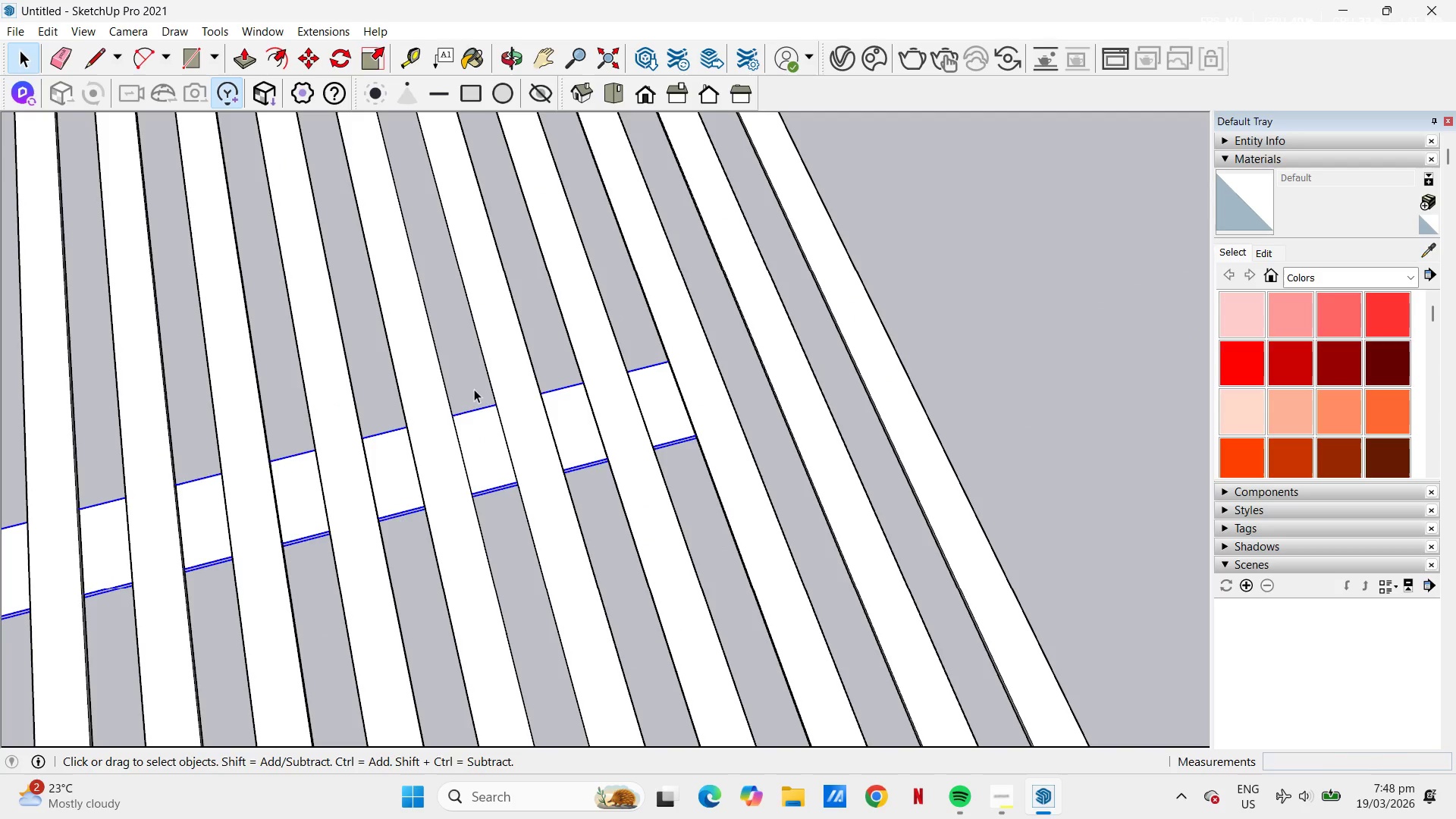 
scroll: coordinate [703, 424], scroll_direction: down, amount: 1.0
 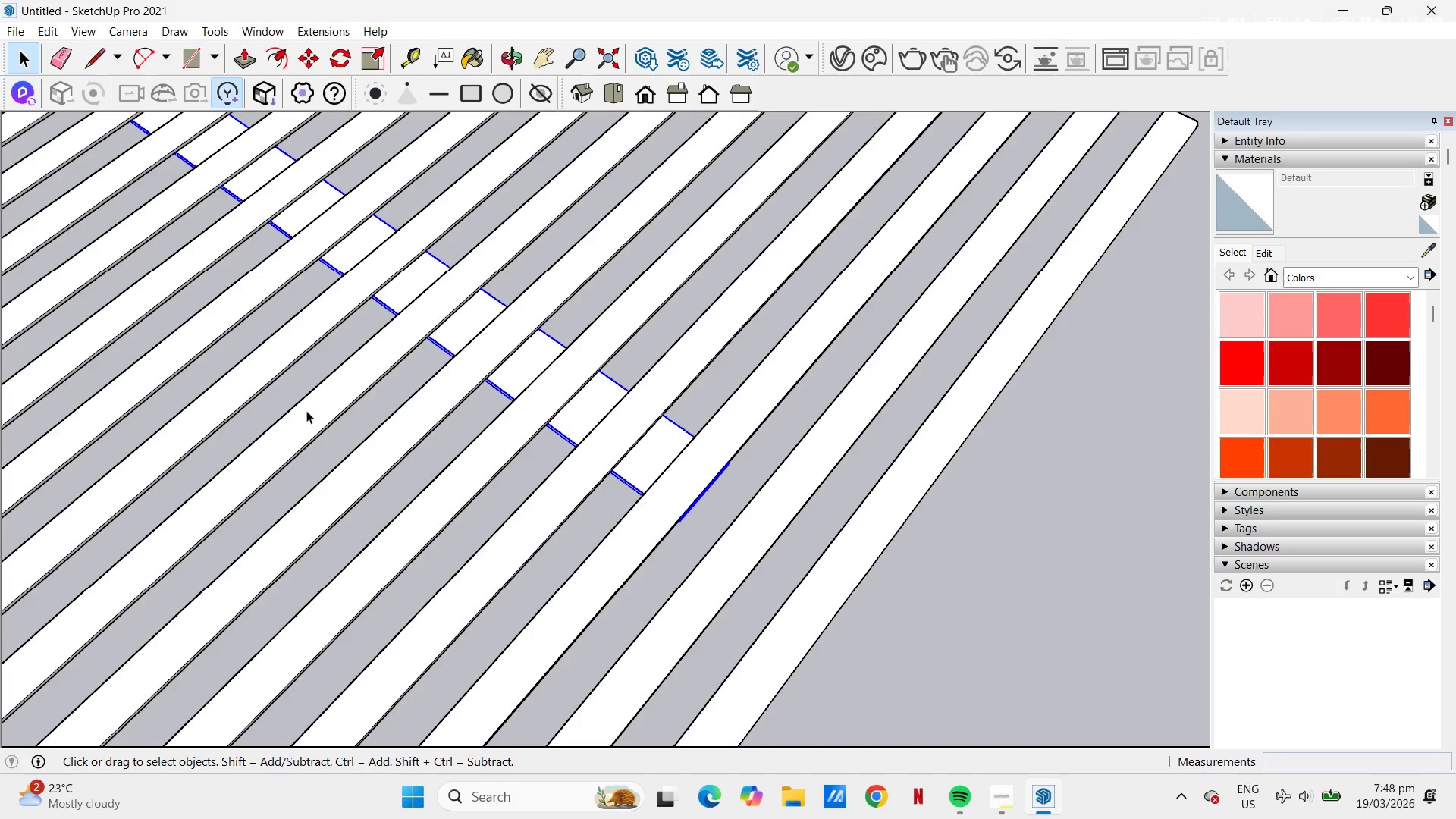 
type(as)
 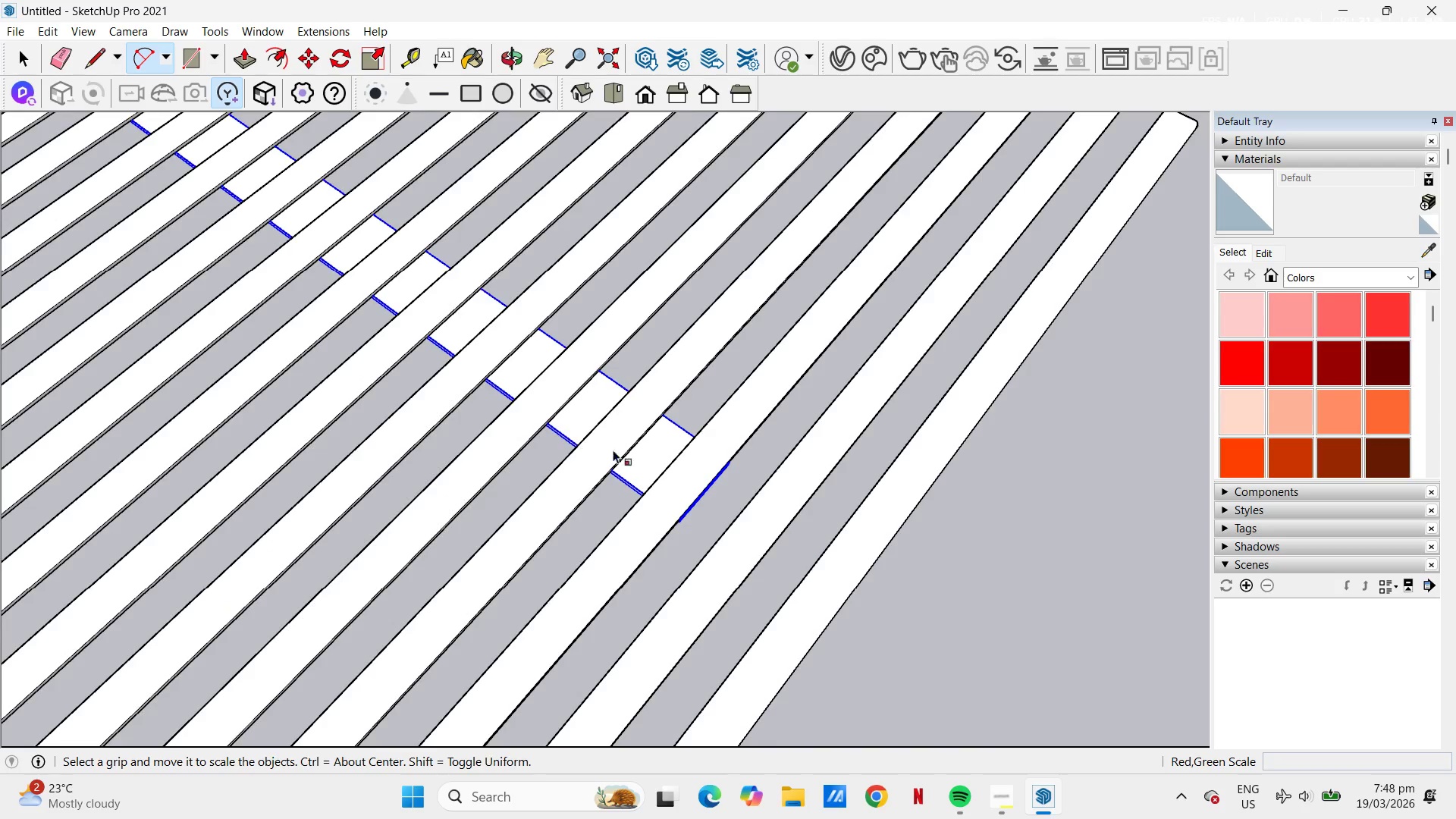 
scroll: coordinate [738, 573], scroll_direction: up, amount: 15.0
 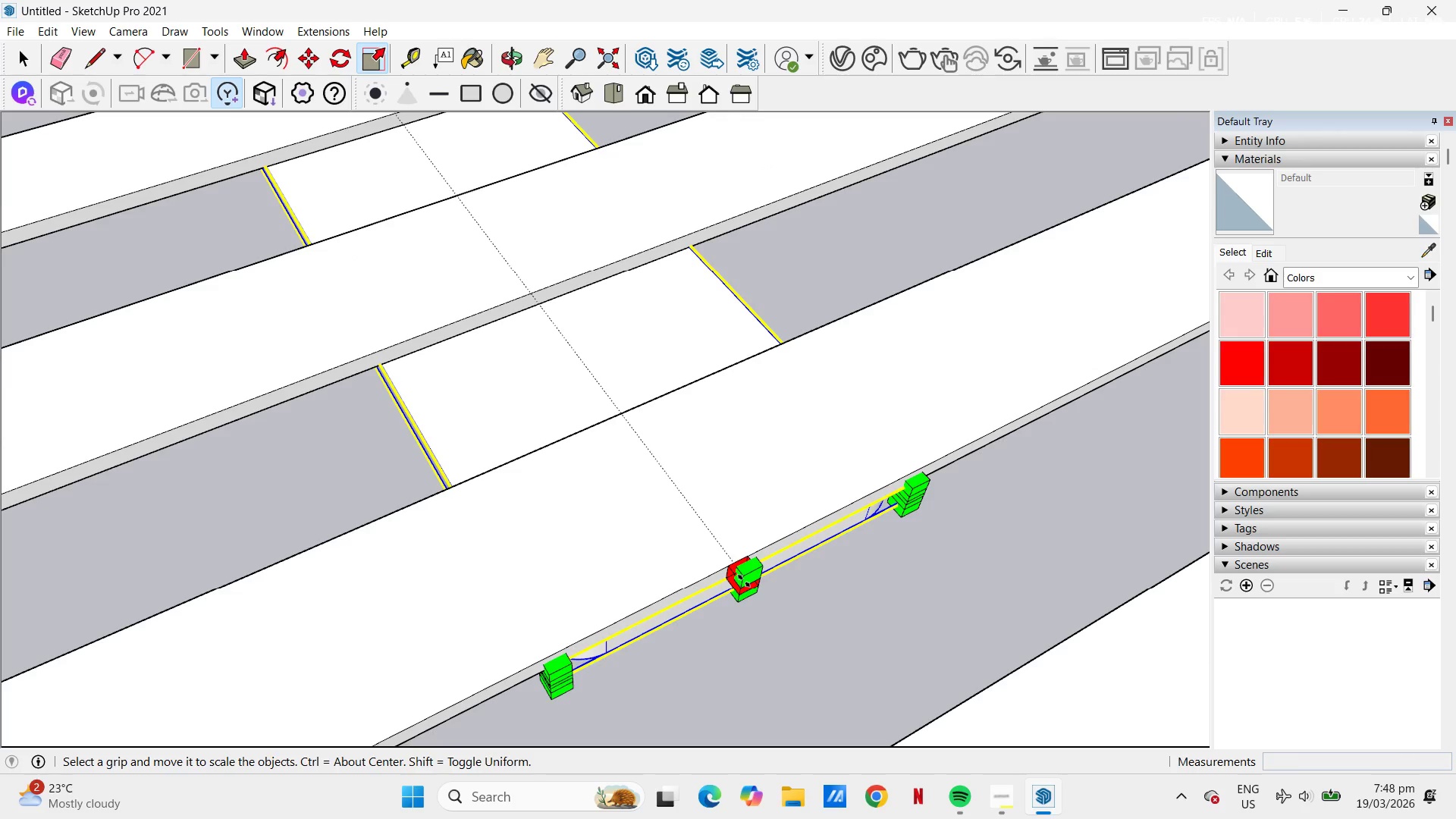 
left_click([744, 581])
 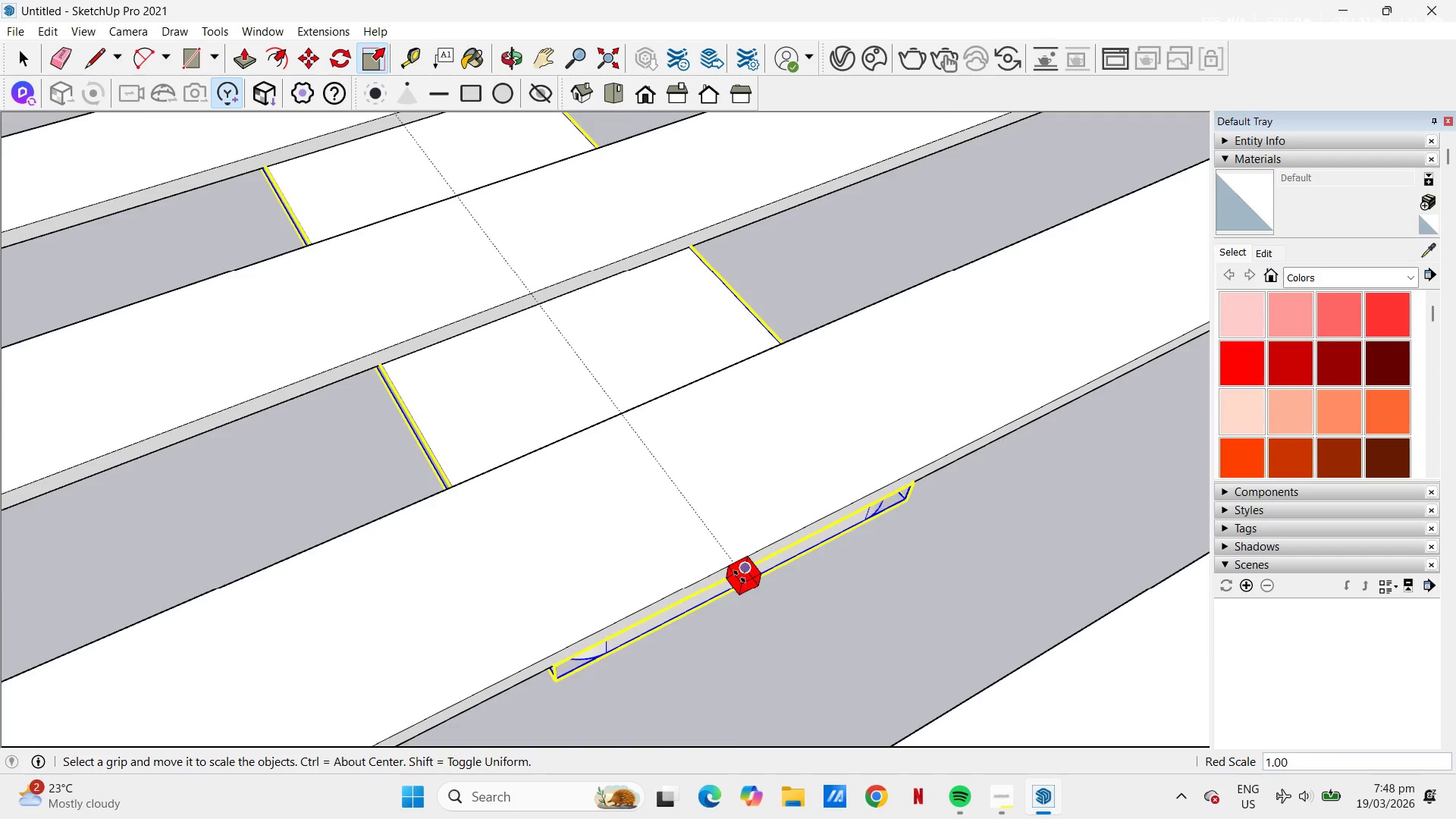 
scroll: coordinate [760, 588], scroll_direction: down, amount: 13.0
 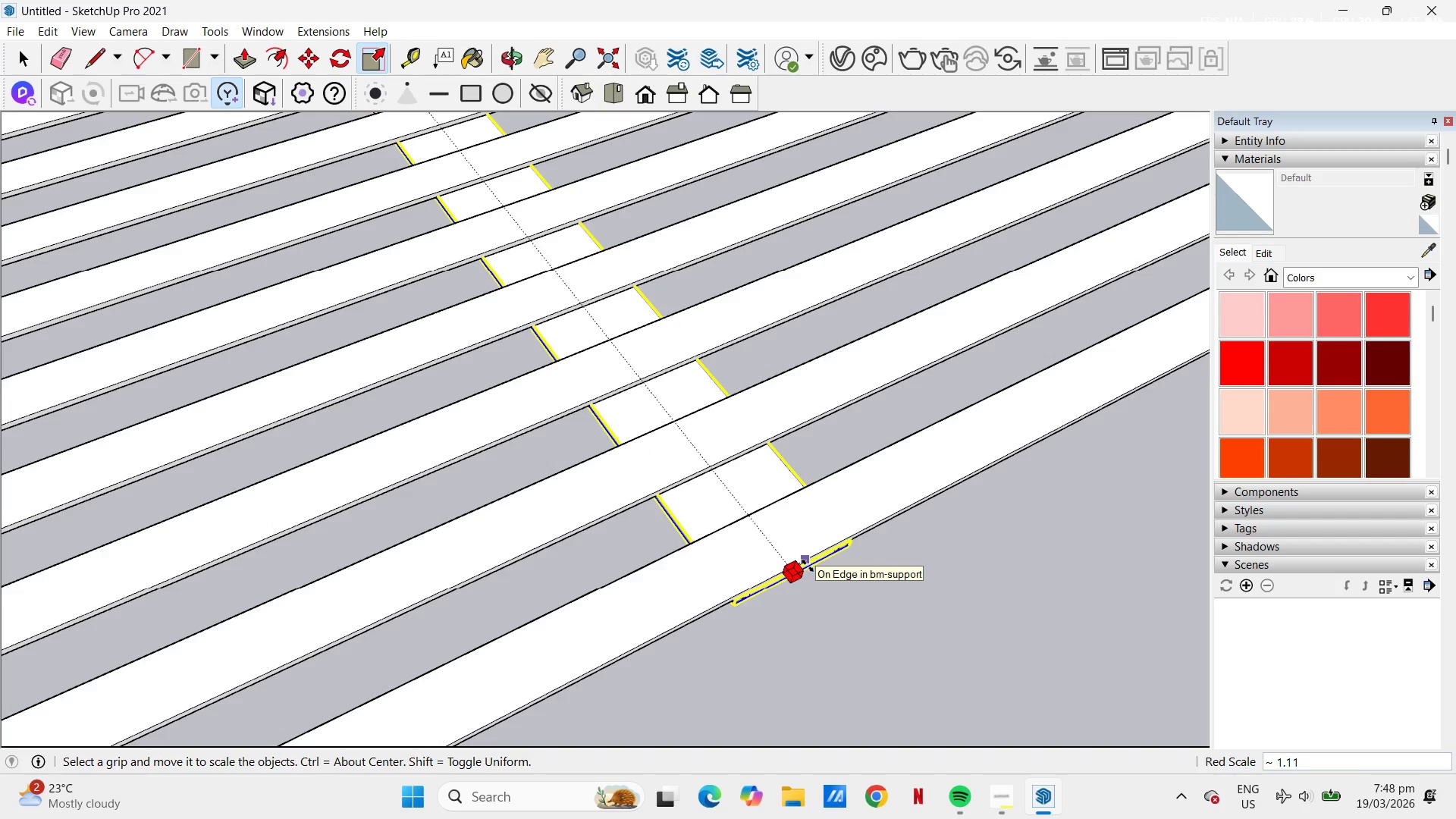 
left_click([808, 566])
 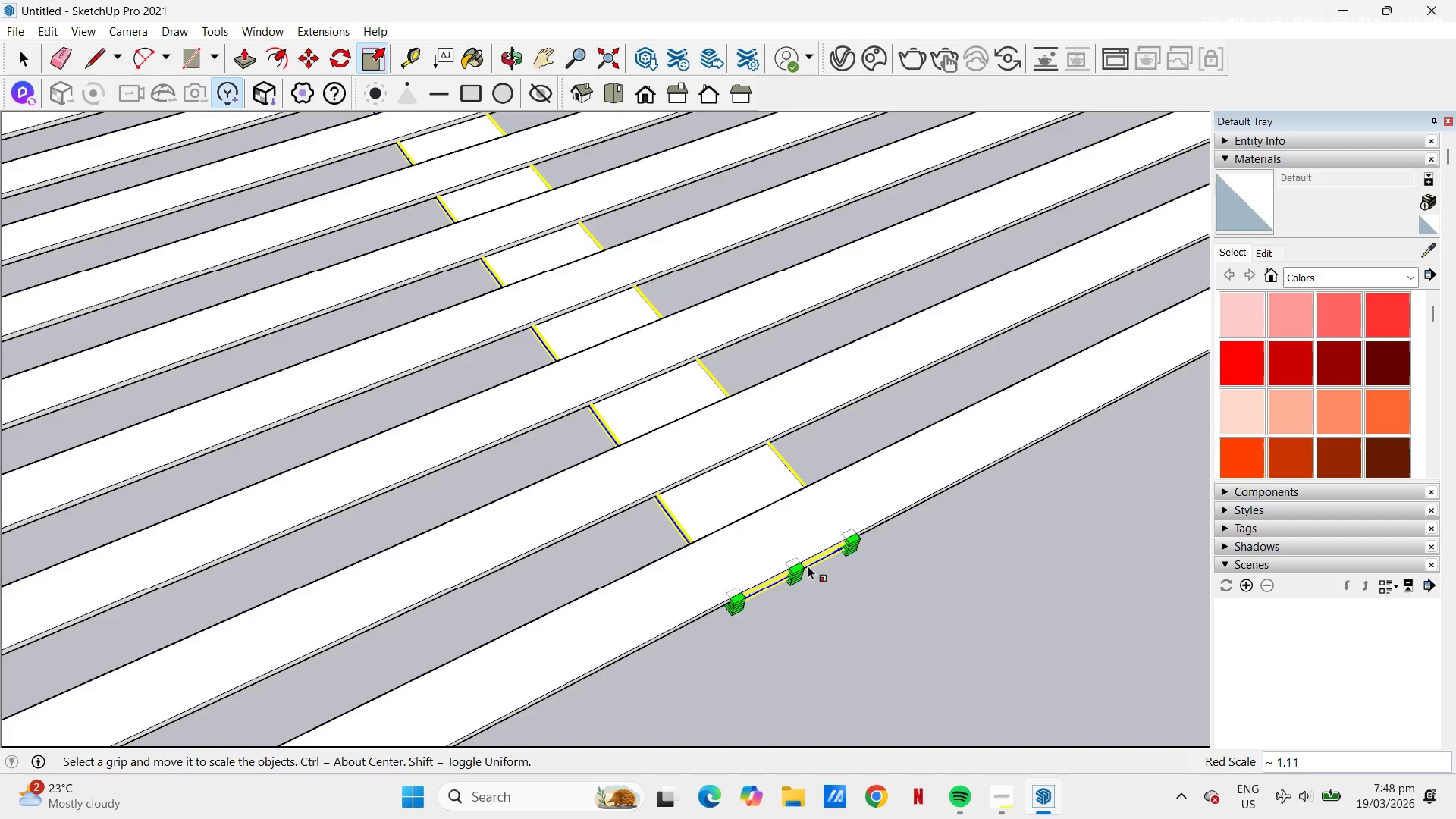 
key(Space)
 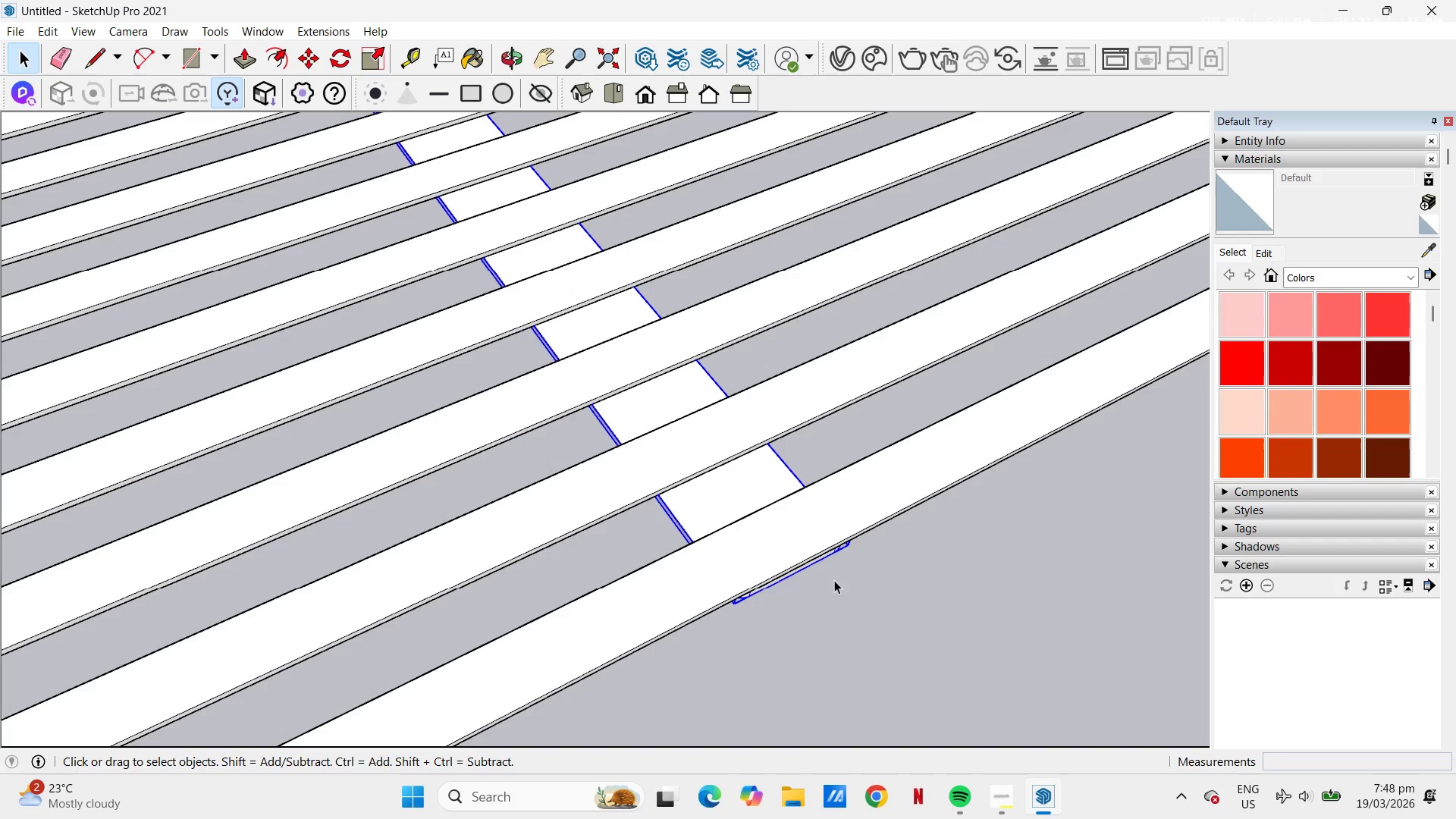 
left_click([984, 643])
 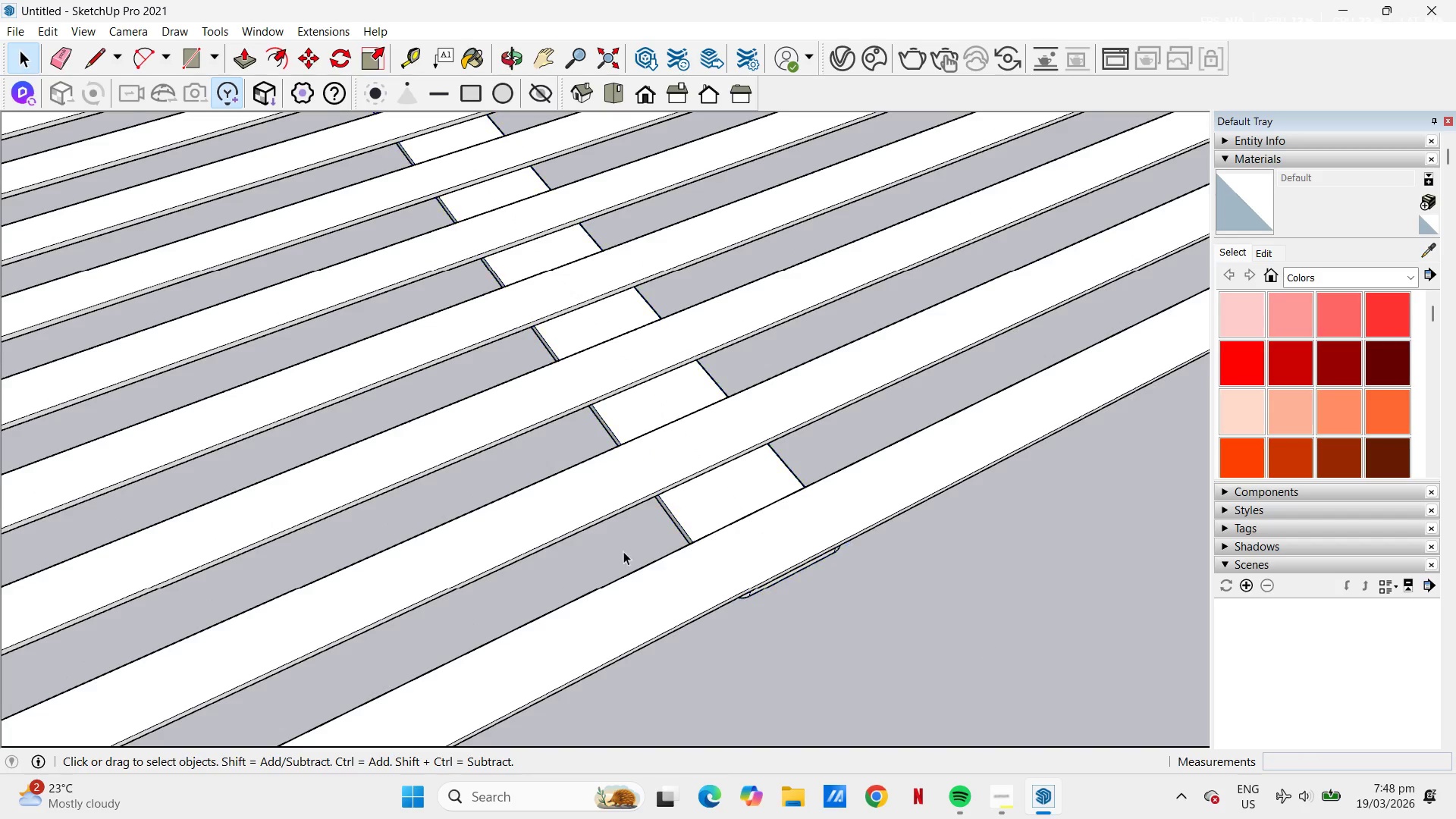 
scroll: coordinate [800, 414], scroll_direction: down, amount: 20.0
 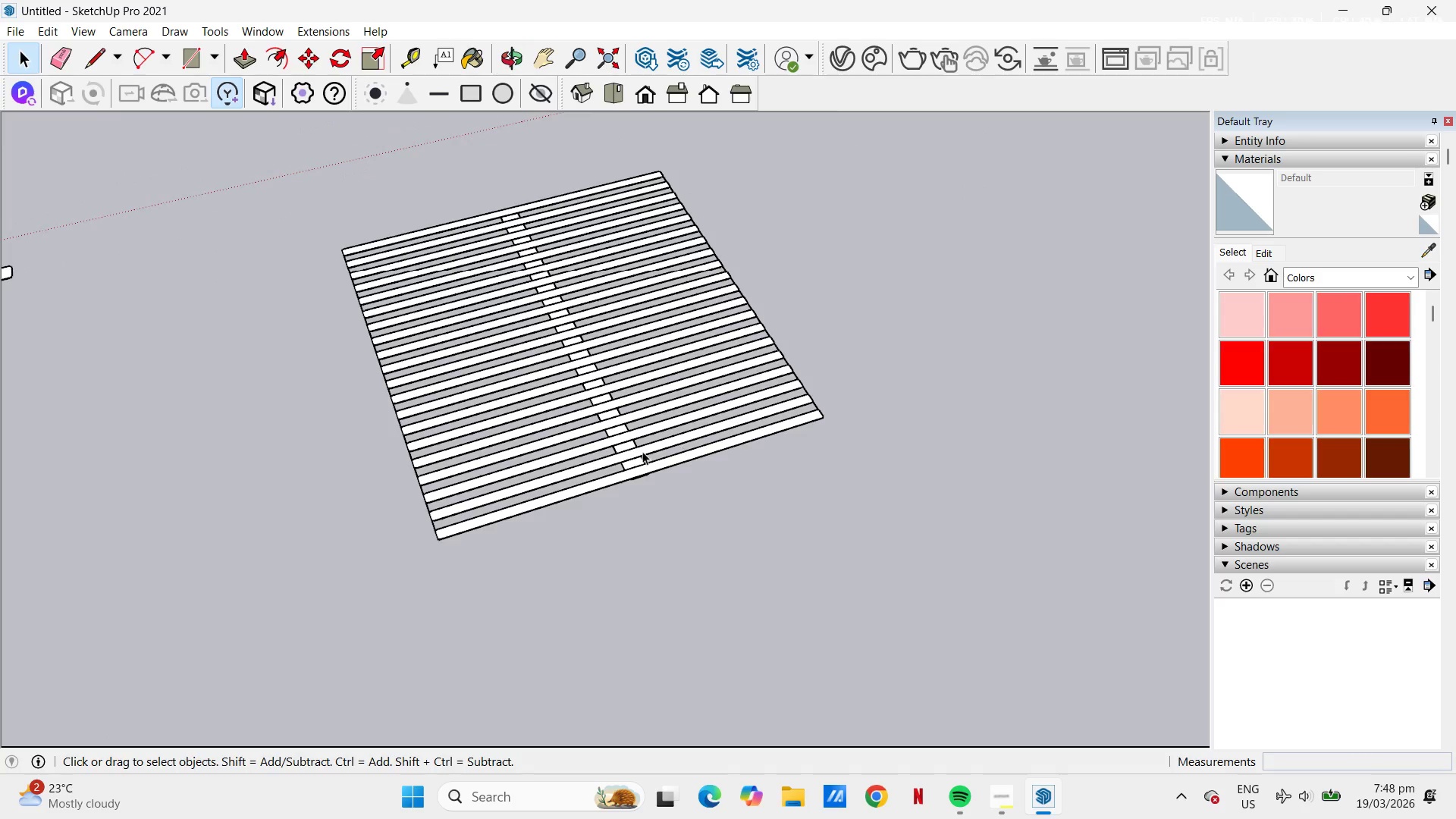 
scroll: coordinate [650, 444], scroll_direction: up, amount: 3.0
 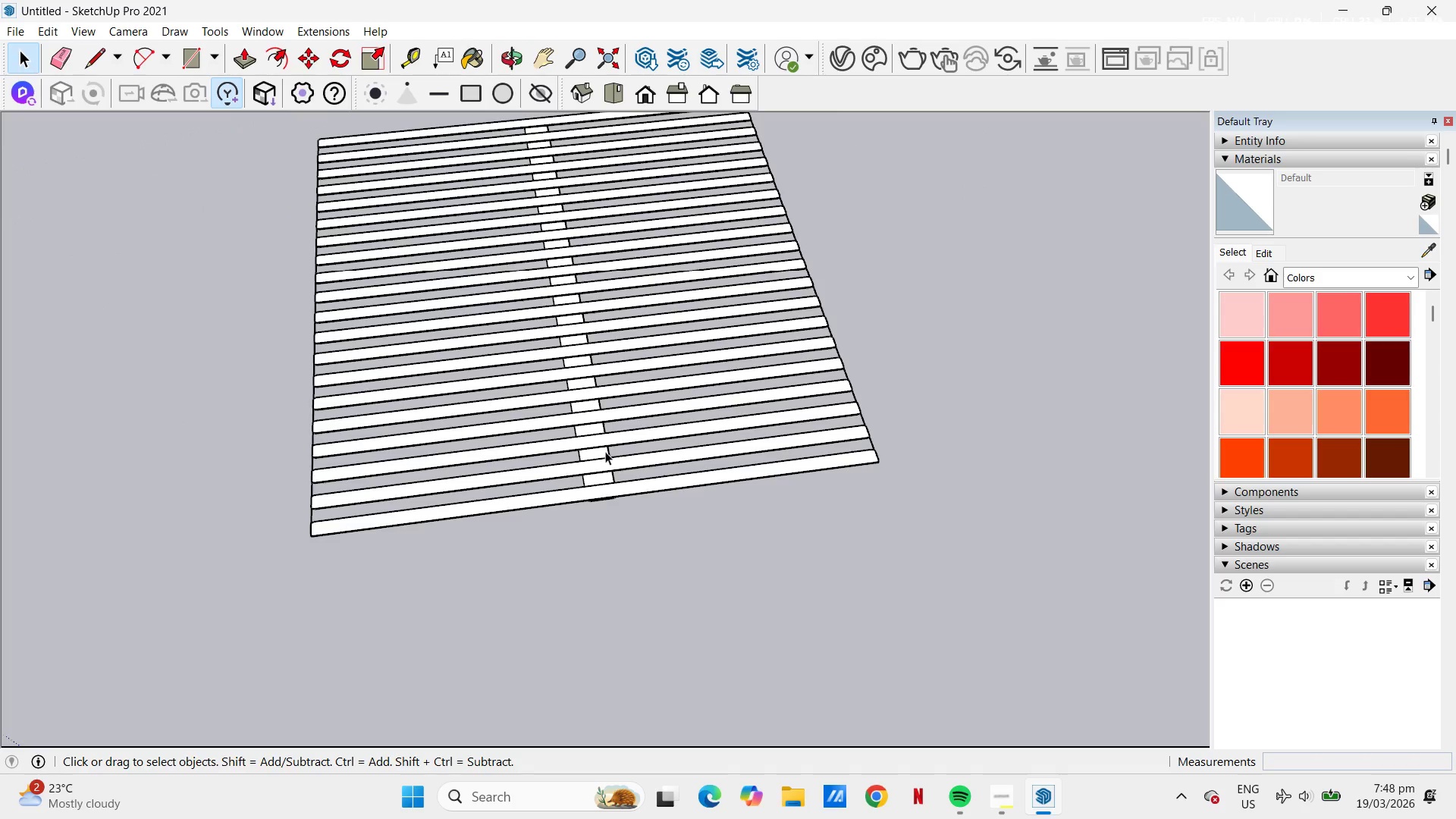 
scroll: coordinate [619, 446], scroll_direction: down, amount: 7.0
 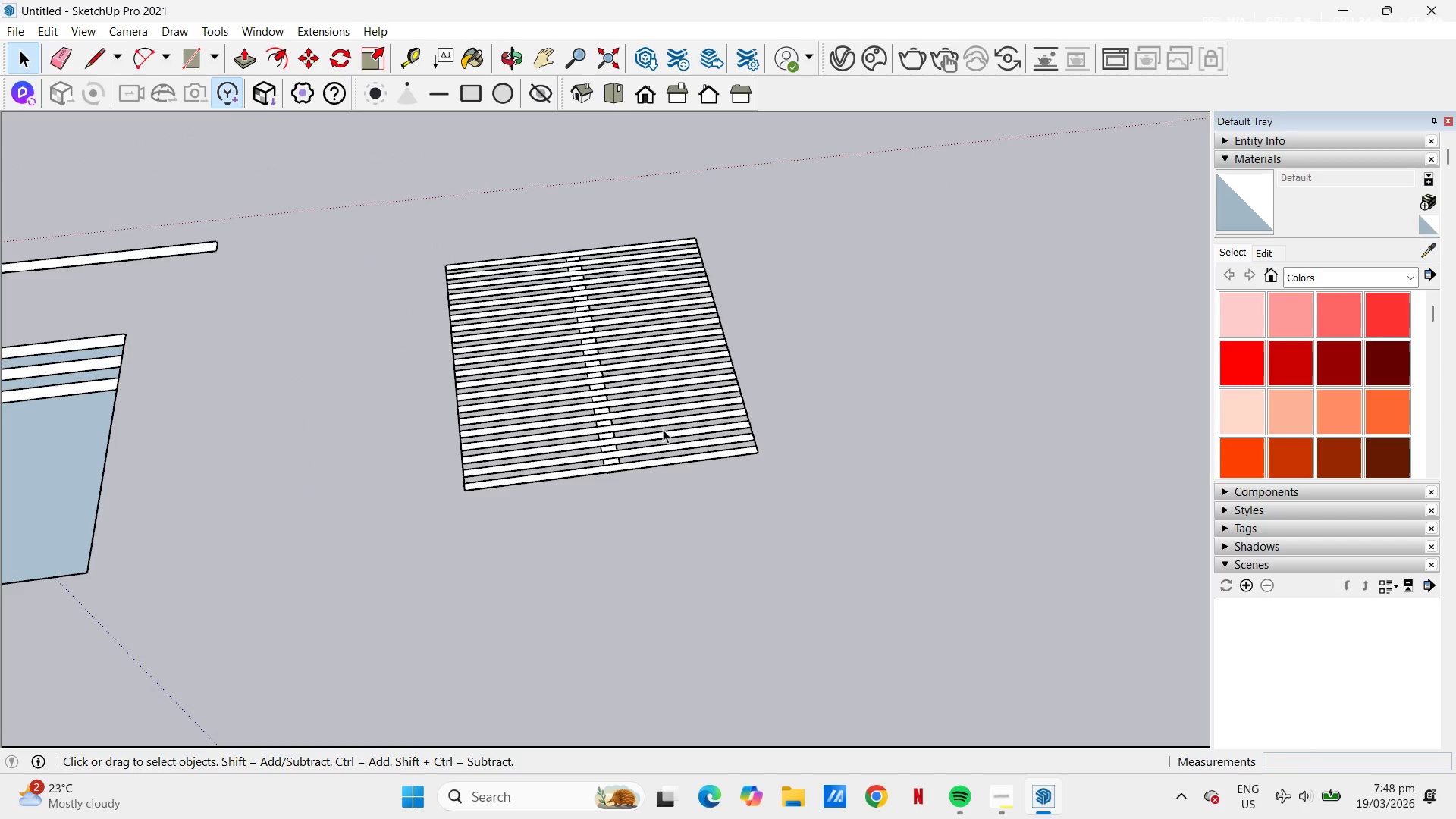 
scroll: coordinate [953, 474], scroll_direction: up, amount: 19.0
 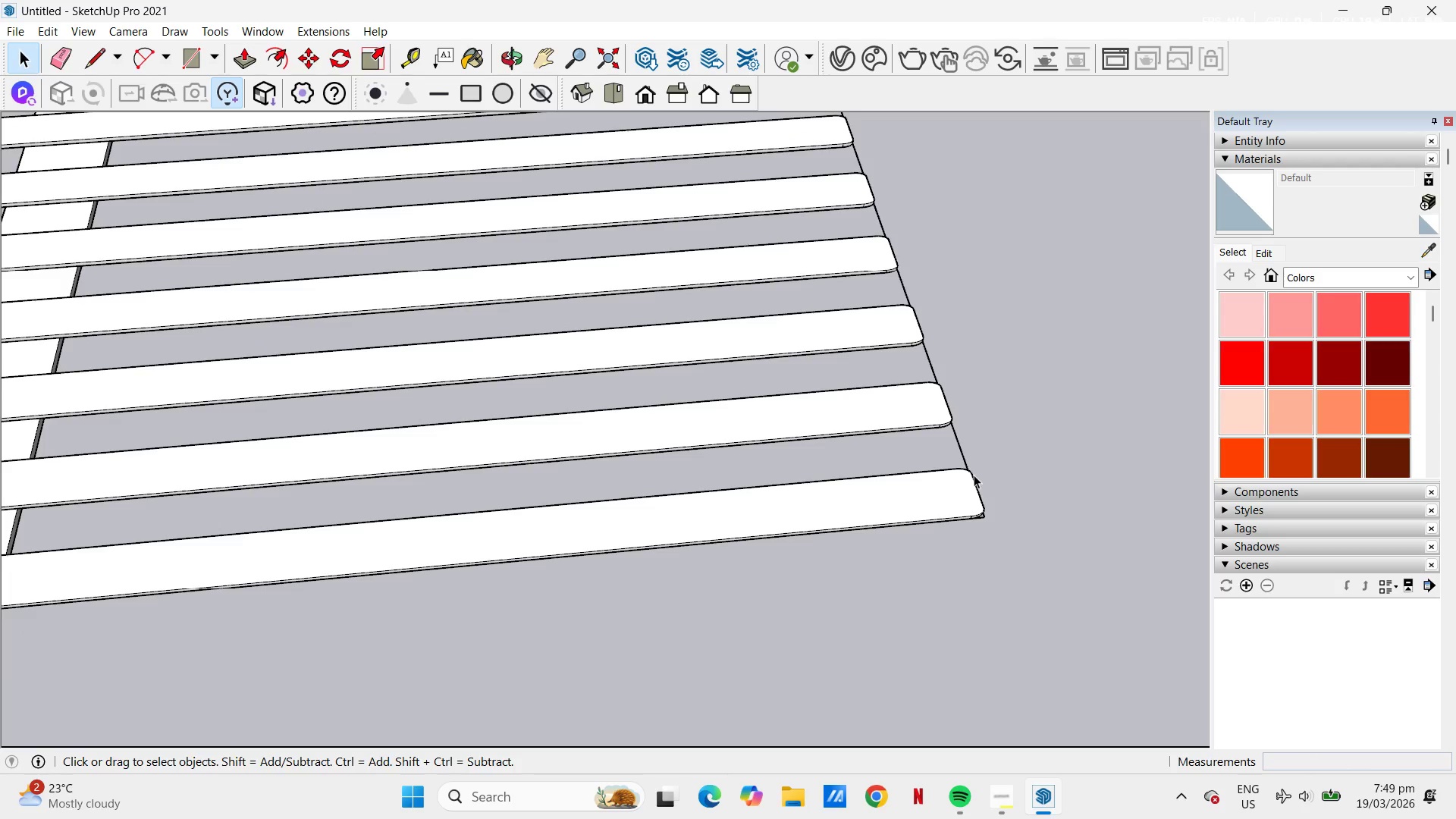 
key(E)
 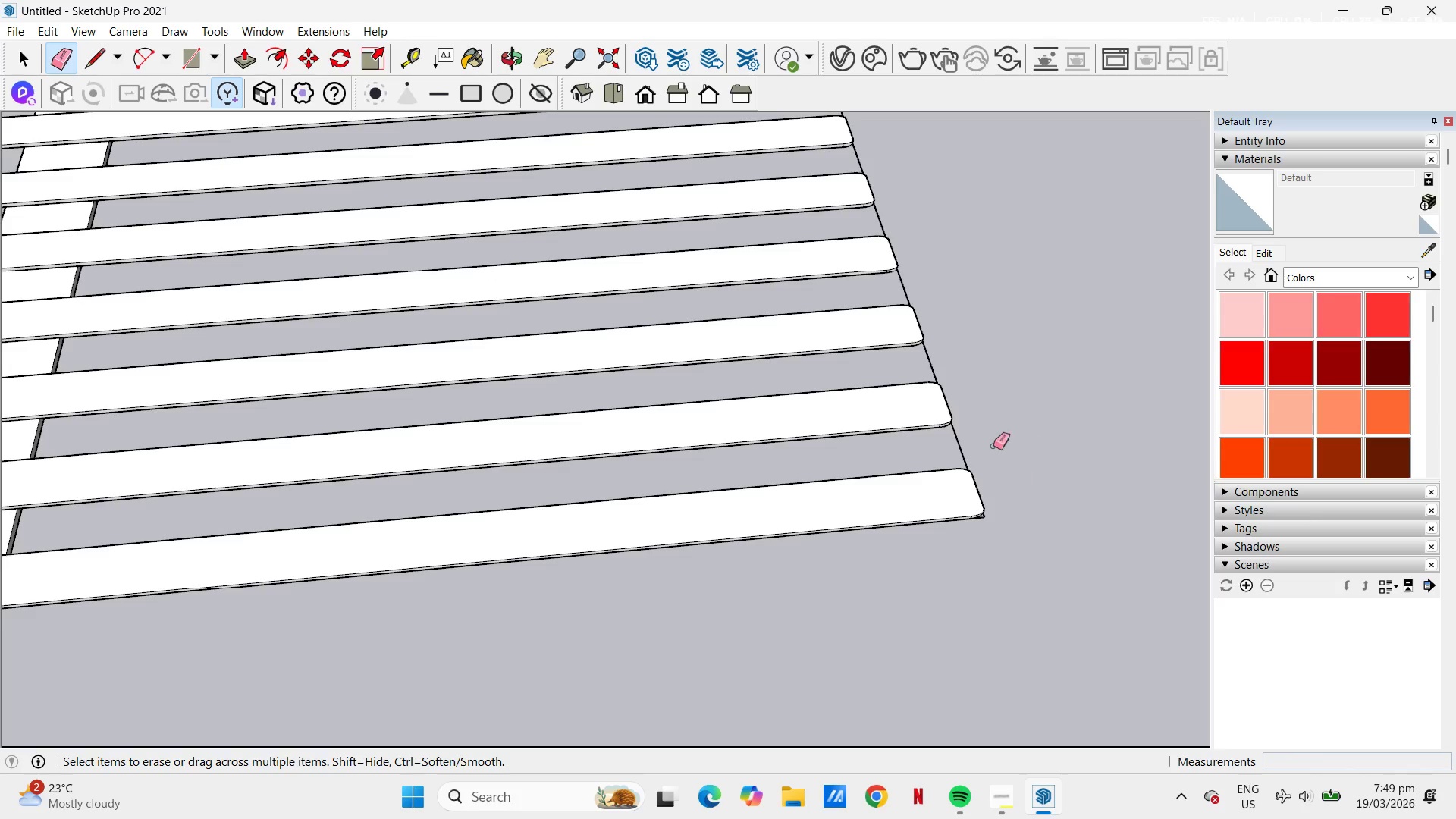 
left_click_drag(start_coordinate=[957, 448], to_coordinate=[951, 448])
 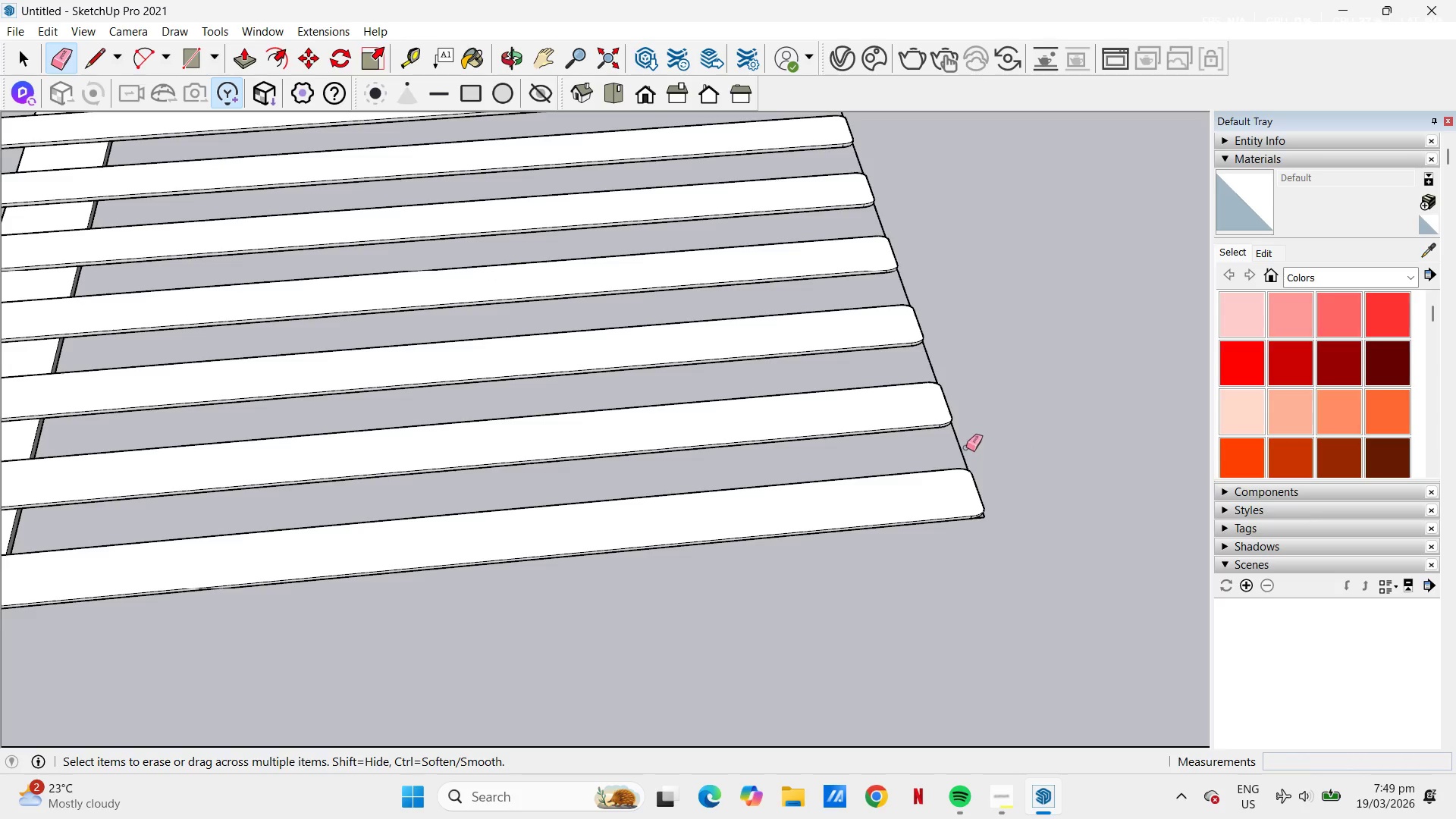 
left_click_drag(start_coordinate=[967, 447], to_coordinate=[939, 453])
 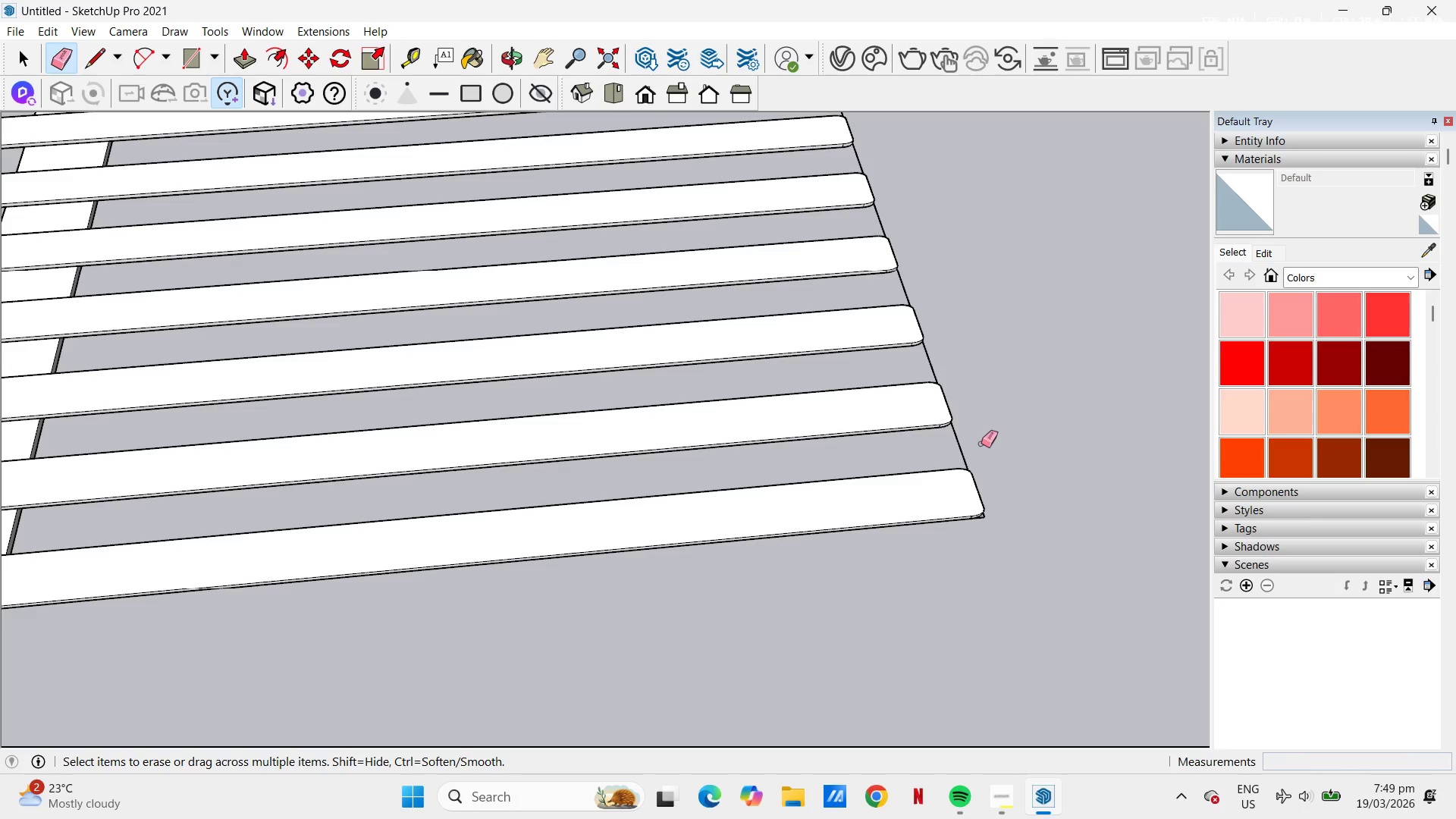 
left_click_drag(start_coordinate=[960, 446], to_coordinate=[955, 447])
 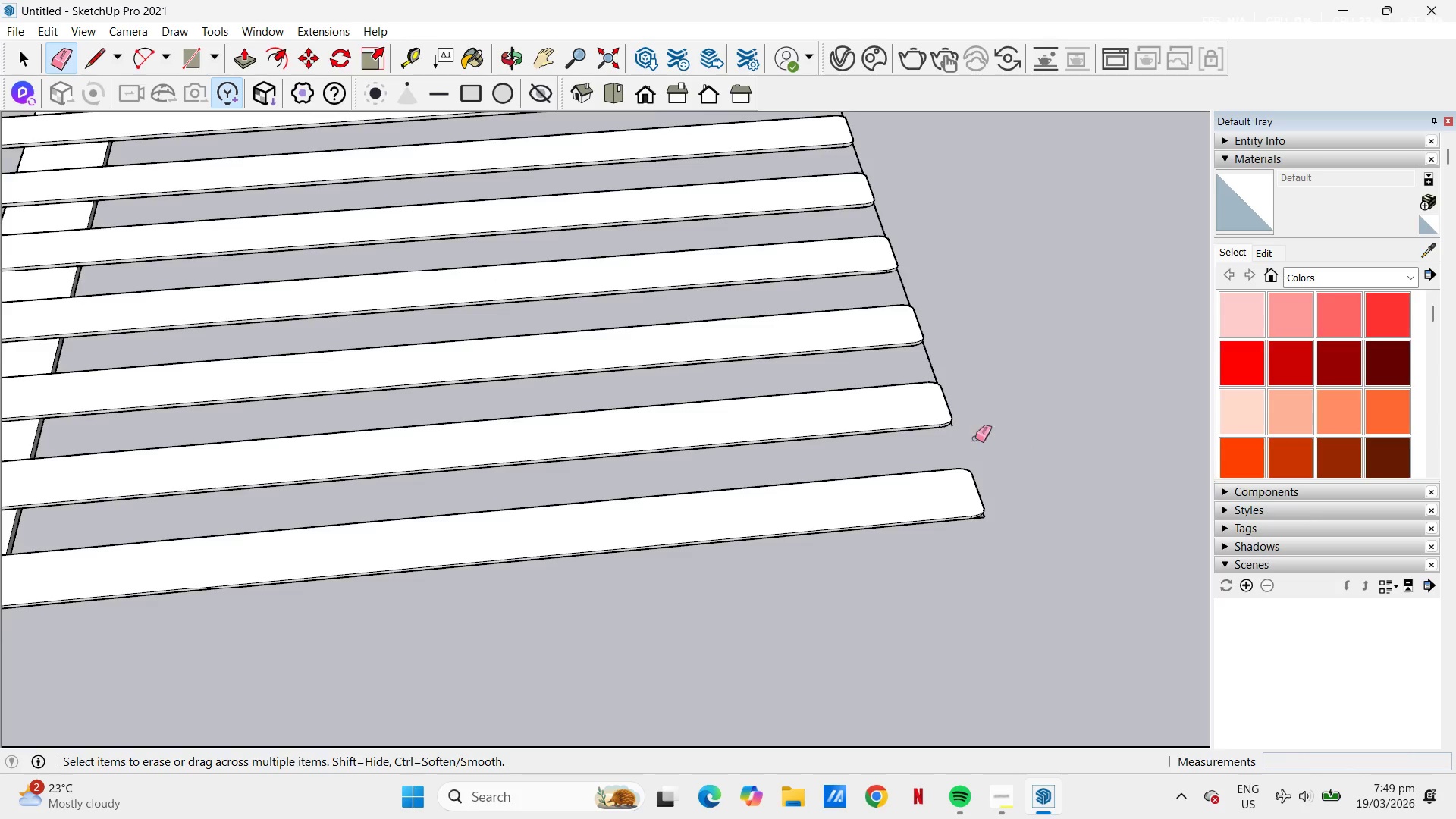 
scroll: coordinate [992, 432], scroll_direction: down, amount: 2.0
 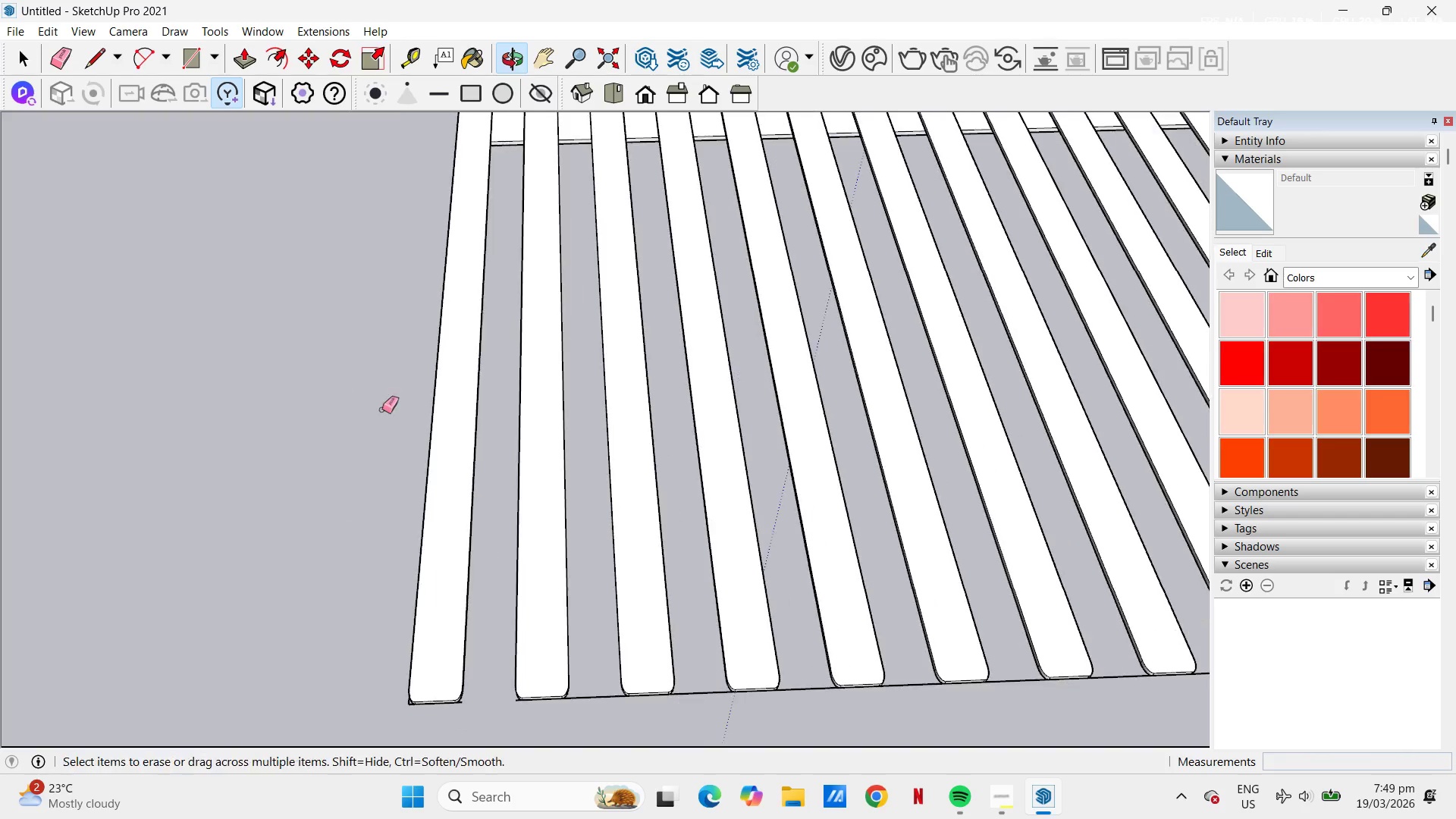 
left_click_drag(start_coordinate=[466, 649], to_coordinate=[463, 644])
 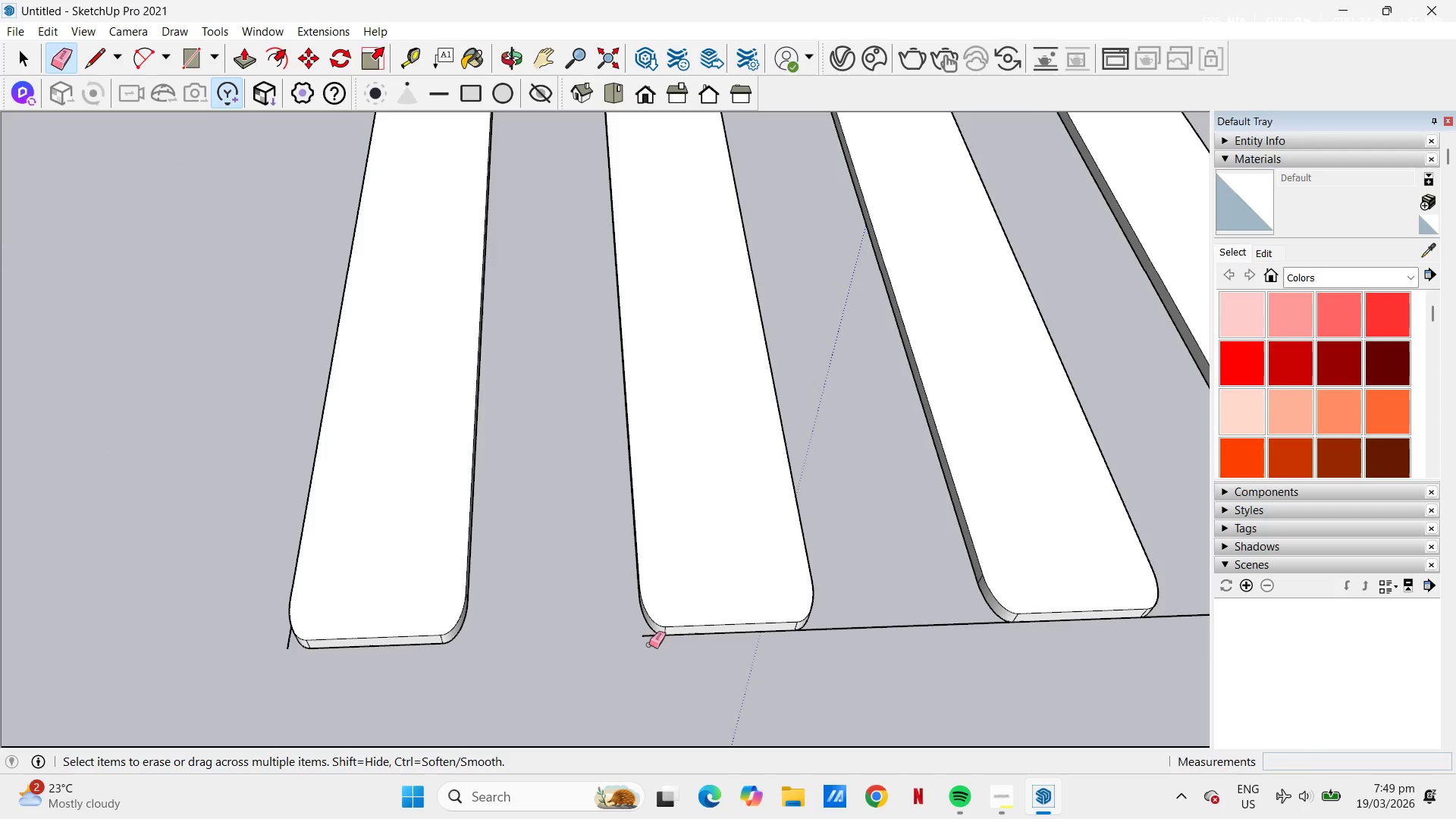 
scroll: coordinate [488, 668], scroll_direction: up, amount: 17.0
 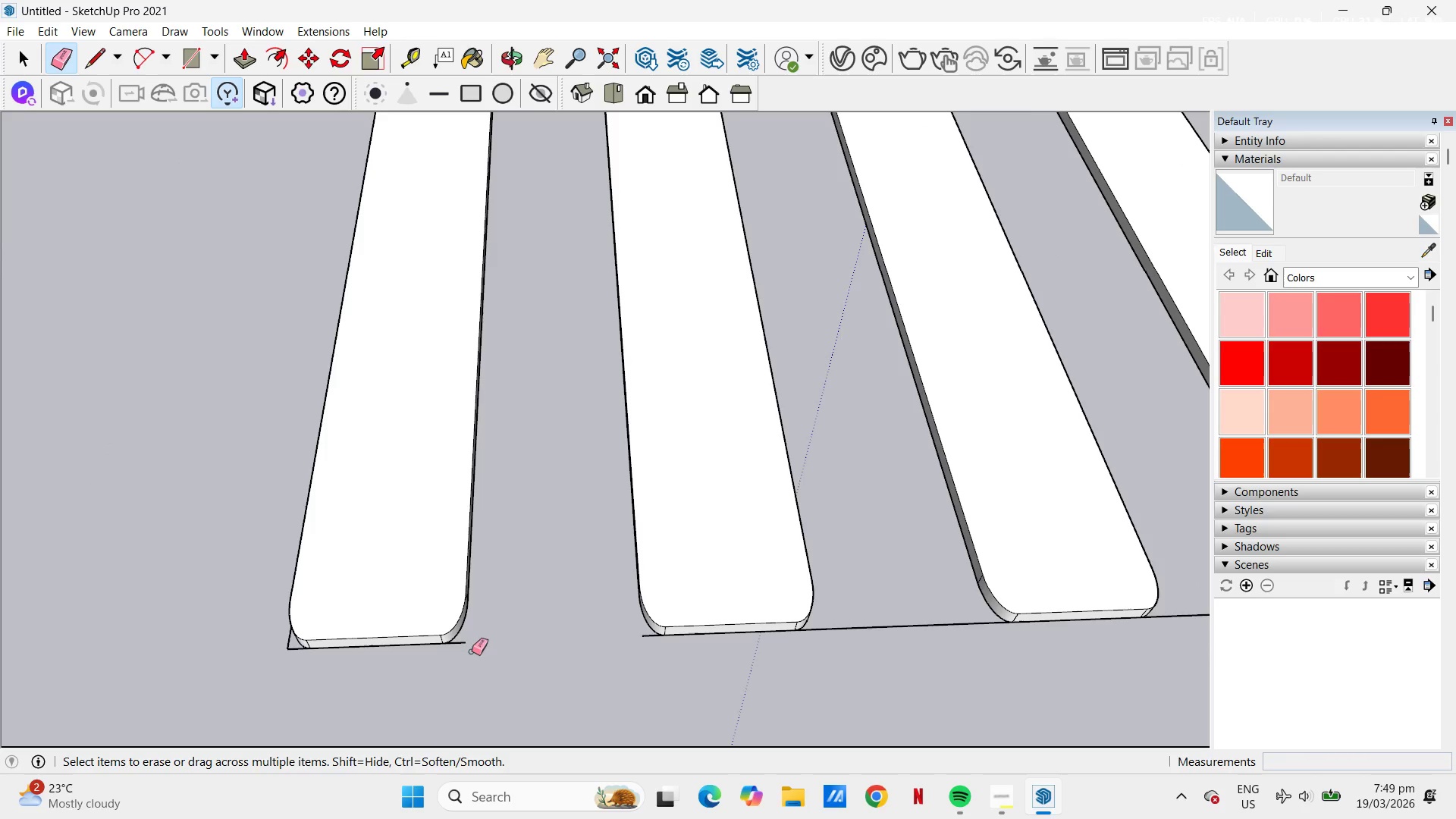 
left_click_drag(start_coordinate=[648, 638], to_coordinate=[645, 635])
 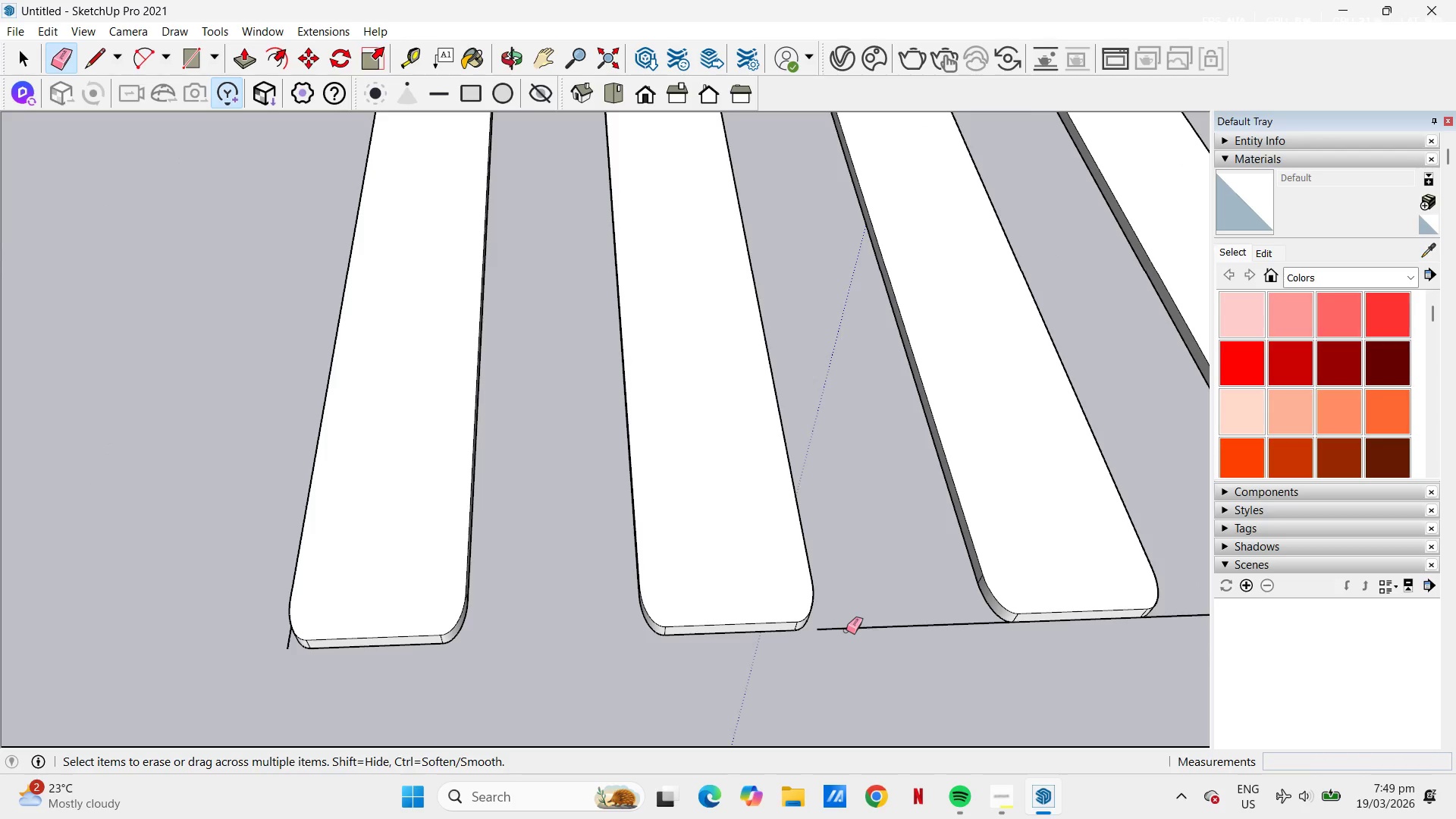 
left_click_drag(start_coordinate=[848, 631], to_coordinate=[860, 618])
 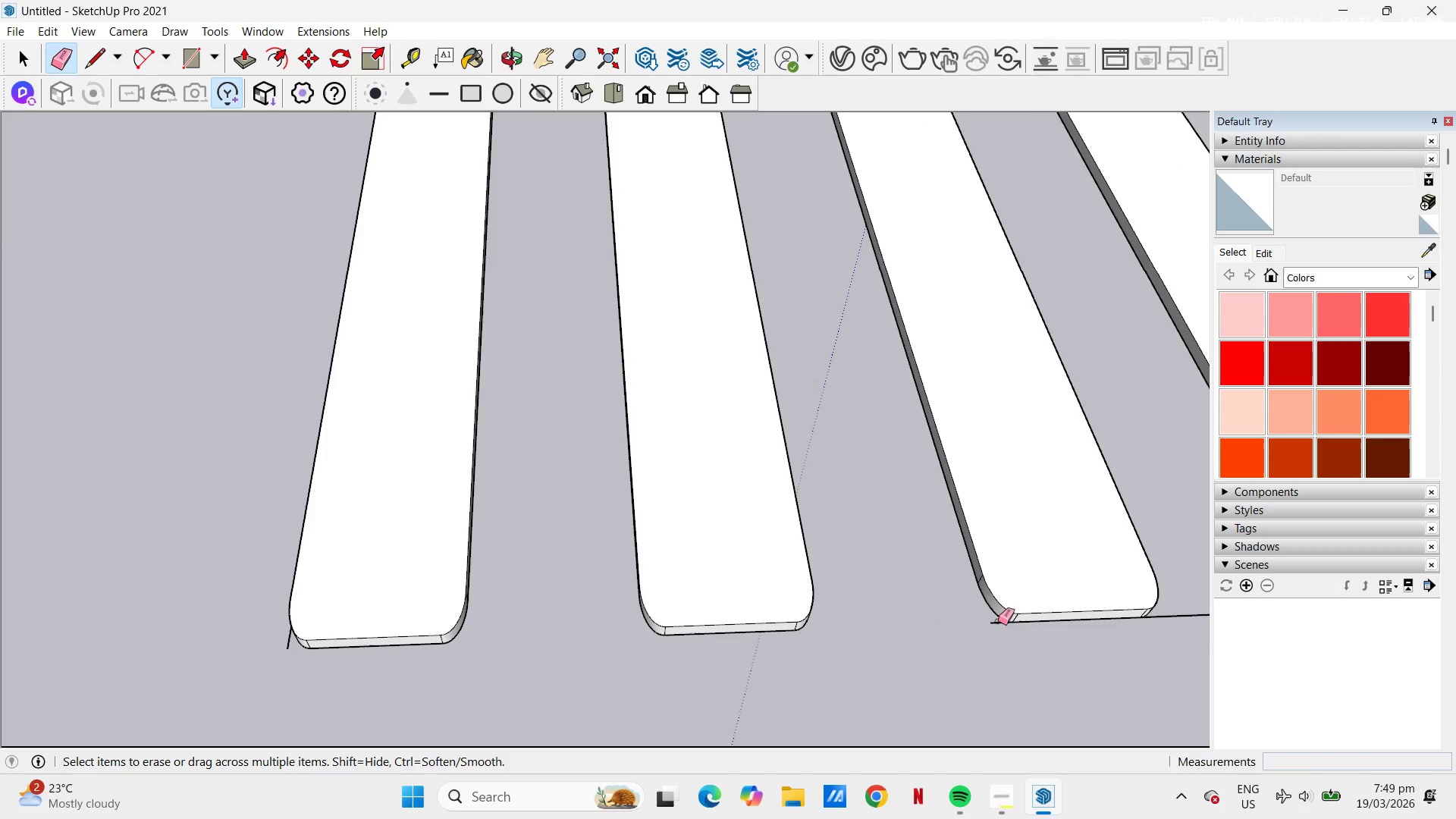 
left_click_drag(start_coordinate=[990, 621], to_coordinate=[996, 626])
 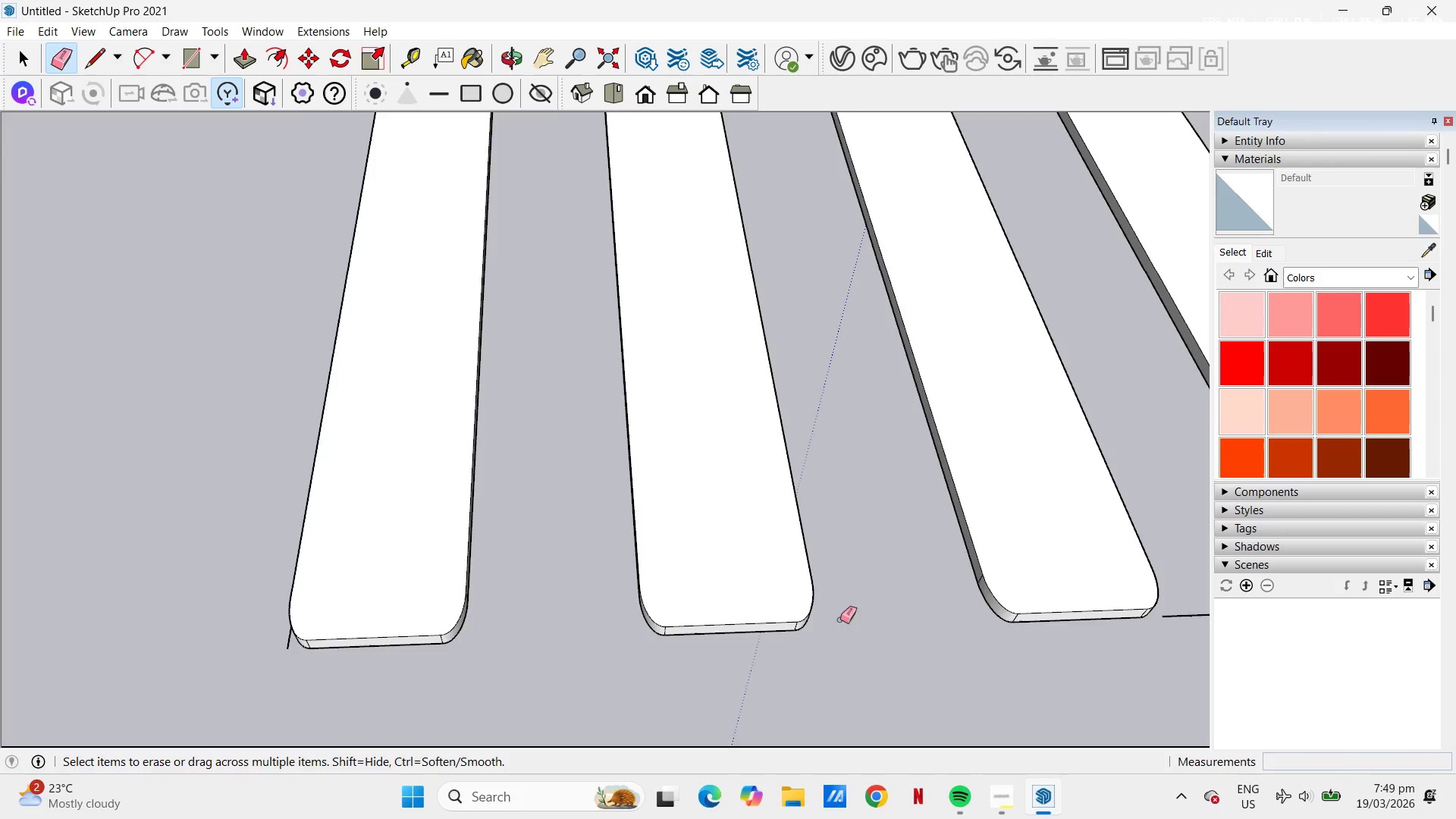 
left_click_drag(start_coordinate=[976, 597], to_coordinate=[980, 598])
 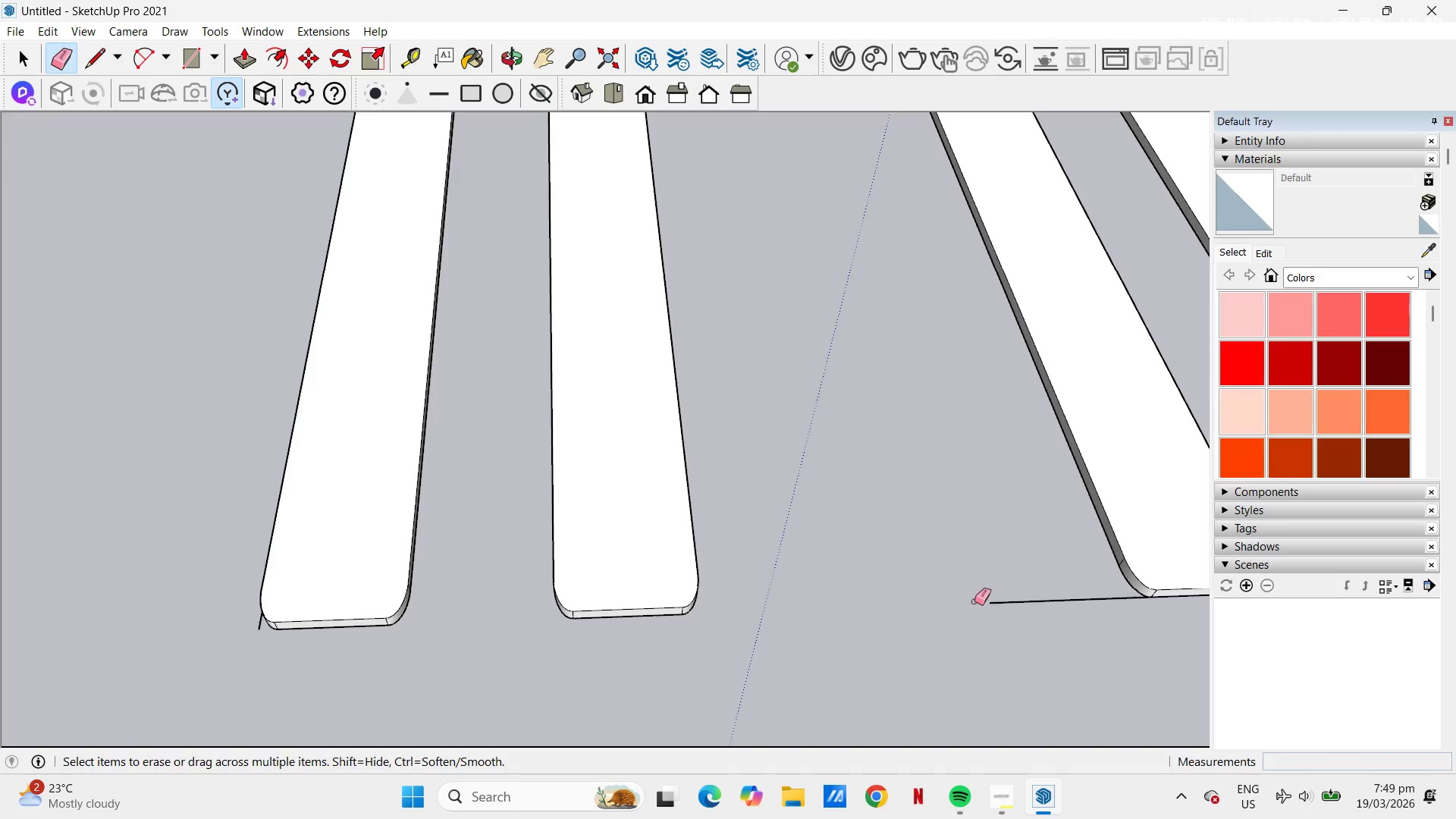 
scroll: coordinate [1073, 650], scroll_direction: down, amount: 2.0
 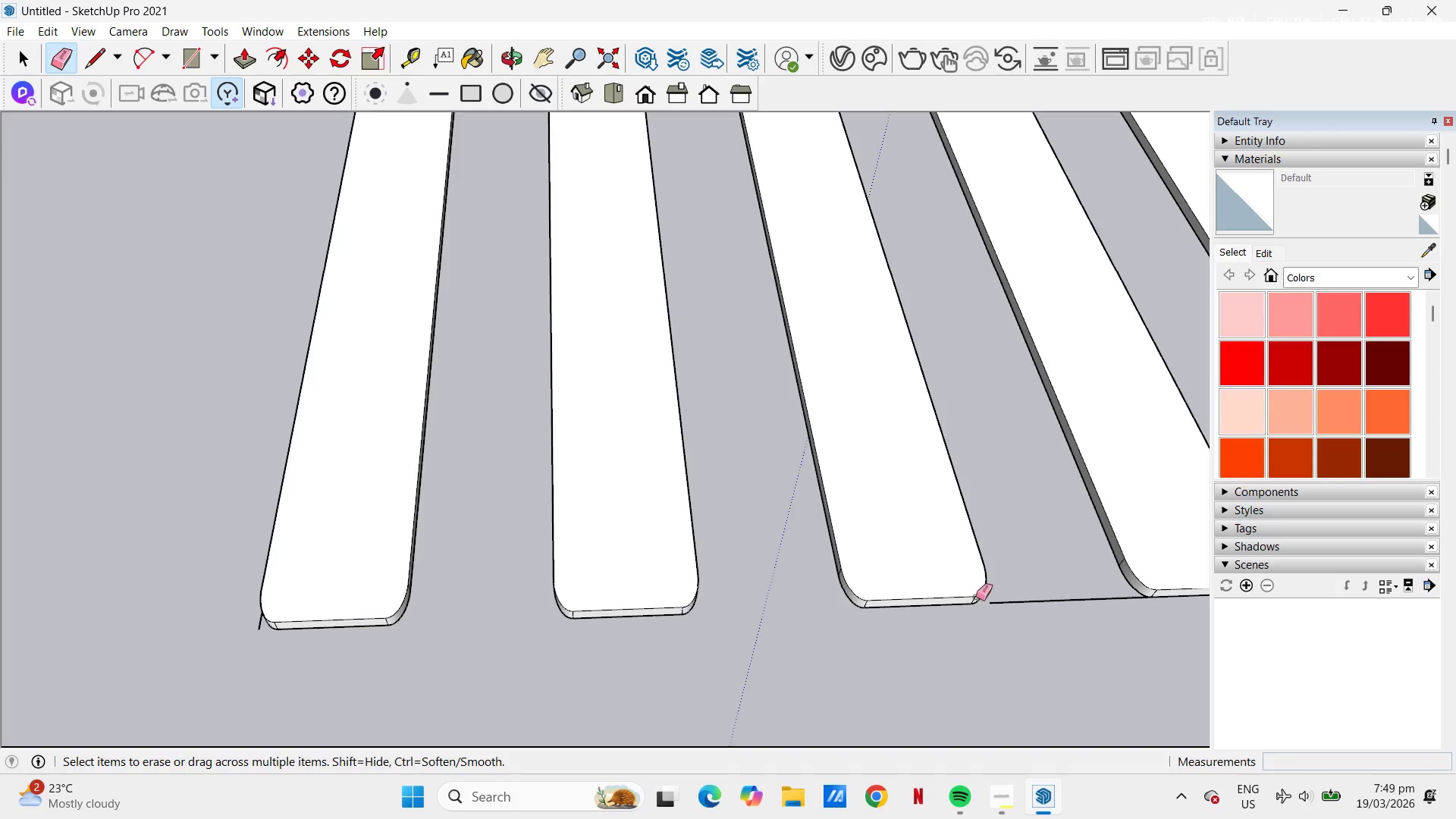 
key(Control+ControlLeft)
 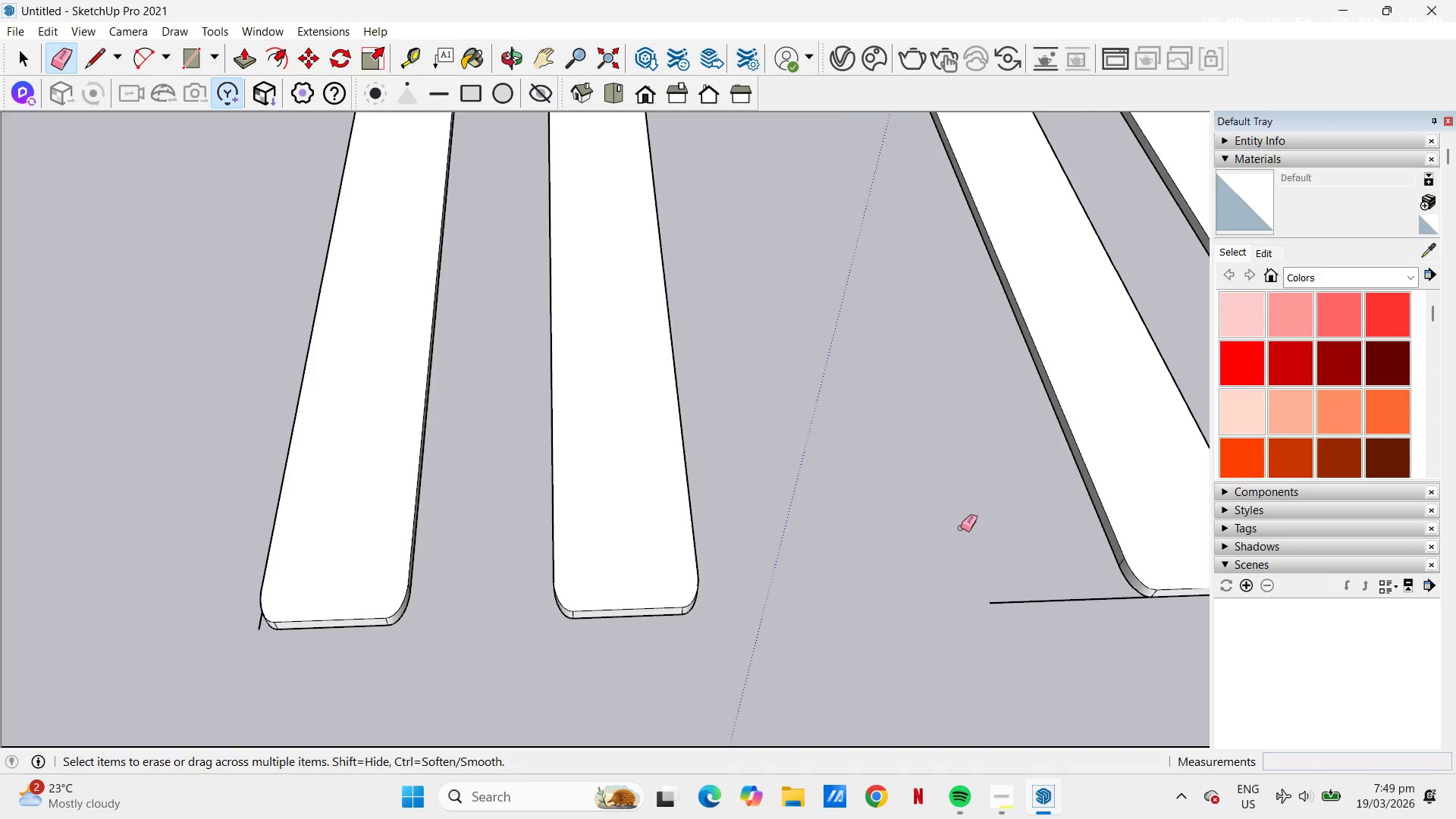 
key(Control+Z)
 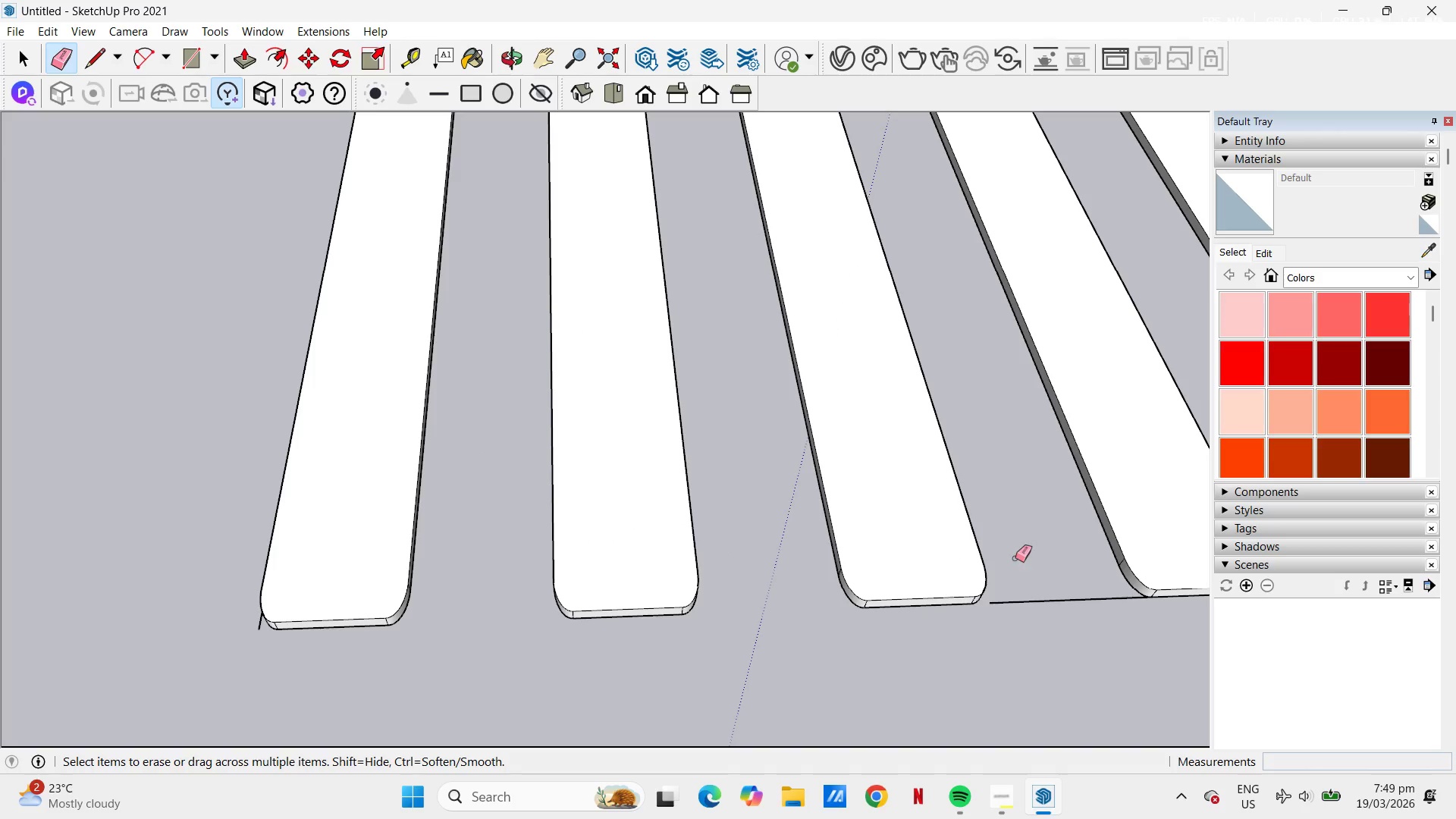 
left_click_drag(start_coordinate=[1056, 595], to_coordinate=[1059, 619])
 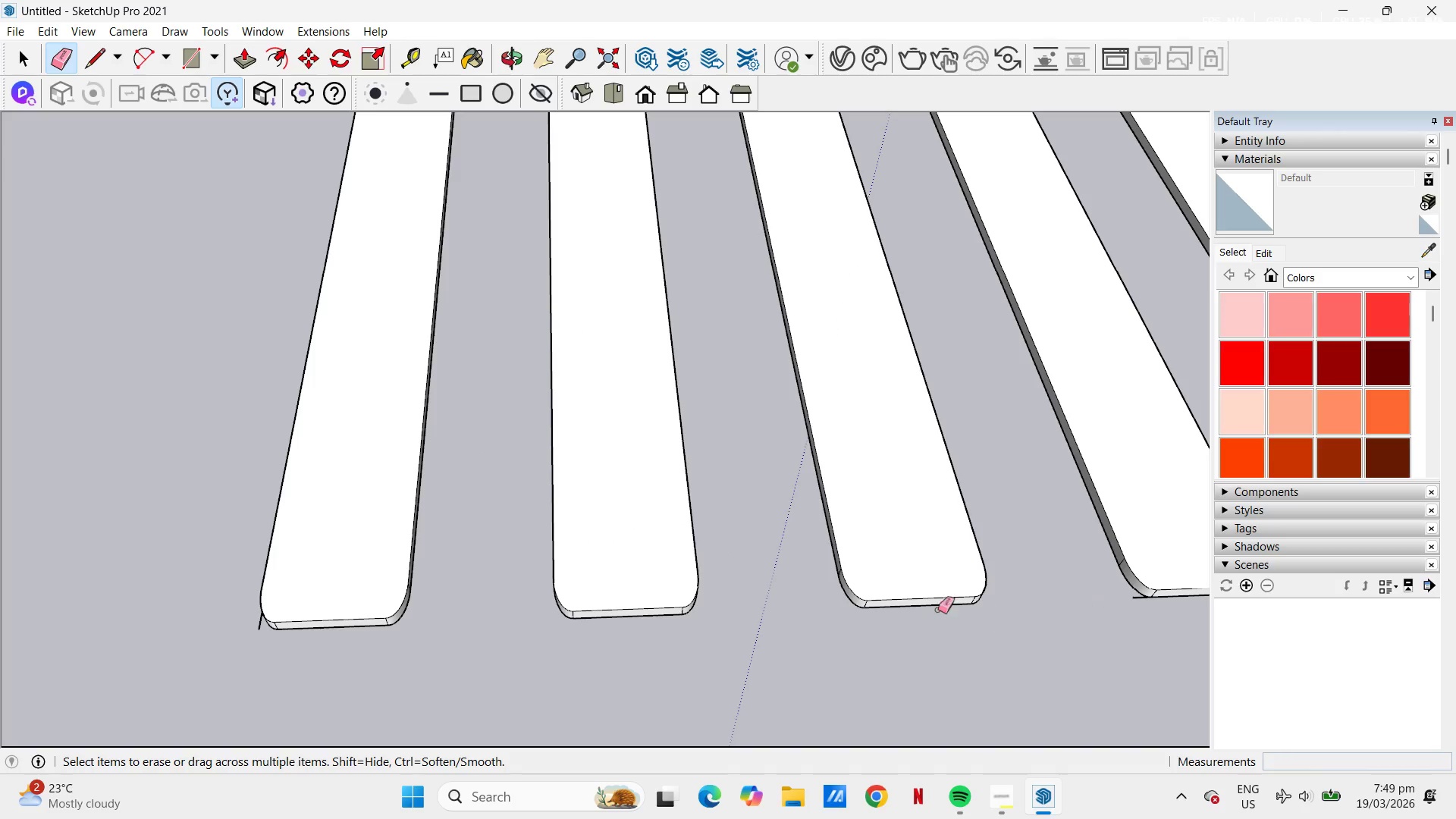 
left_click_drag(start_coordinate=[959, 588], to_coordinate=[968, 565])
 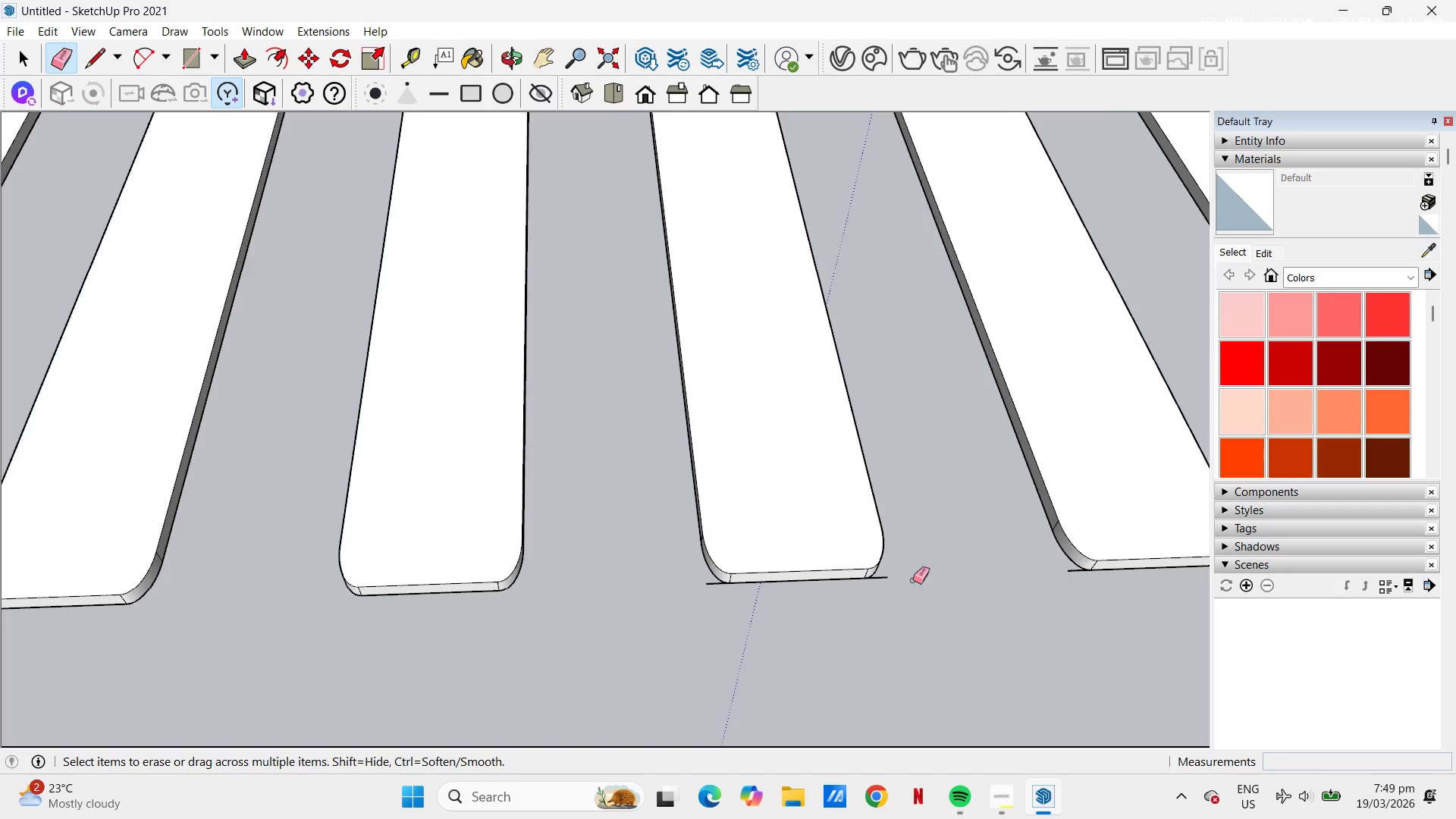 
scroll: coordinate [951, 595], scroll_direction: up, amount: 4.0
 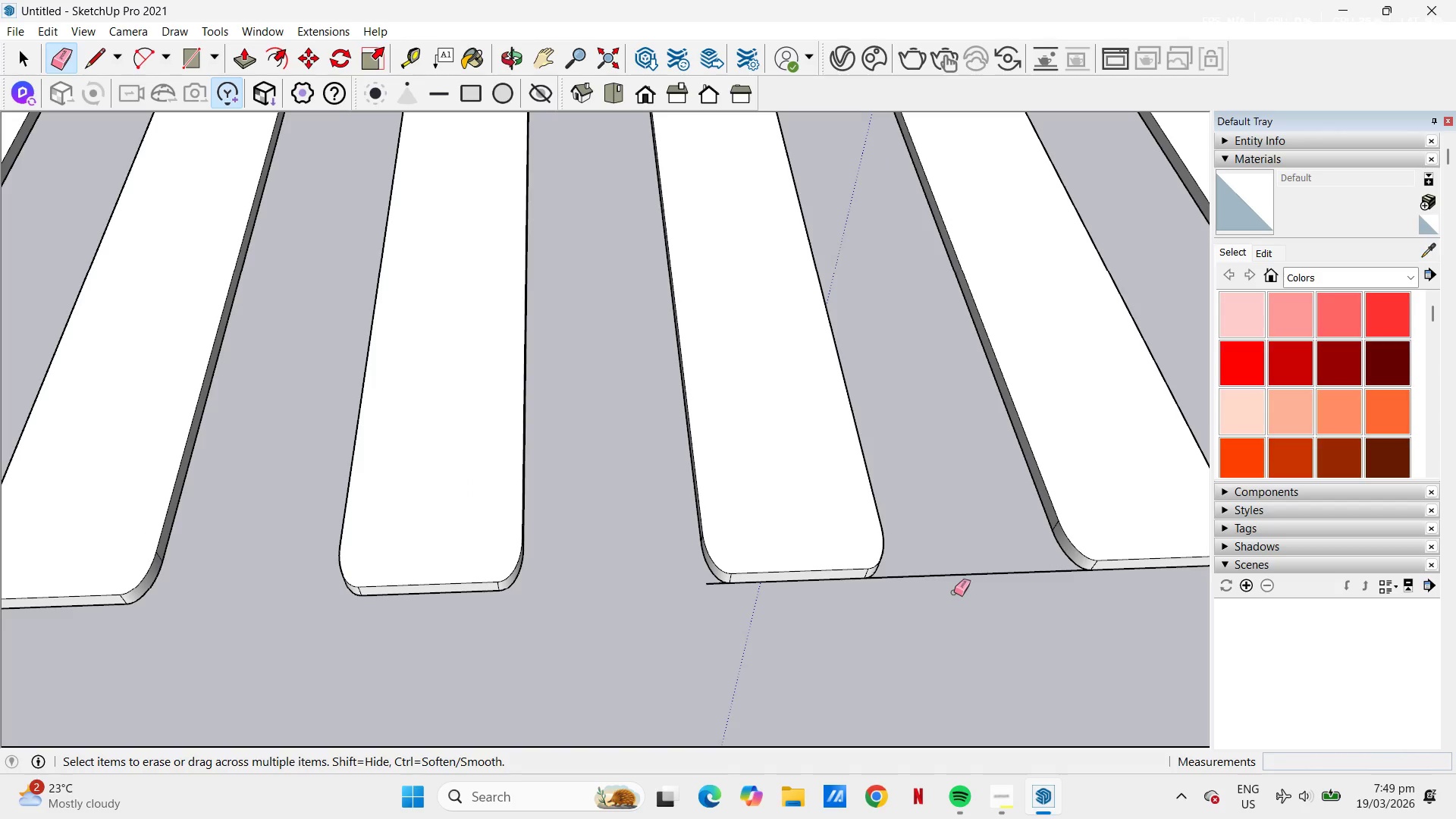 
left_click_drag(start_coordinate=[881, 579], to_coordinate=[877, 574])
 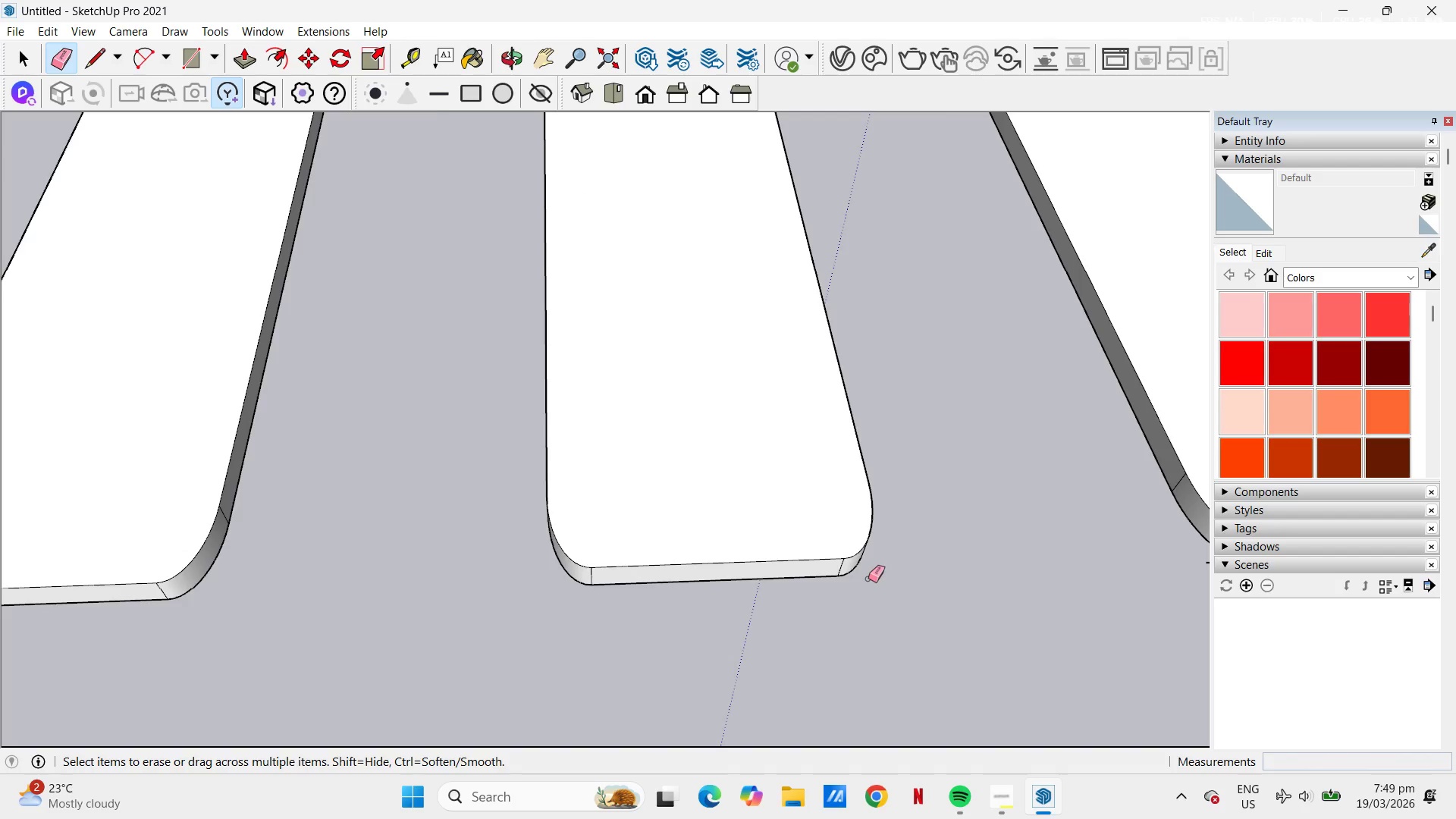 
scroll: coordinate [897, 582], scroll_direction: up, amount: 6.0
 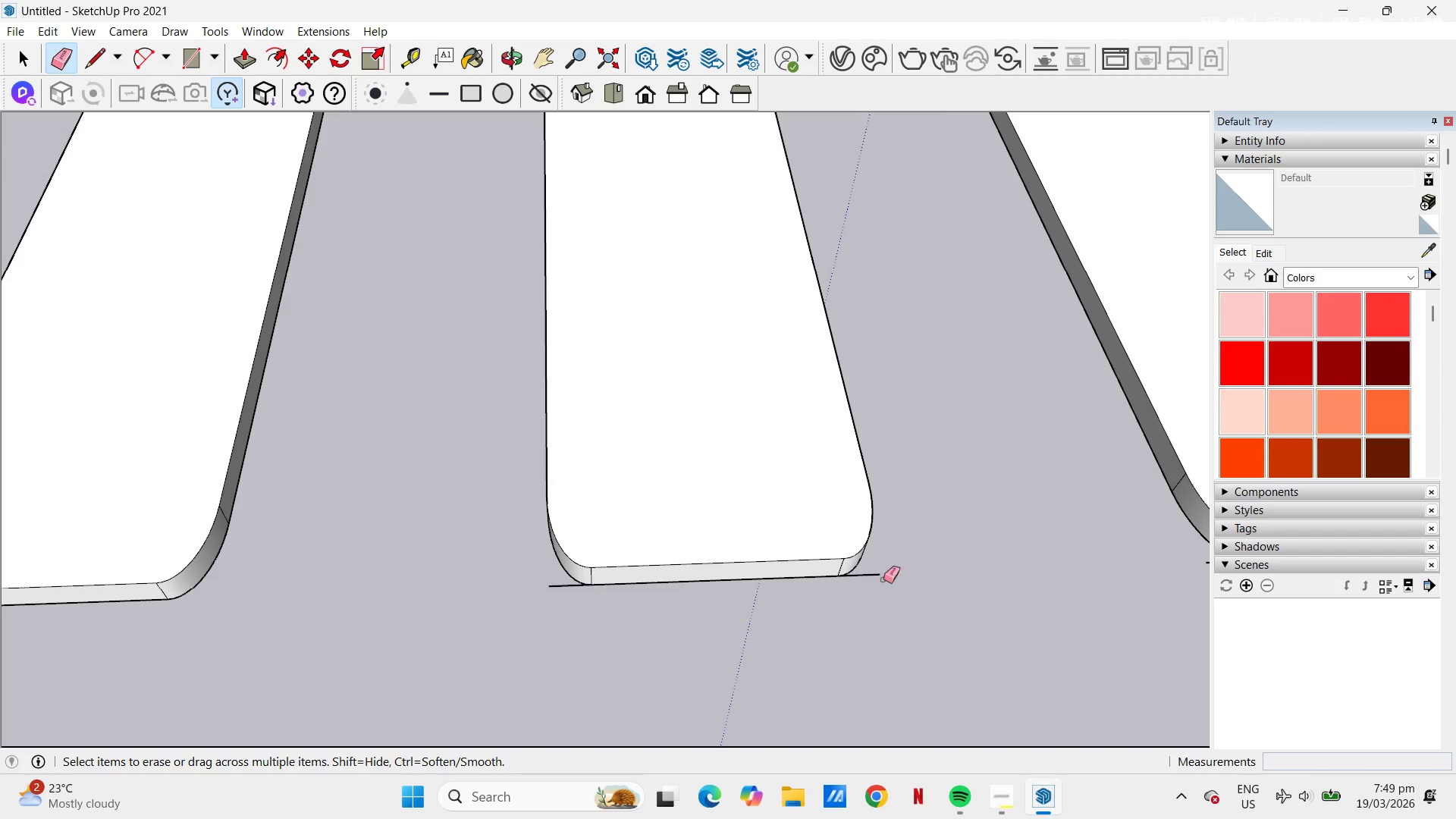 
scroll: coordinate [1090, 573], scroll_direction: down, amount: 1.0
 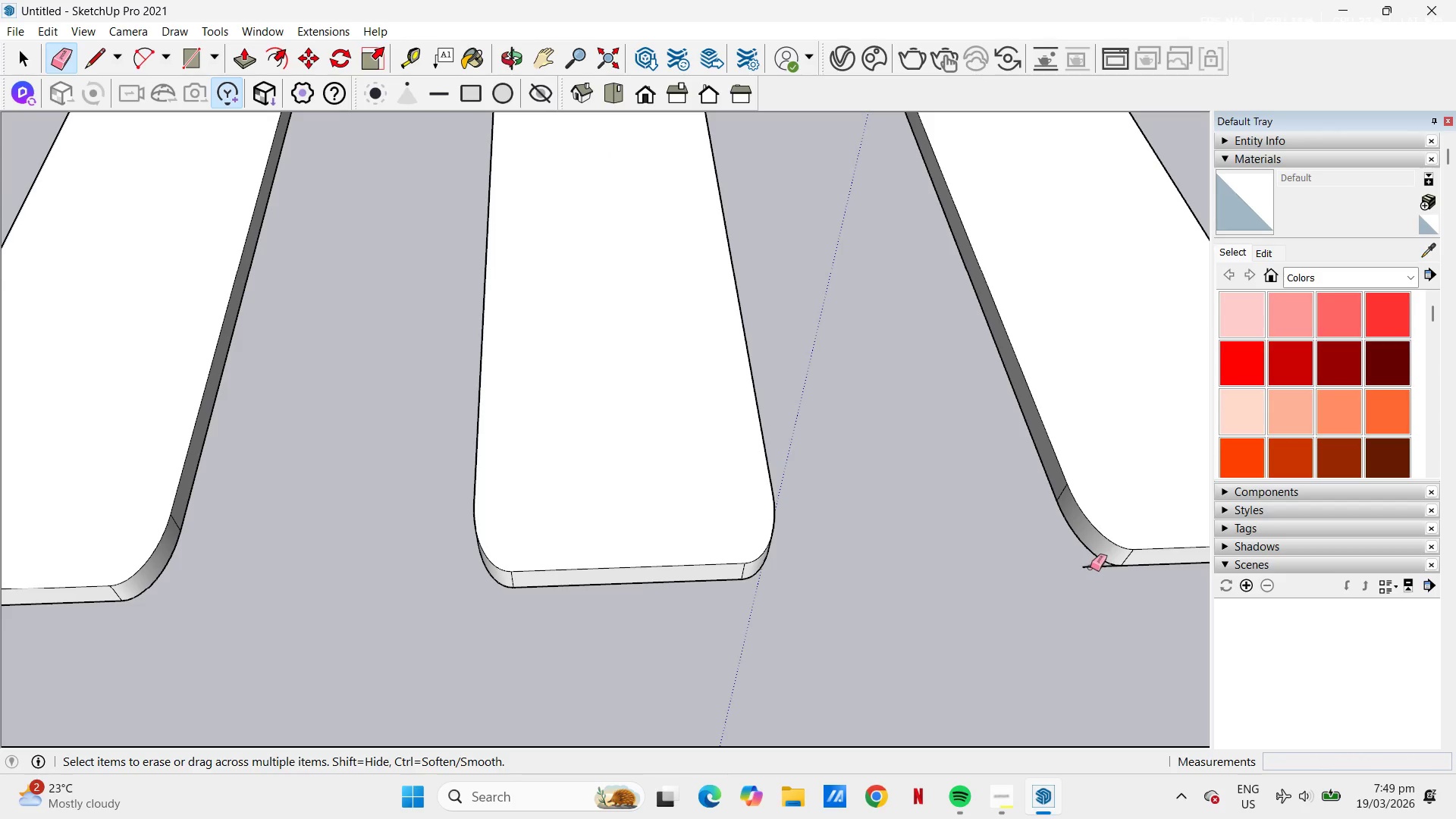 
left_click_drag(start_coordinate=[1090, 566], to_coordinate=[1084, 571])
 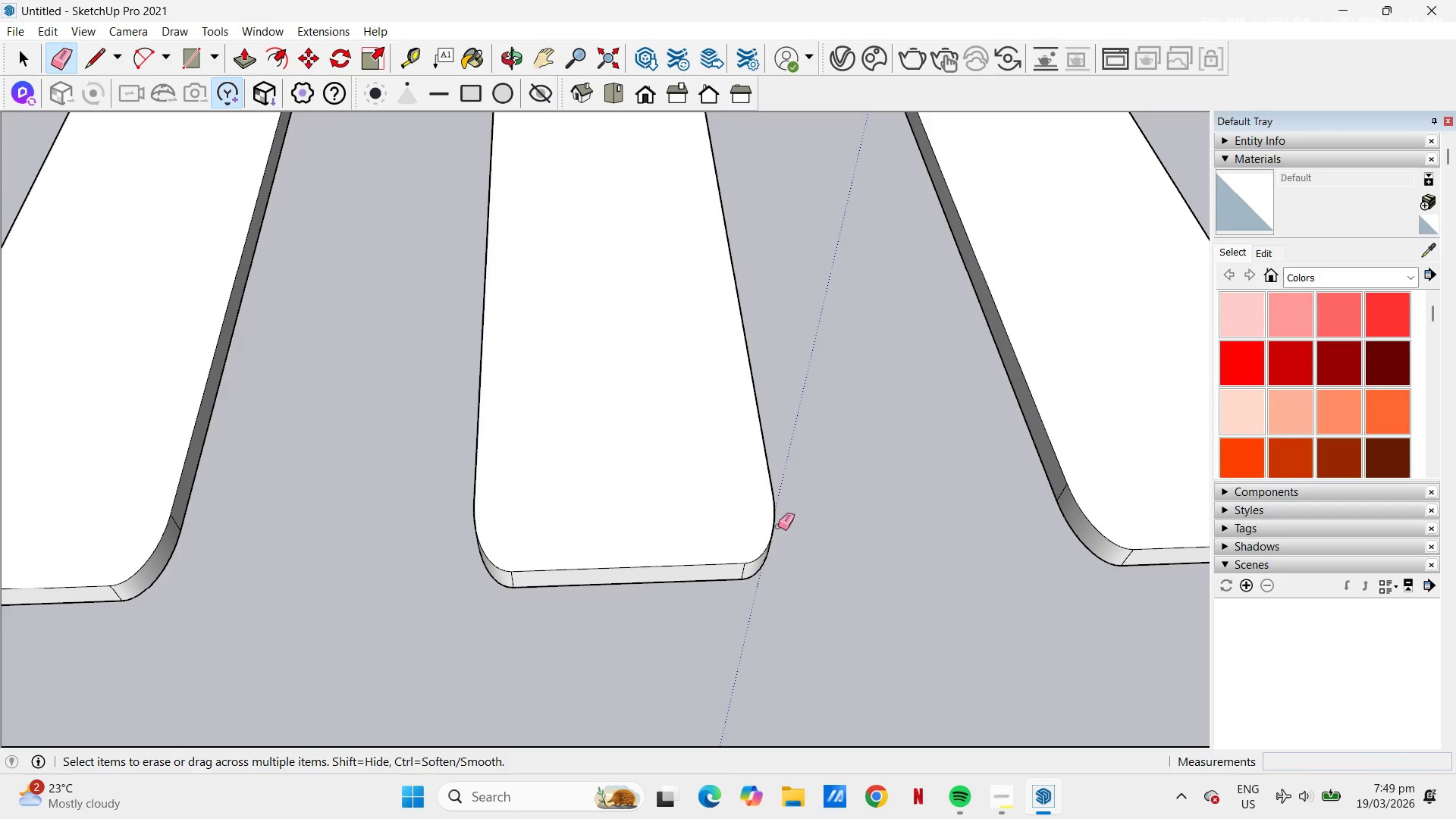 
scroll: coordinate [1268, 770], scroll_direction: down, amount: 7.0
 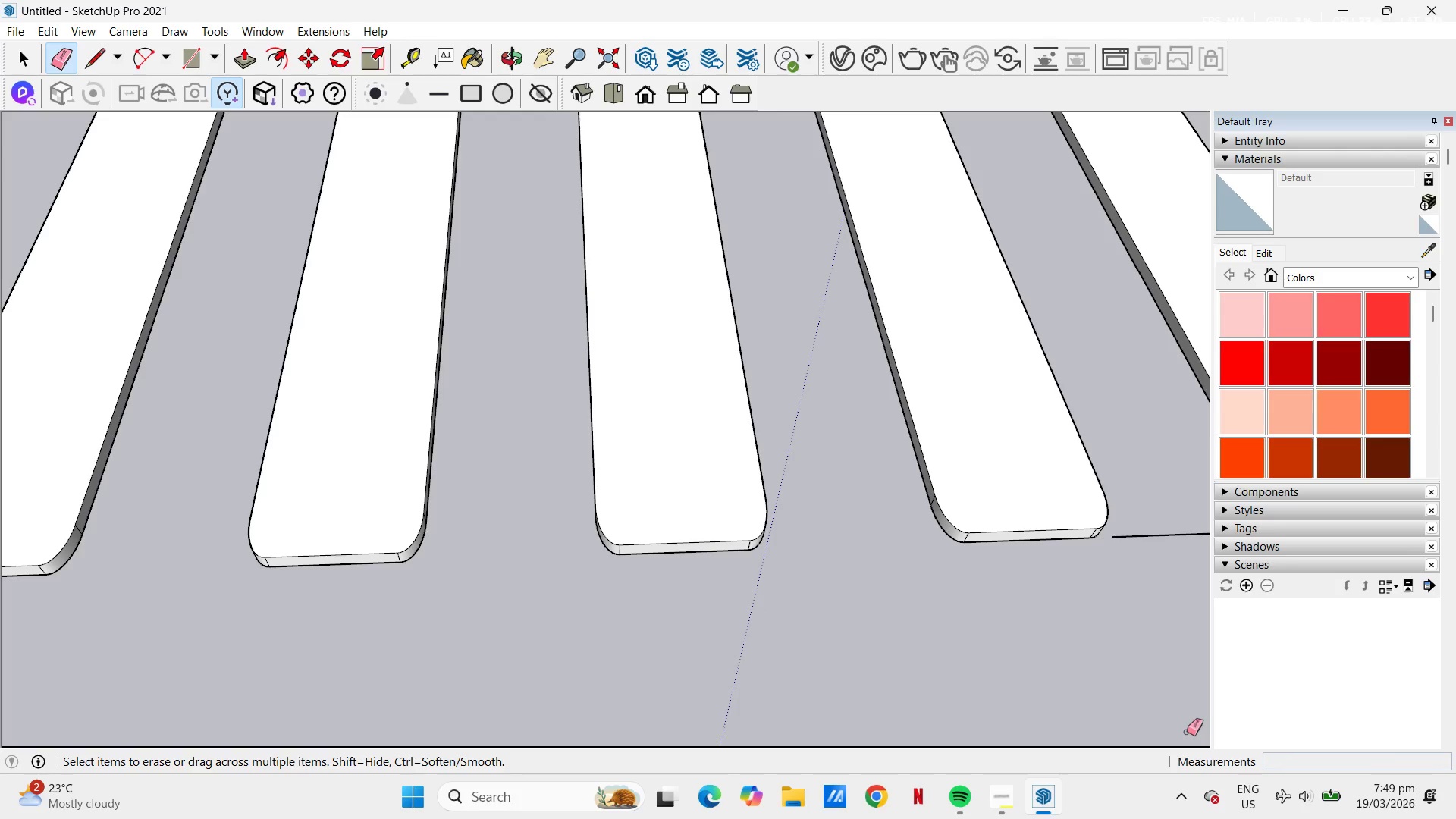 
left_click_drag(start_coordinate=[830, 522], to_coordinate=[830, 532])
 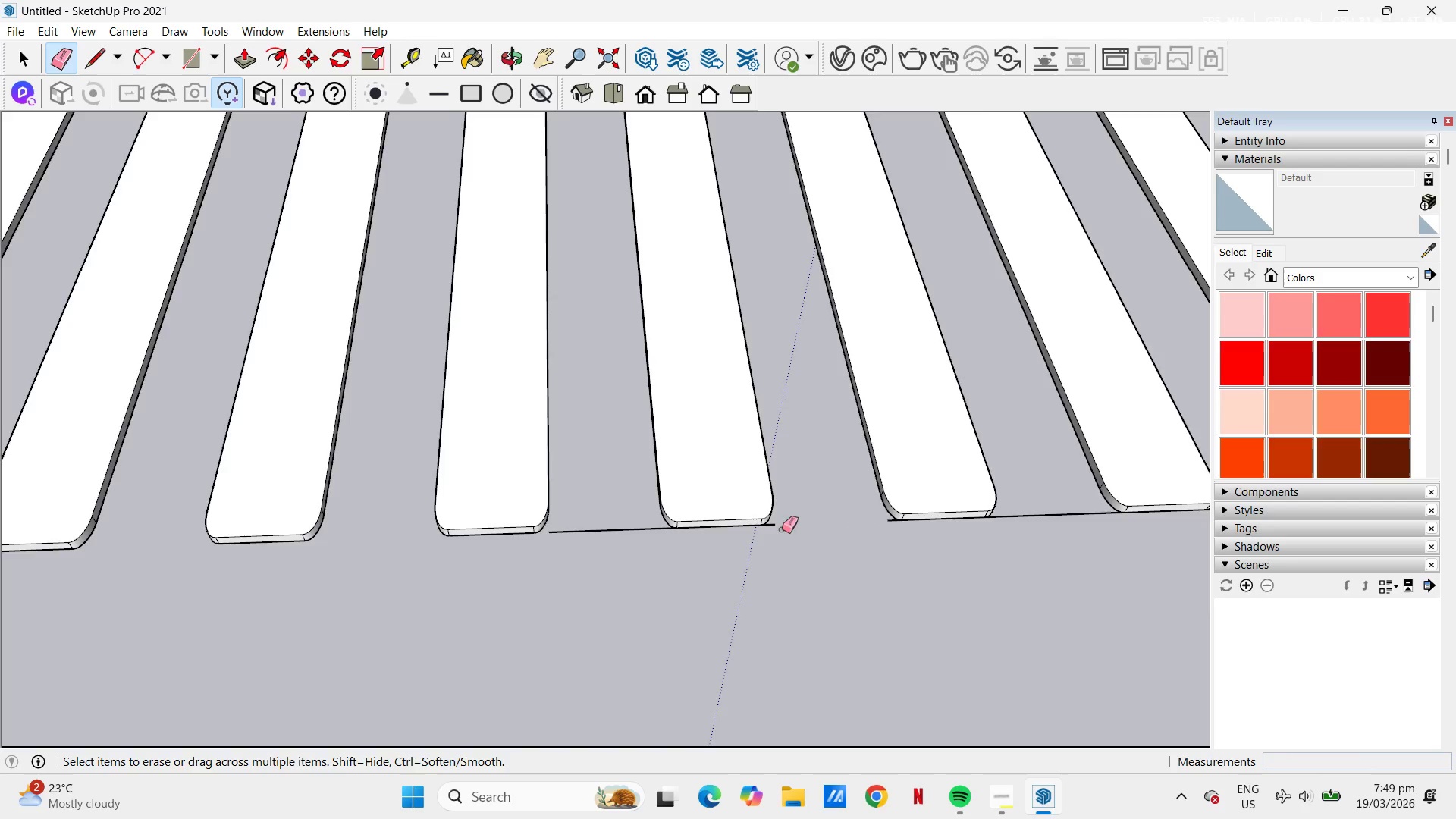 
scroll: coordinate [962, 529], scroll_direction: down, amount: 6.0
 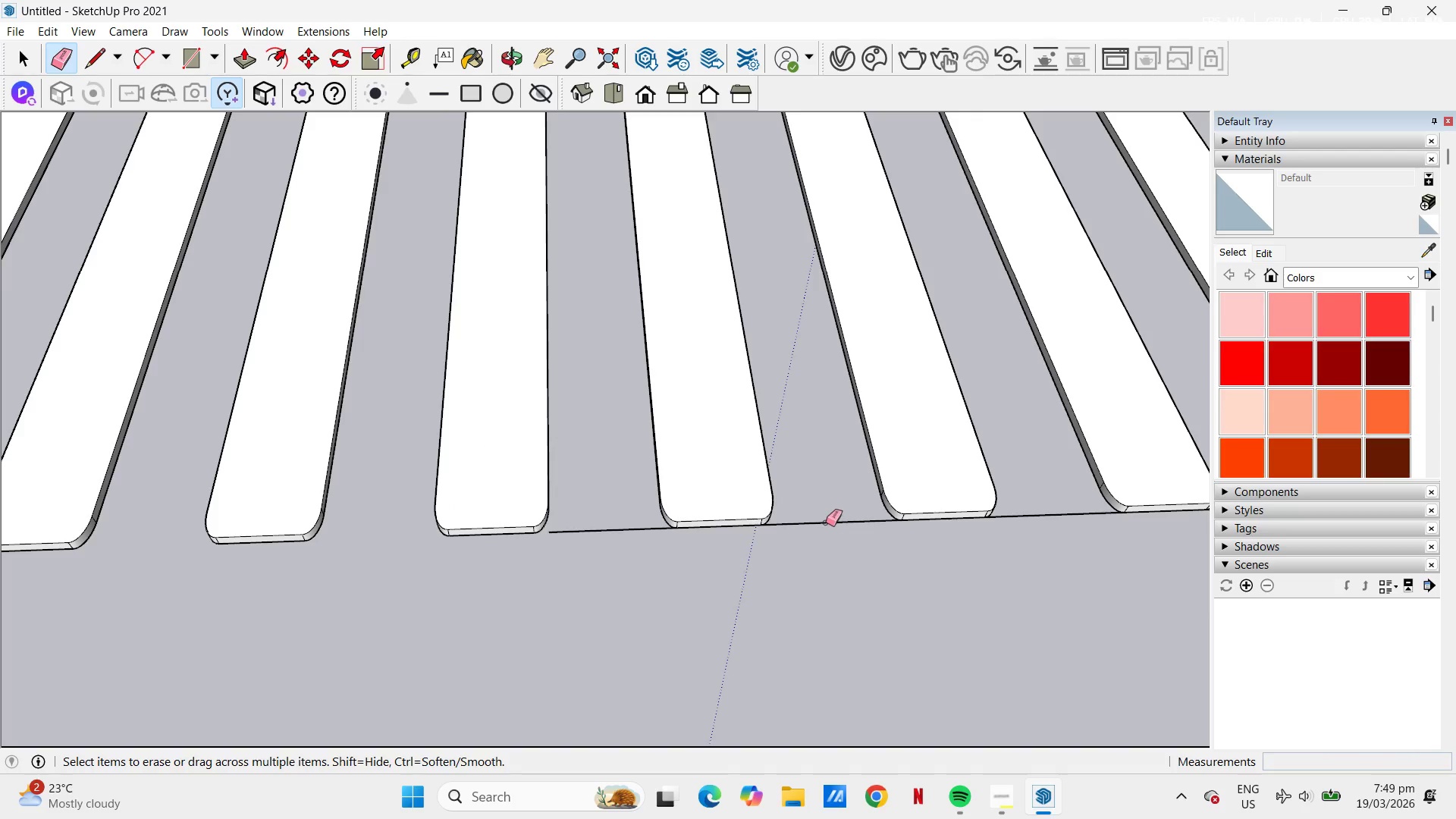 
scroll: coordinate [692, 531], scroll_direction: up, amount: 5.0
 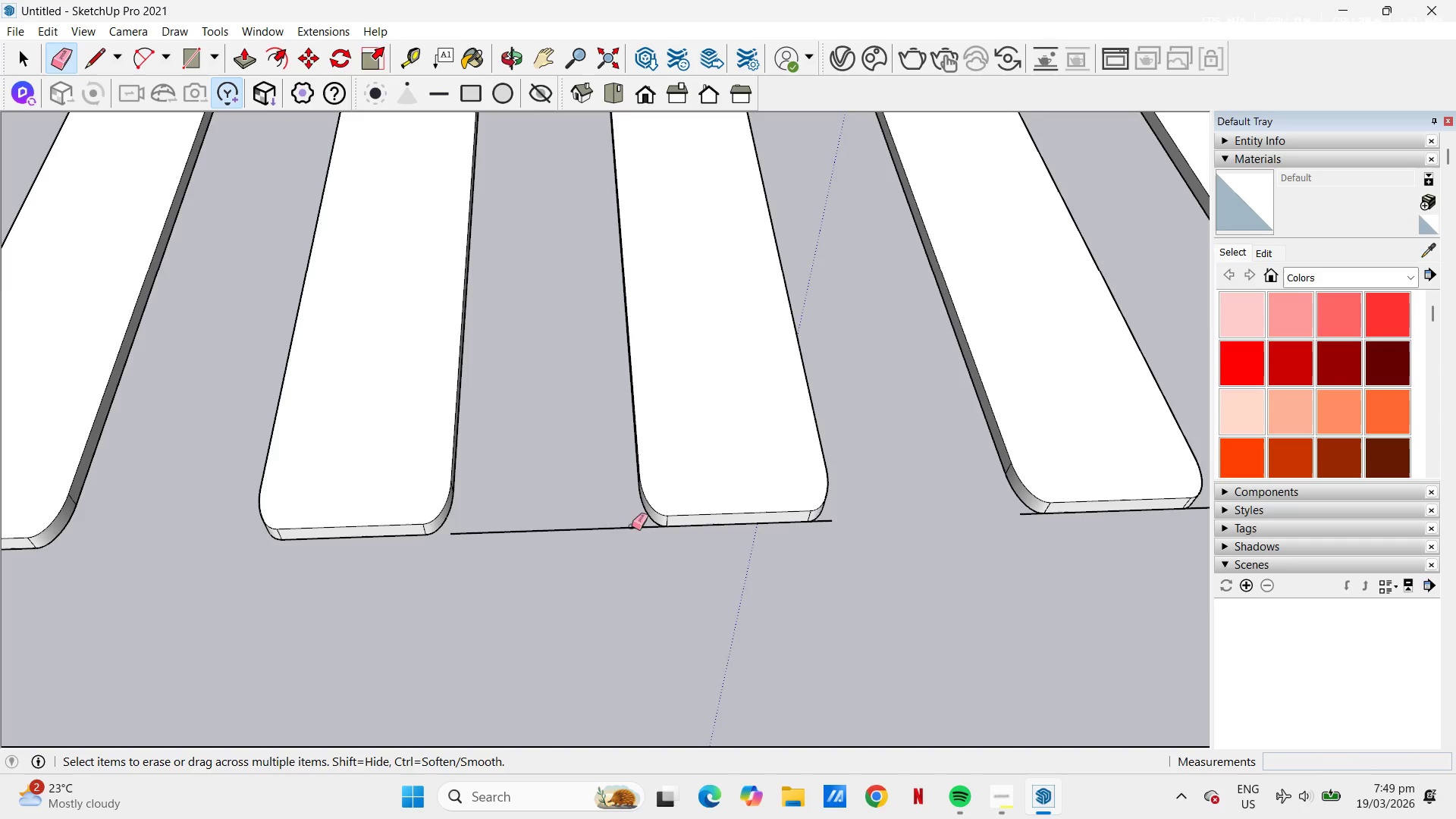 
left_click([616, 526])
 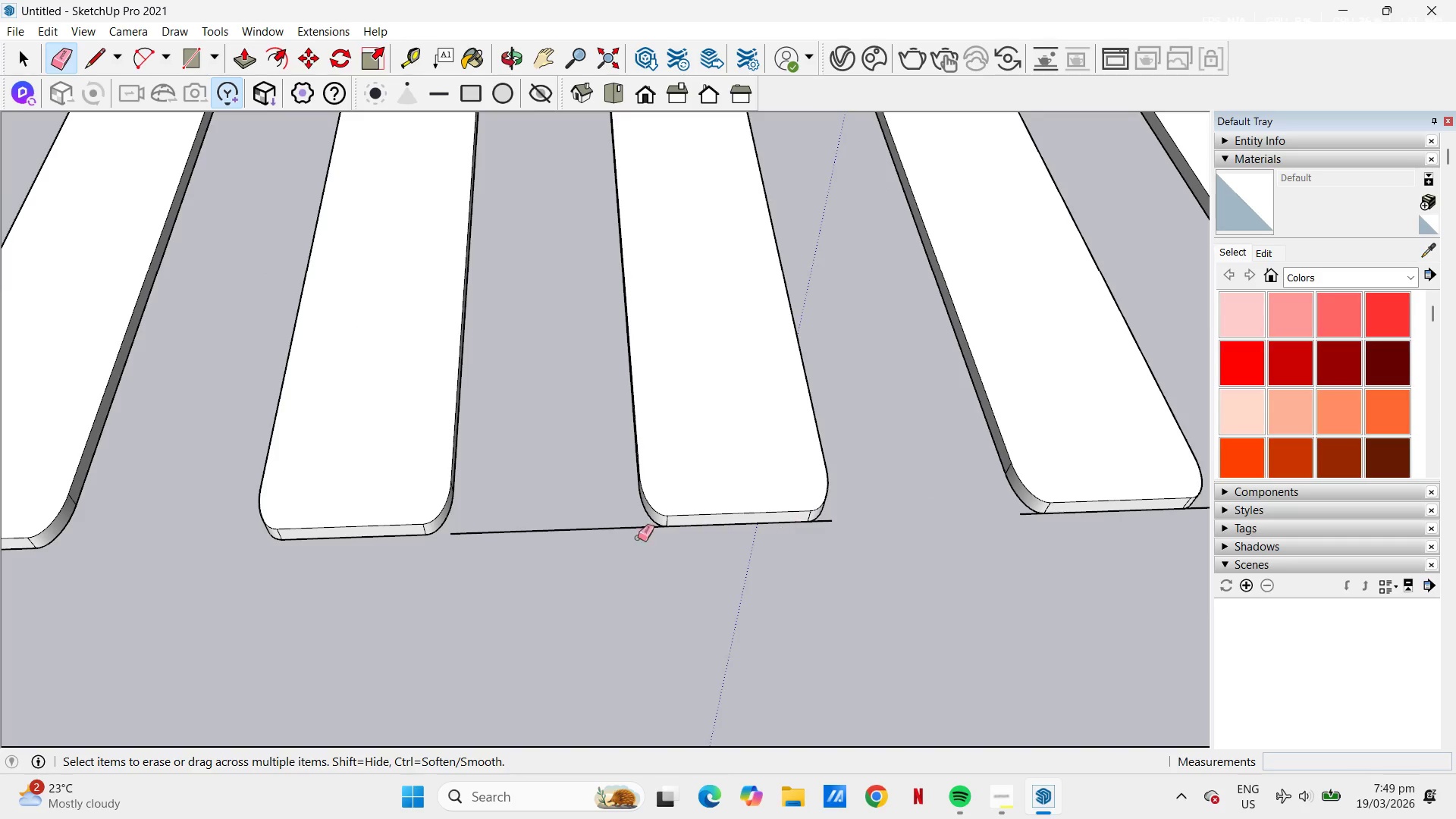 
left_click_drag(start_coordinate=[568, 518], to_coordinate=[568, 540])
 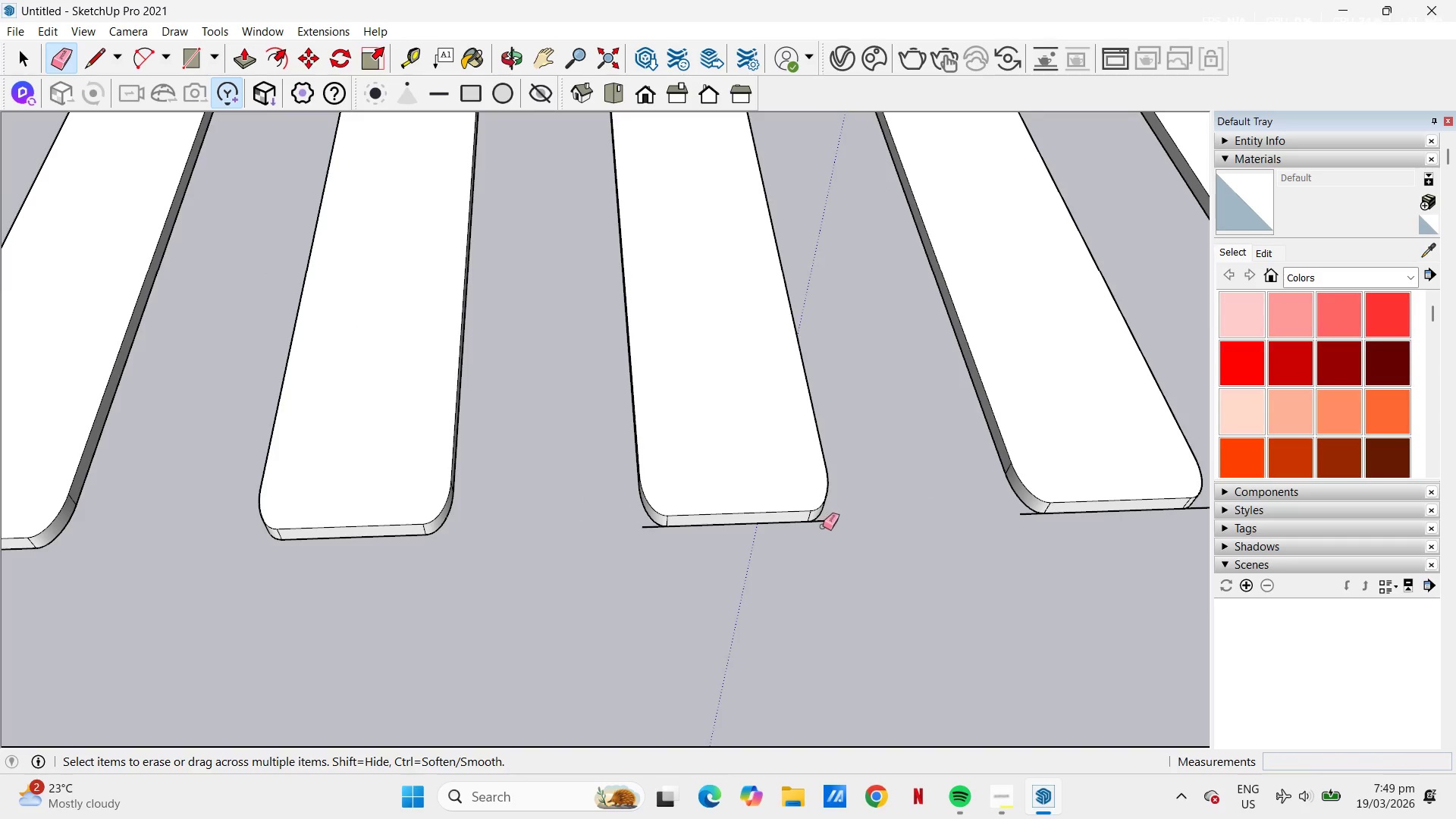 
left_click_drag(start_coordinate=[823, 523], to_coordinate=[829, 520])
 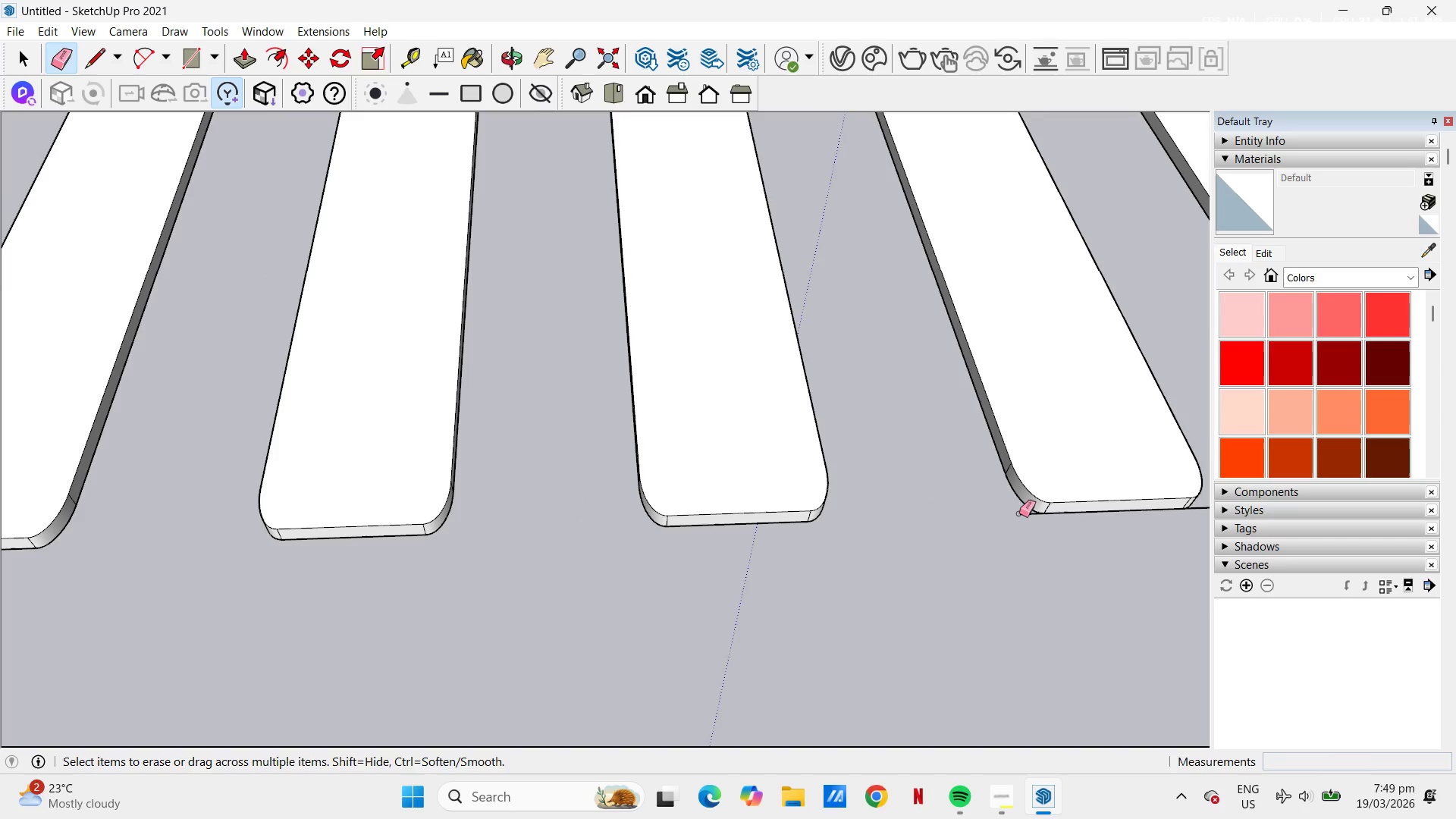 
left_click_drag(start_coordinate=[1021, 515], to_coordinate=[1026, 519])
 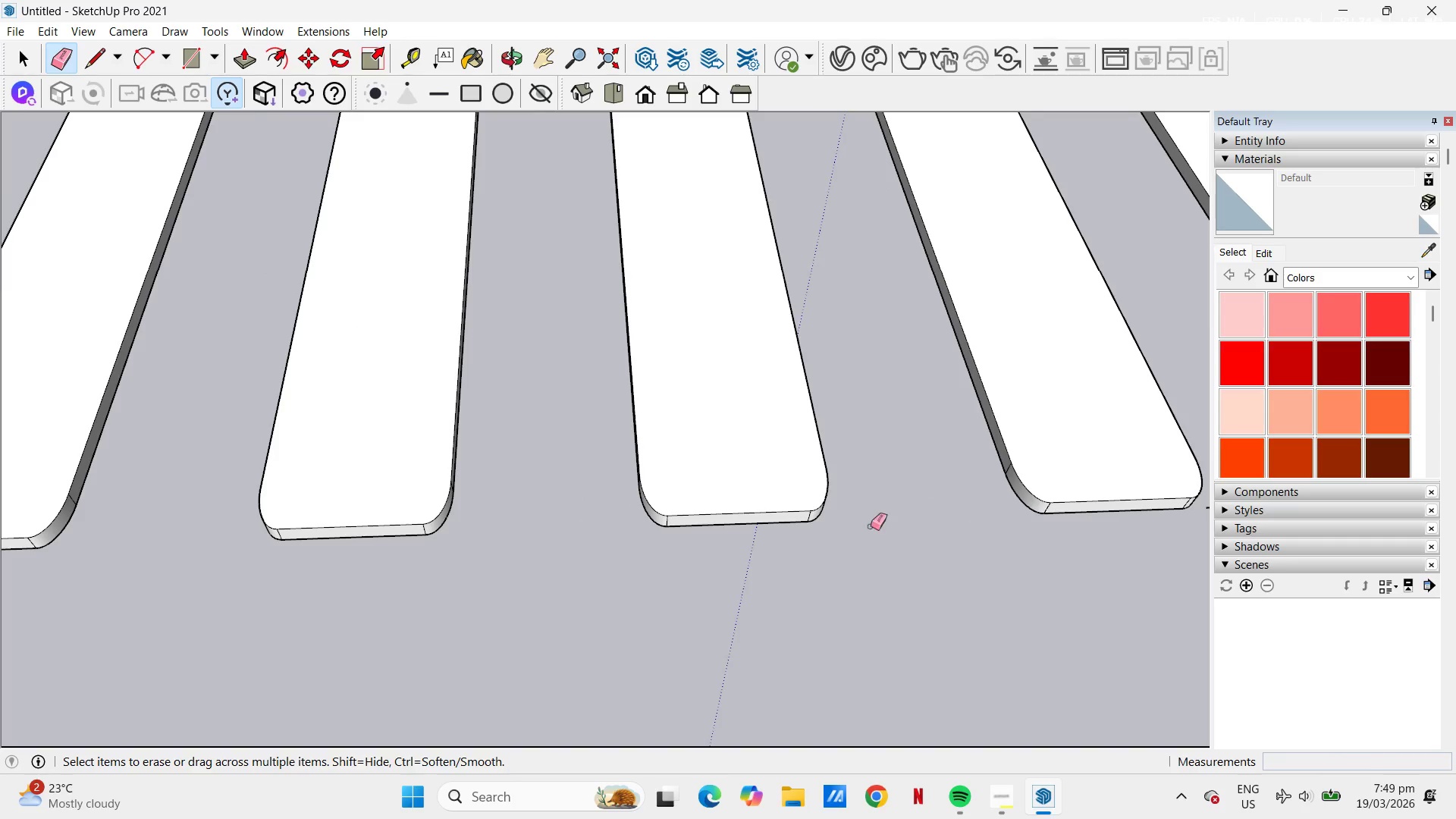 
left_click_drag(start_coordinate=[1080, 513], to_coordinate=[1081, 508])
 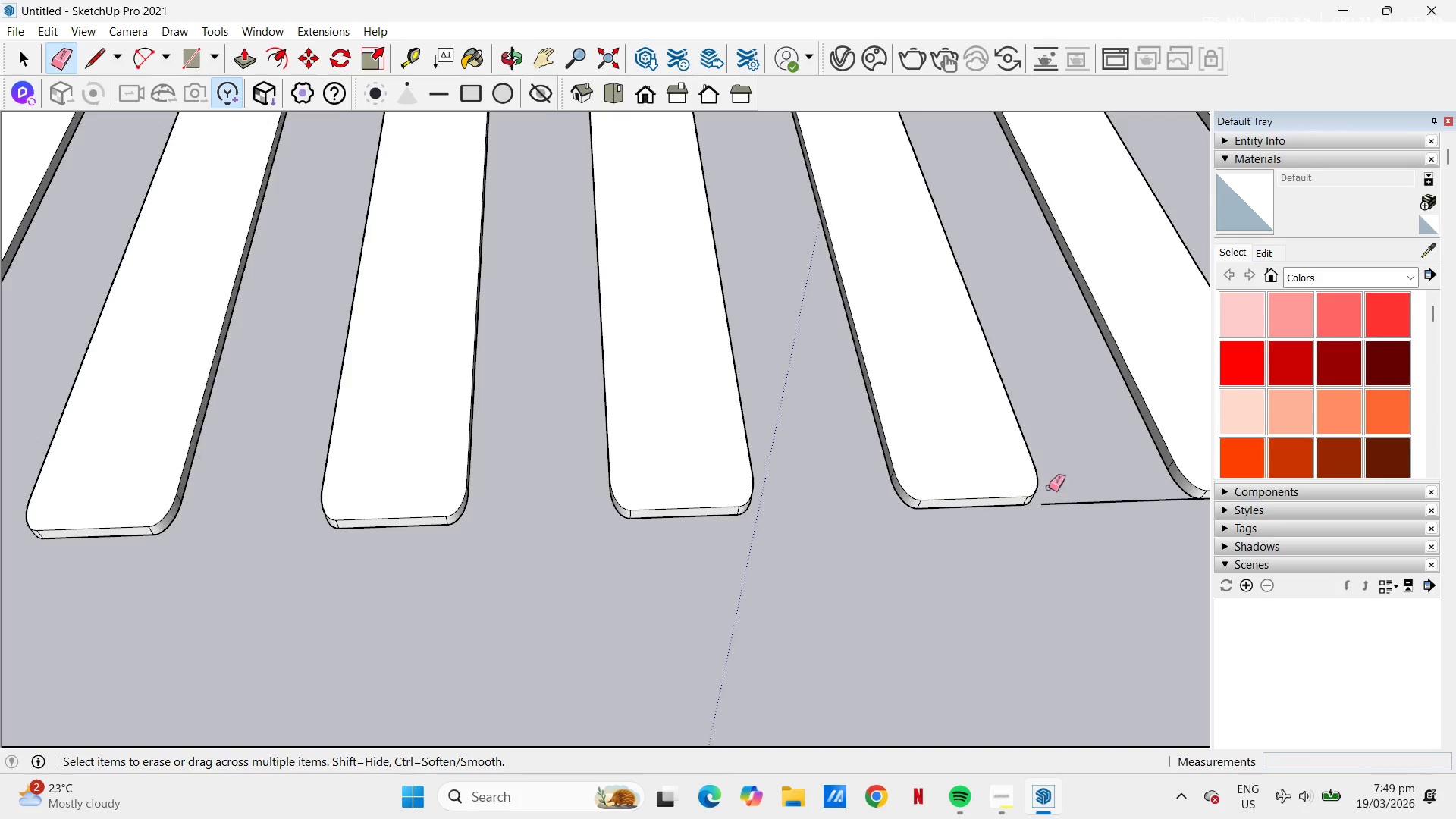 
scroll: coordinate [1069, 515], scroll_direction: down, amount: 4.0
 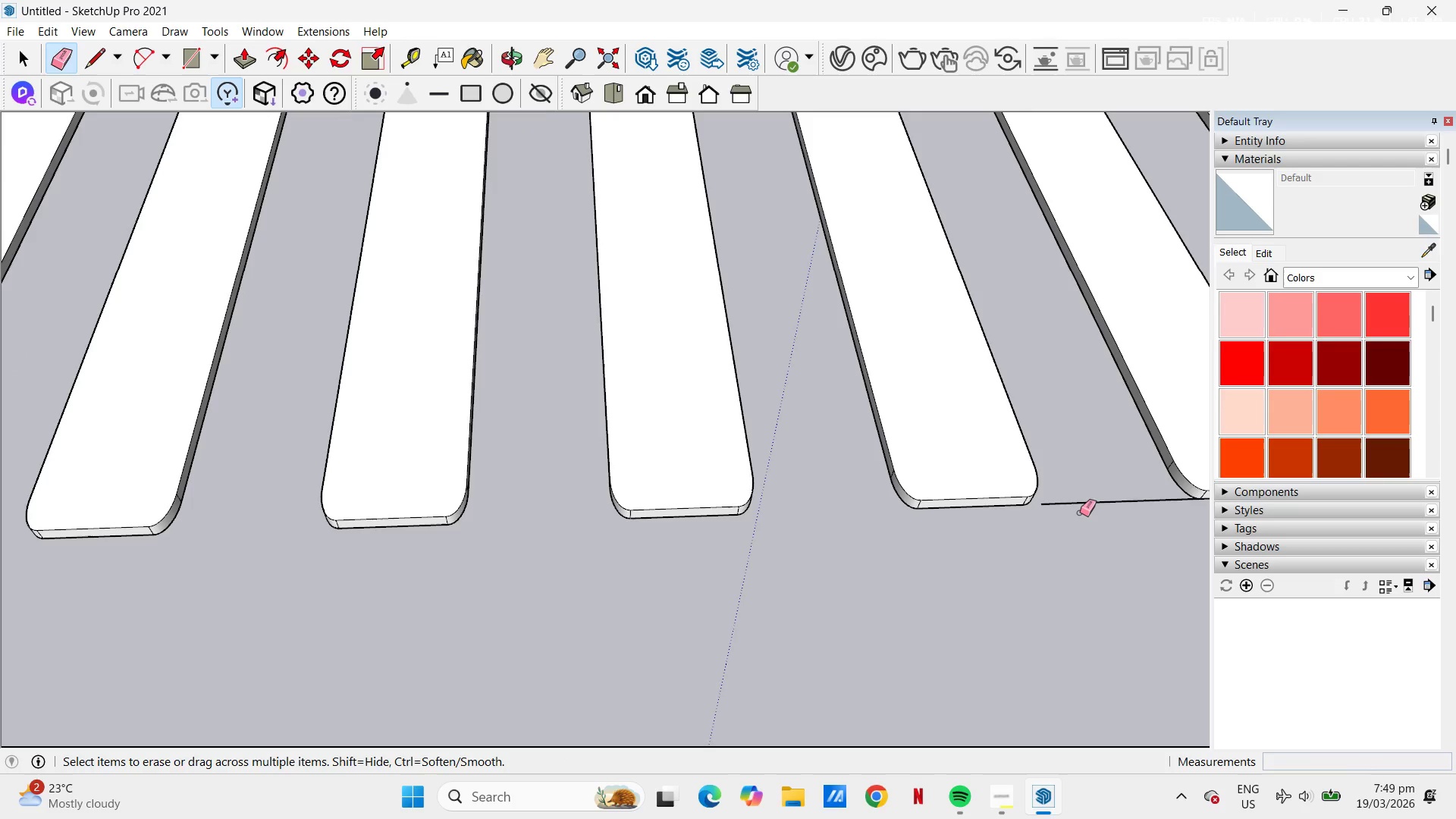 
left_click_drag(start_coordinate=[1081, 491], to_coordinate=[1087, 513])
 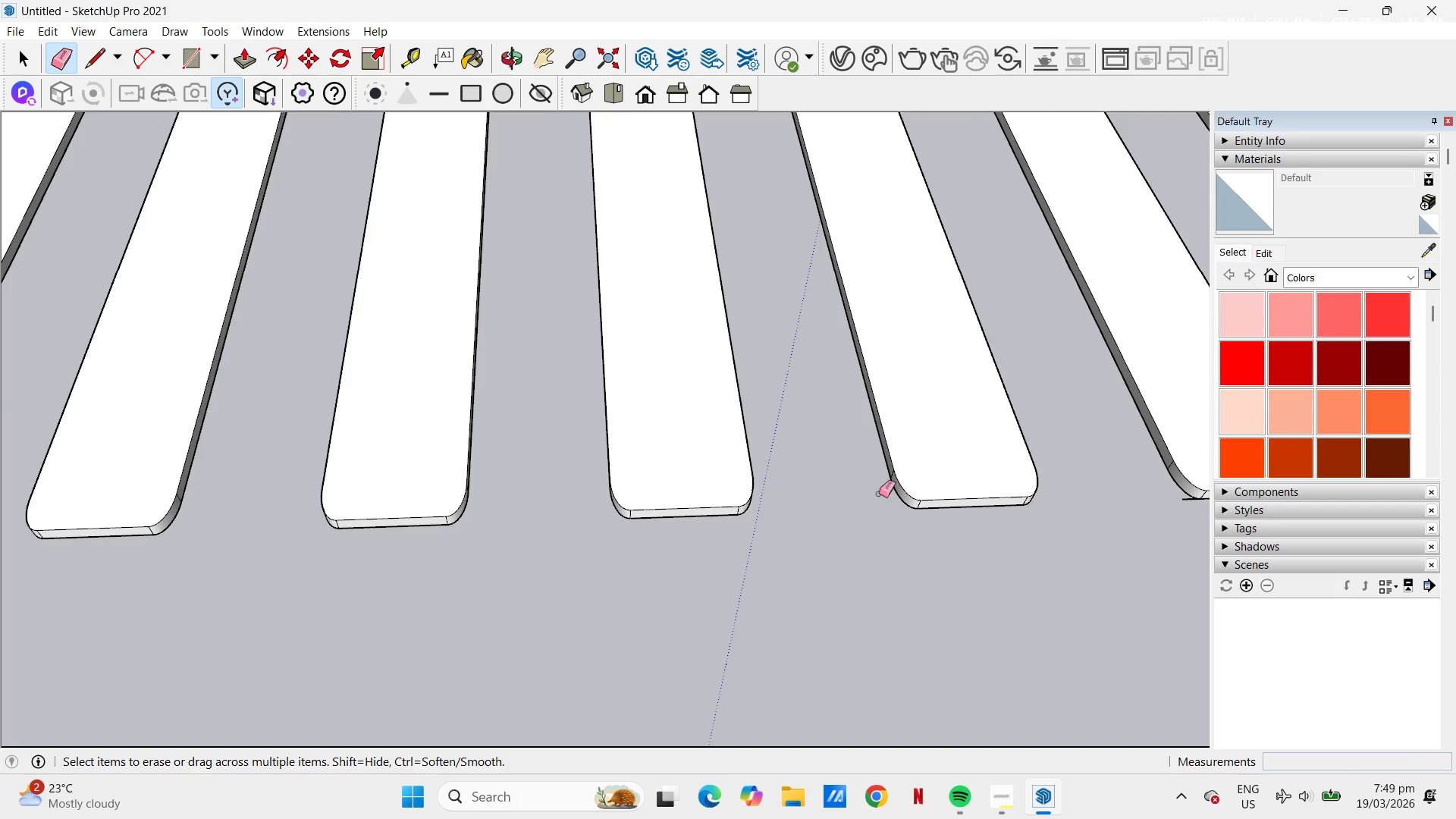 
left_click_drag(start_coordinate=[1127, 499], to_coordinate=[1127, 510])
 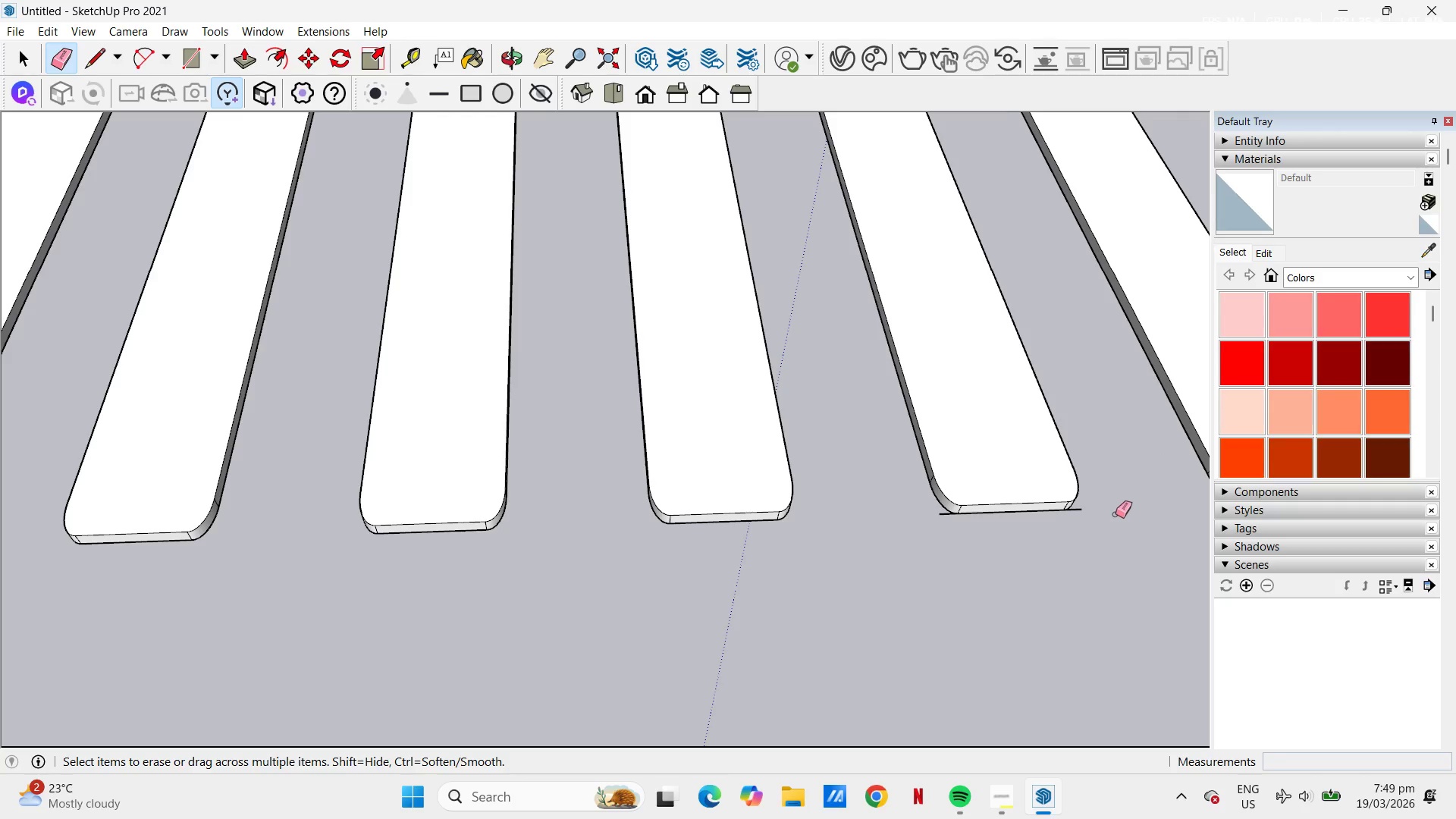 
scroll: coordinate [1097, 523], scroll_direction: up, amount: 12.0
 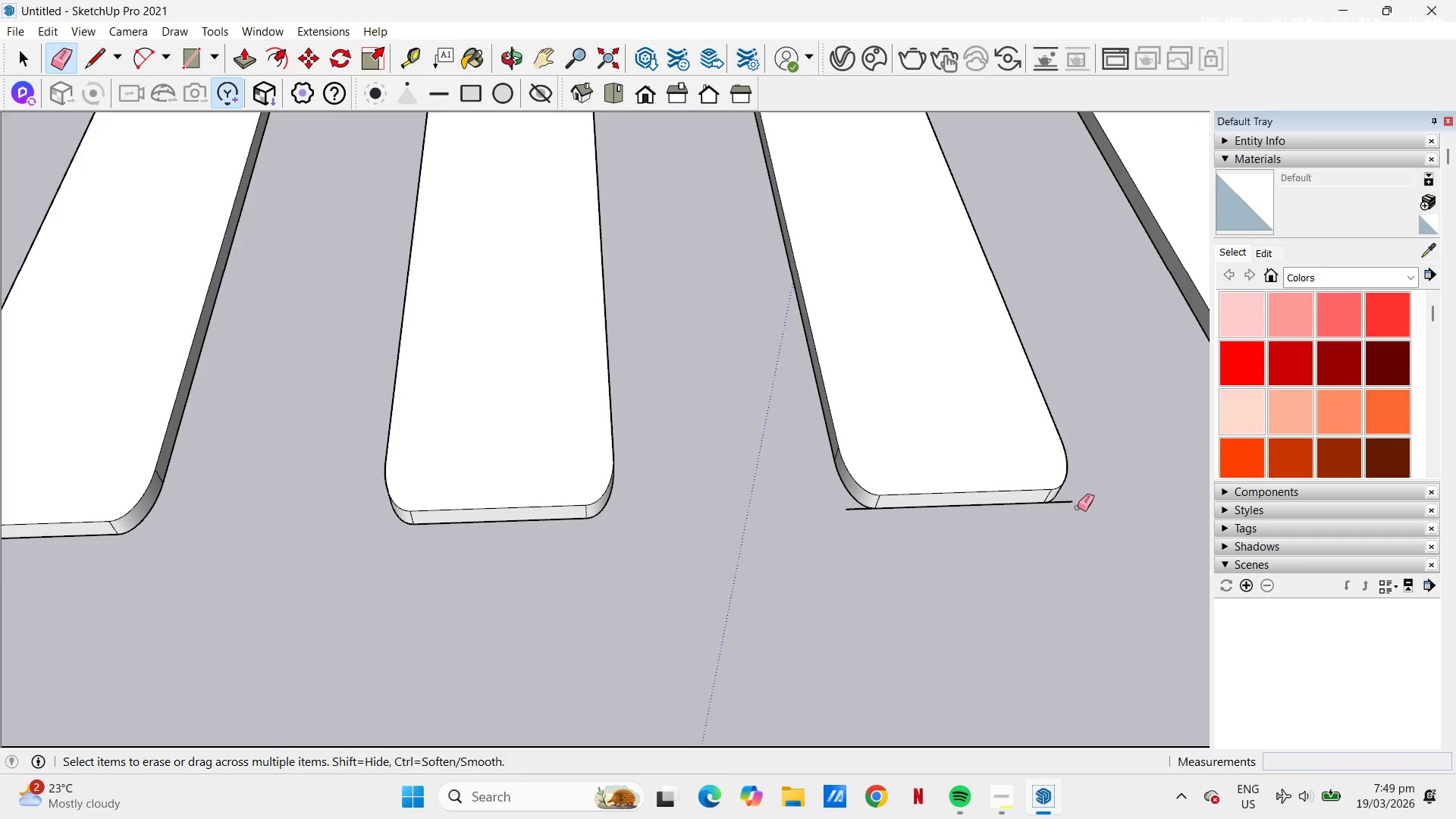 
left_click_drag(start_coordinate=[1073, 505], to_coordinate=[1072, 500])
 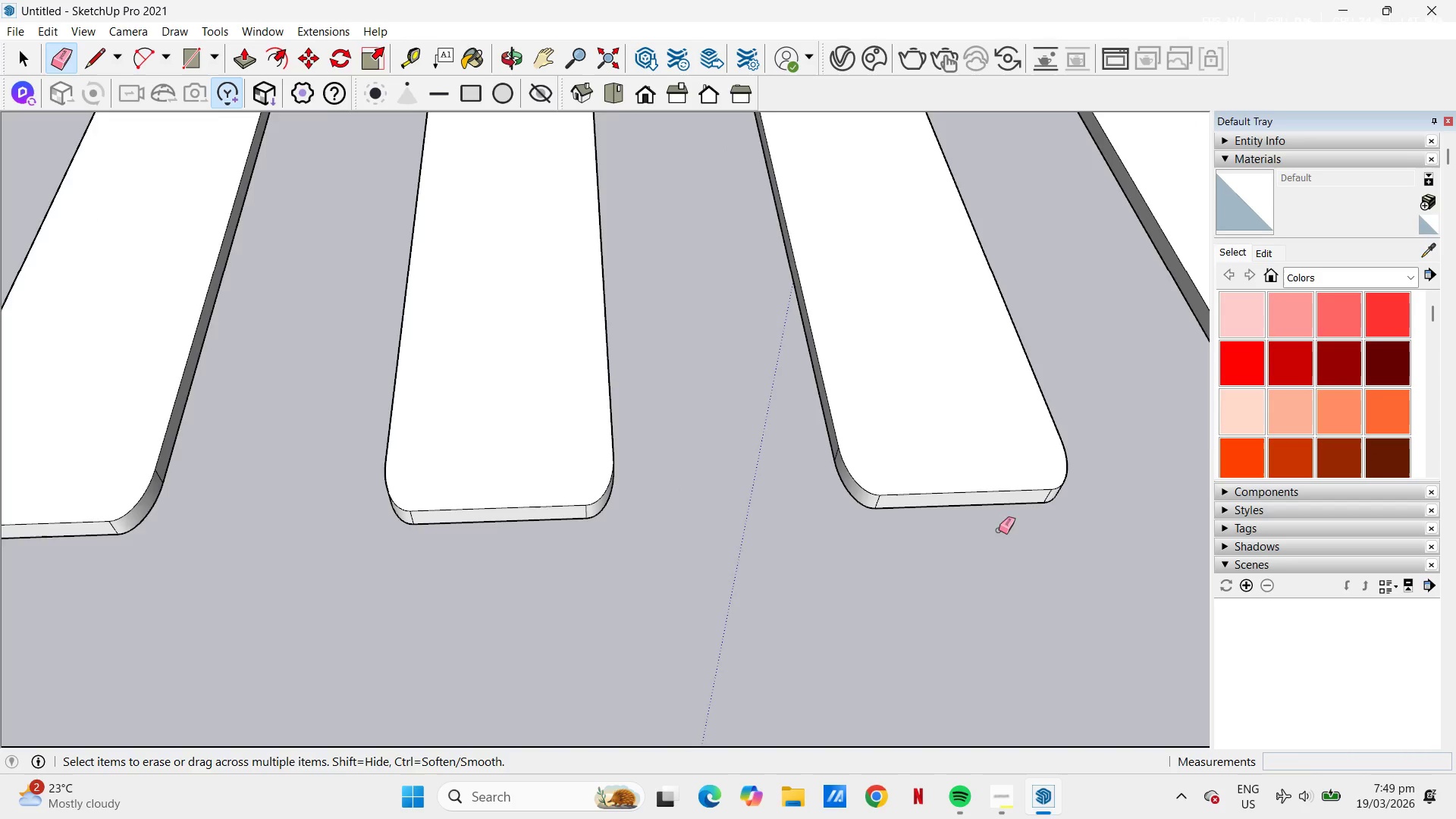 
left_click_drag(start_coordinate=[1116, 499], to_coordinate=[1130, 499])
 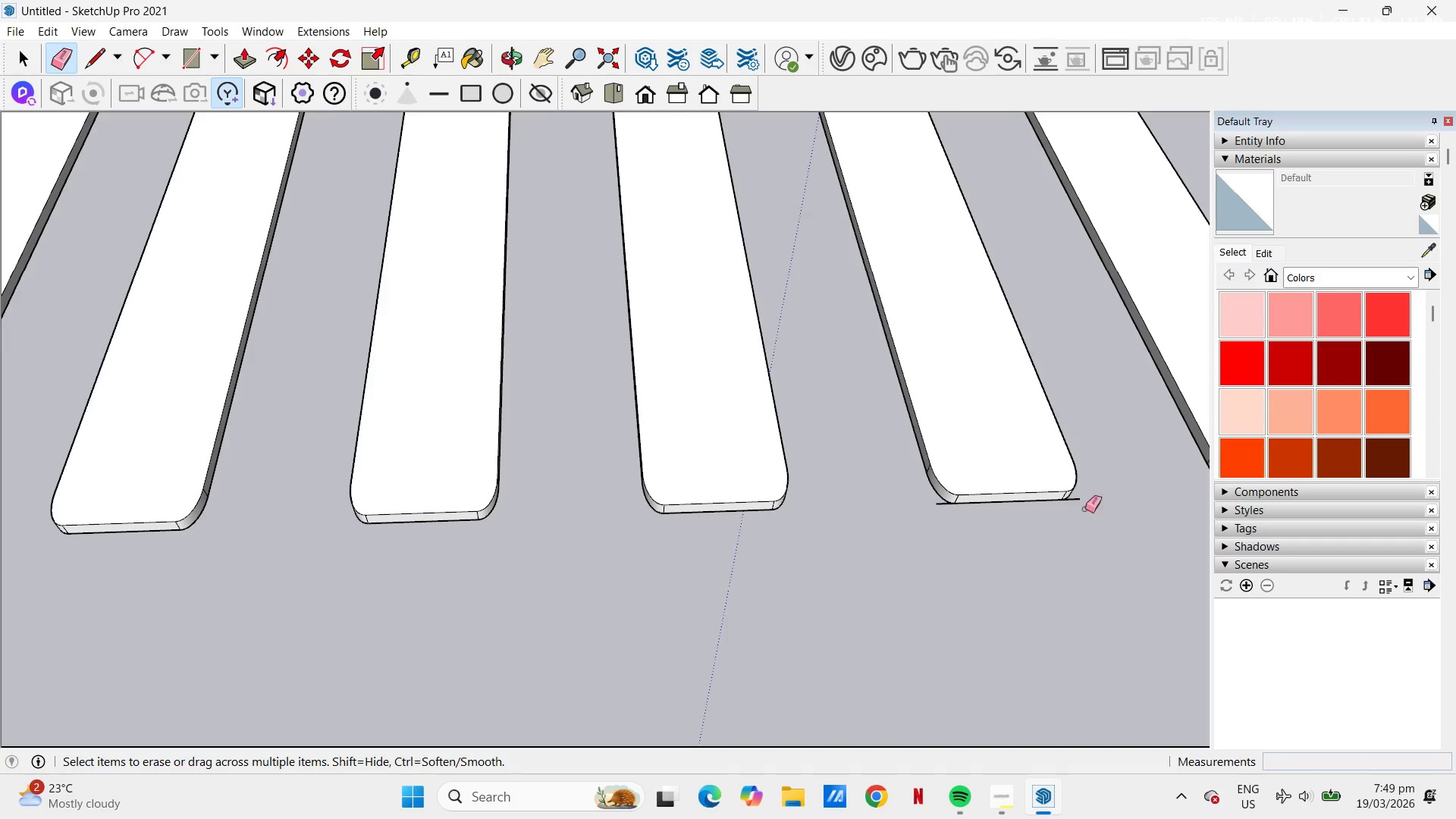 
scroll: coordinate [1111, 502], scroll_direction: down, amount: 5.0
 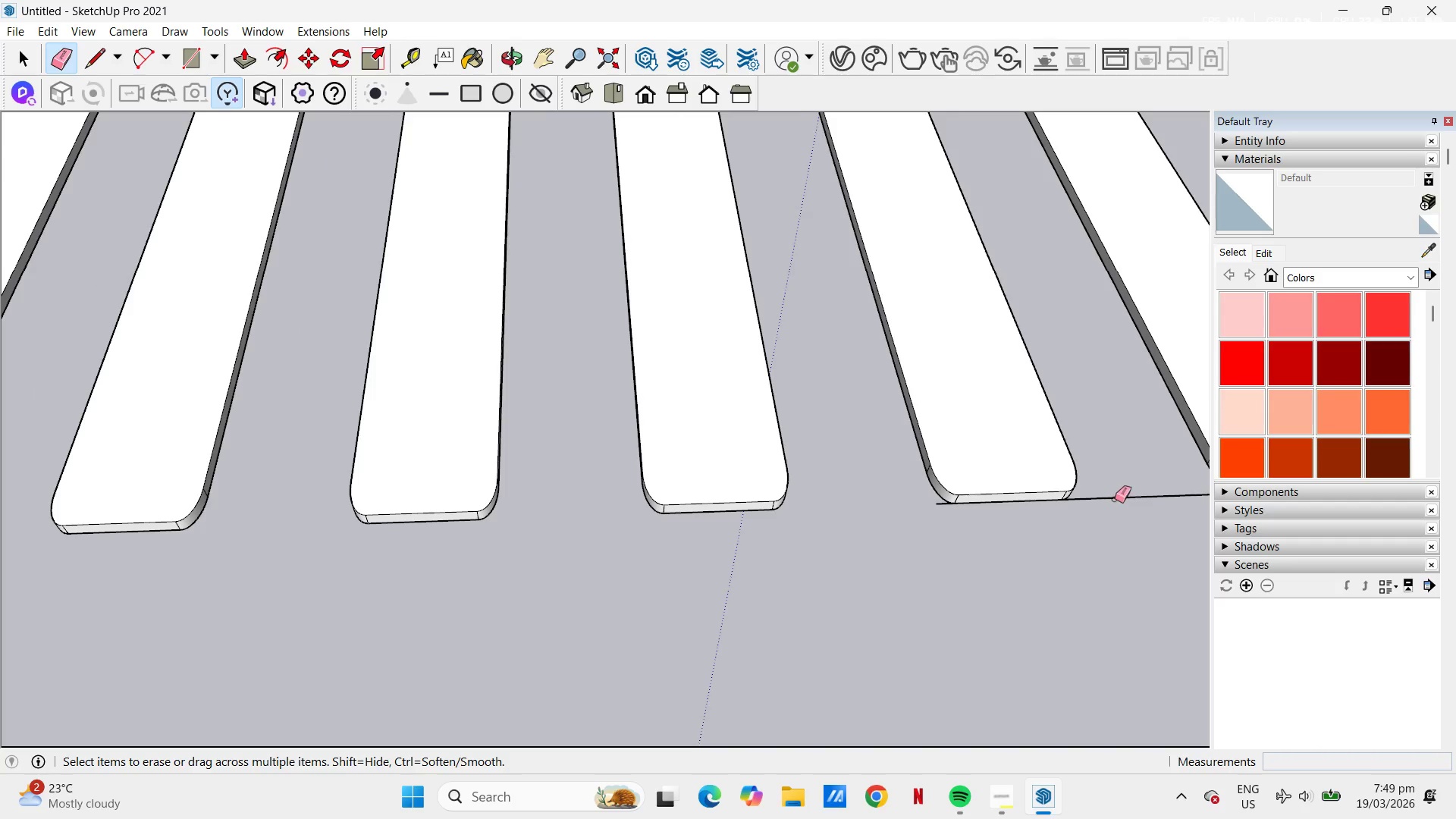 
scroll: coordinate [1072, 511], scroll_direction: up, amount: 6.0
 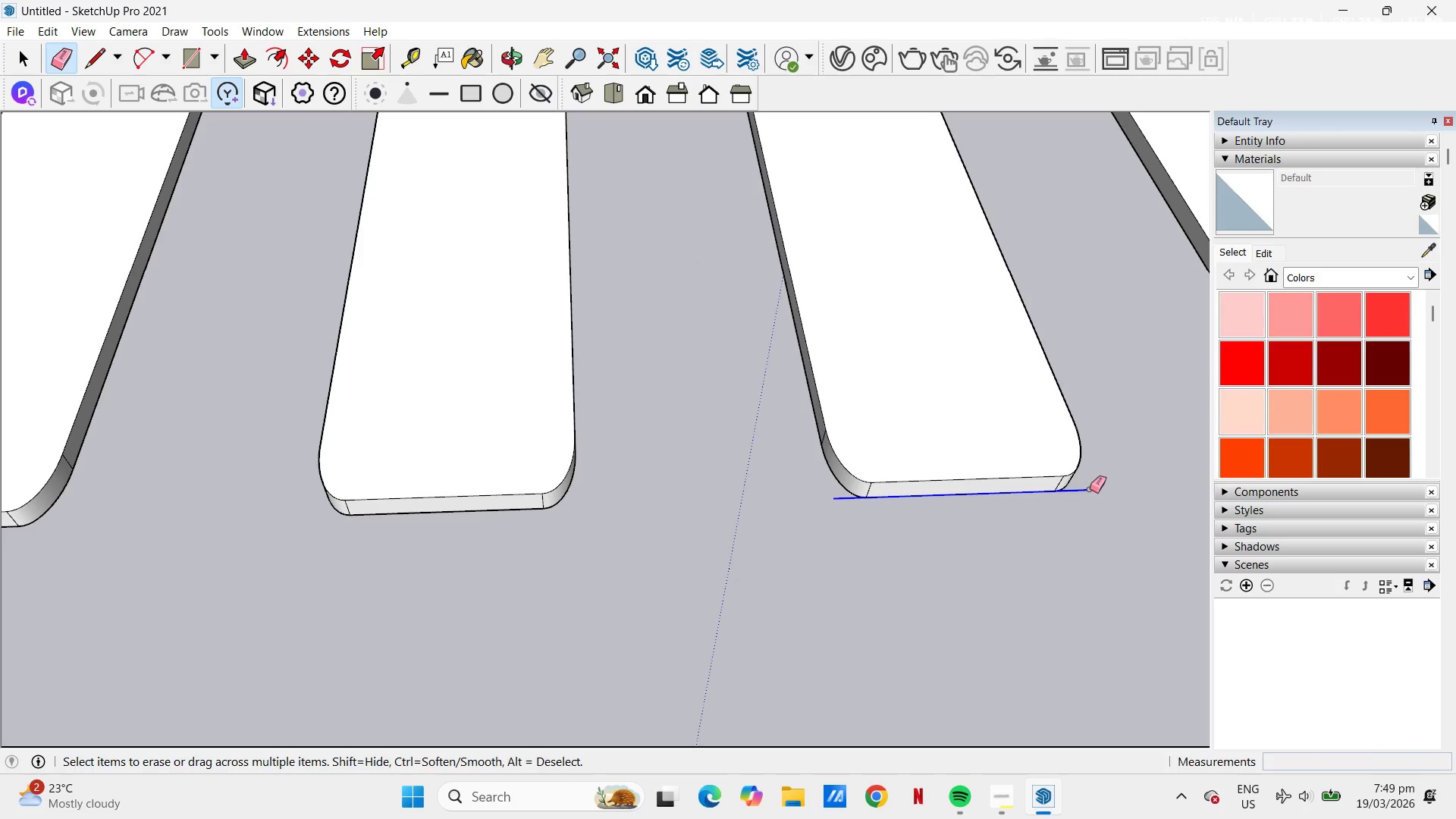 
scroll: coordinate [947, 487], scroll_direction: down, amount: 12.0
 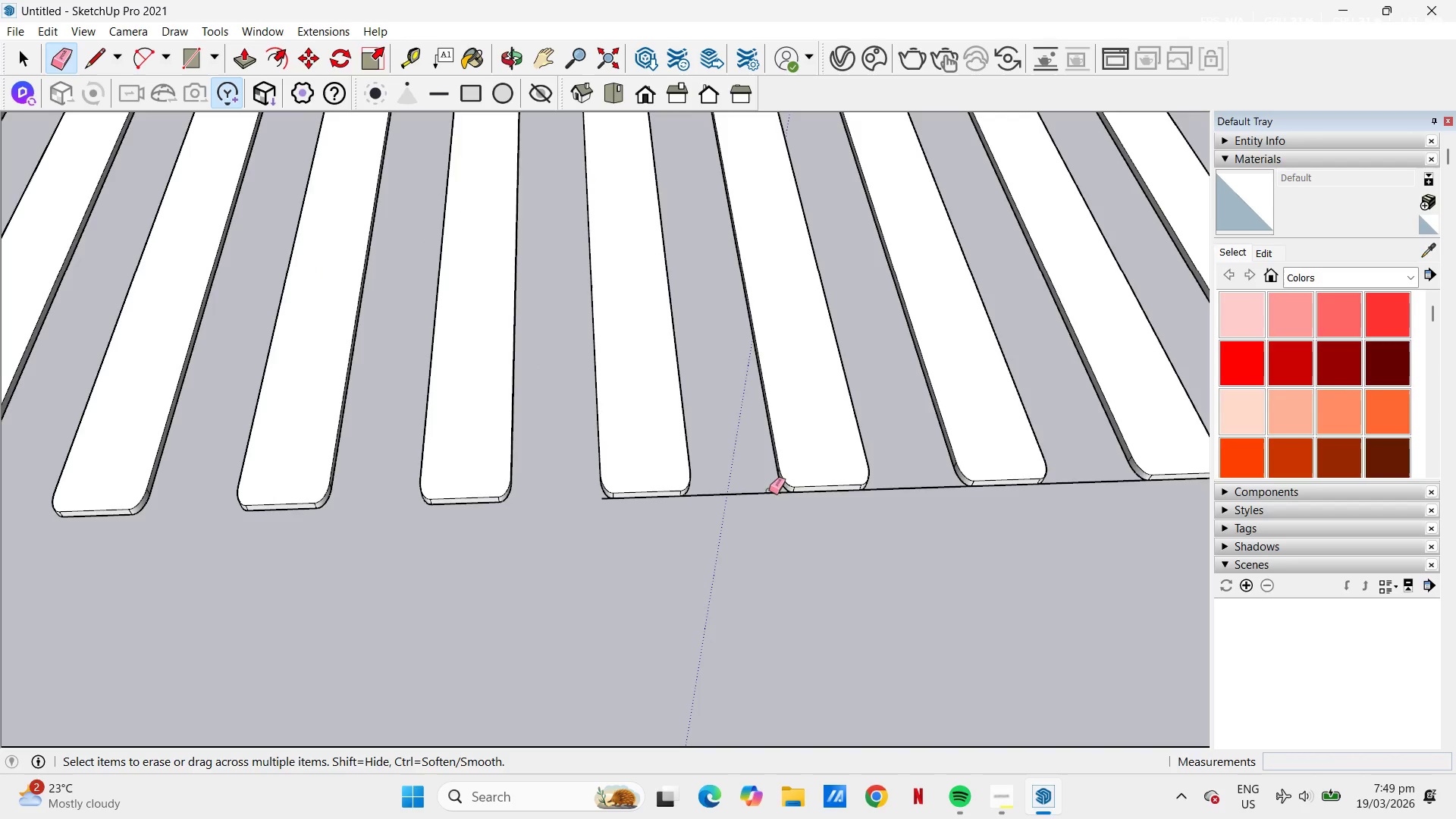 
left_click_drag(start_coordinate=[742, 488], to_coordinate=[739, 500])
 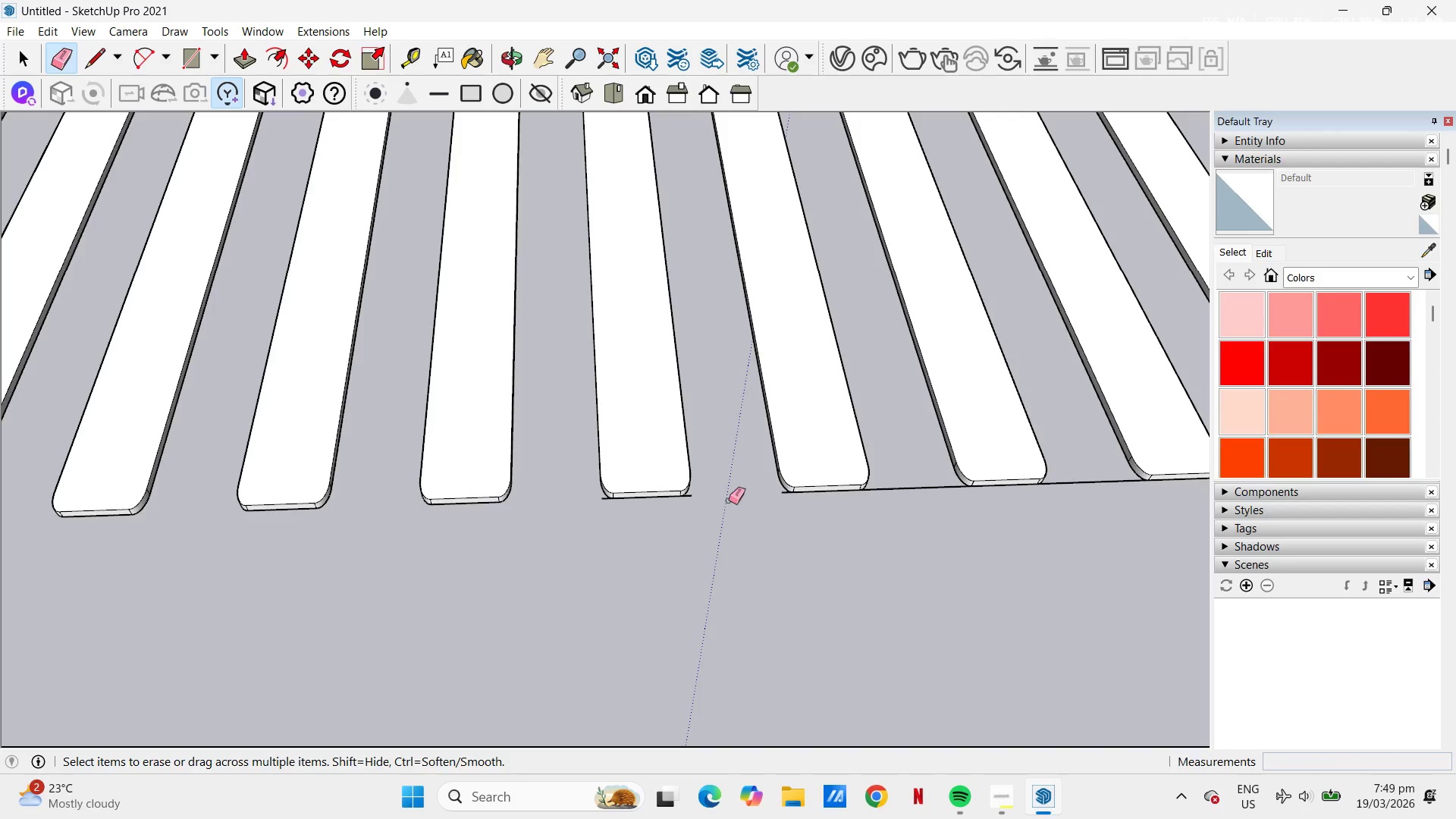 
scroll: coordinate [712, 503], scroll_direction: up, amount: 5.0
 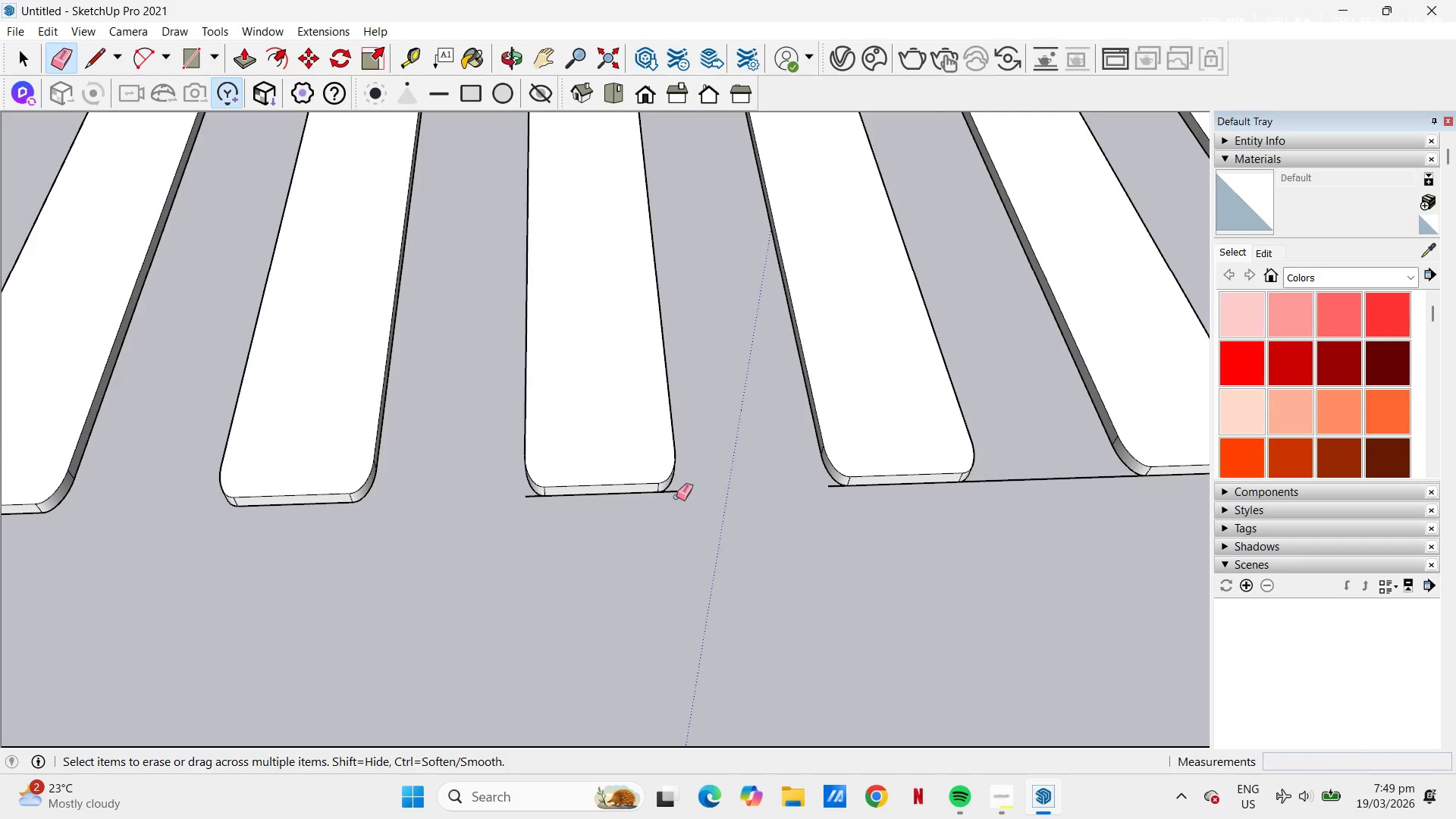 
left_click_drag(start_coordinate=[675, 496], to_coordinate=[676, 491])
 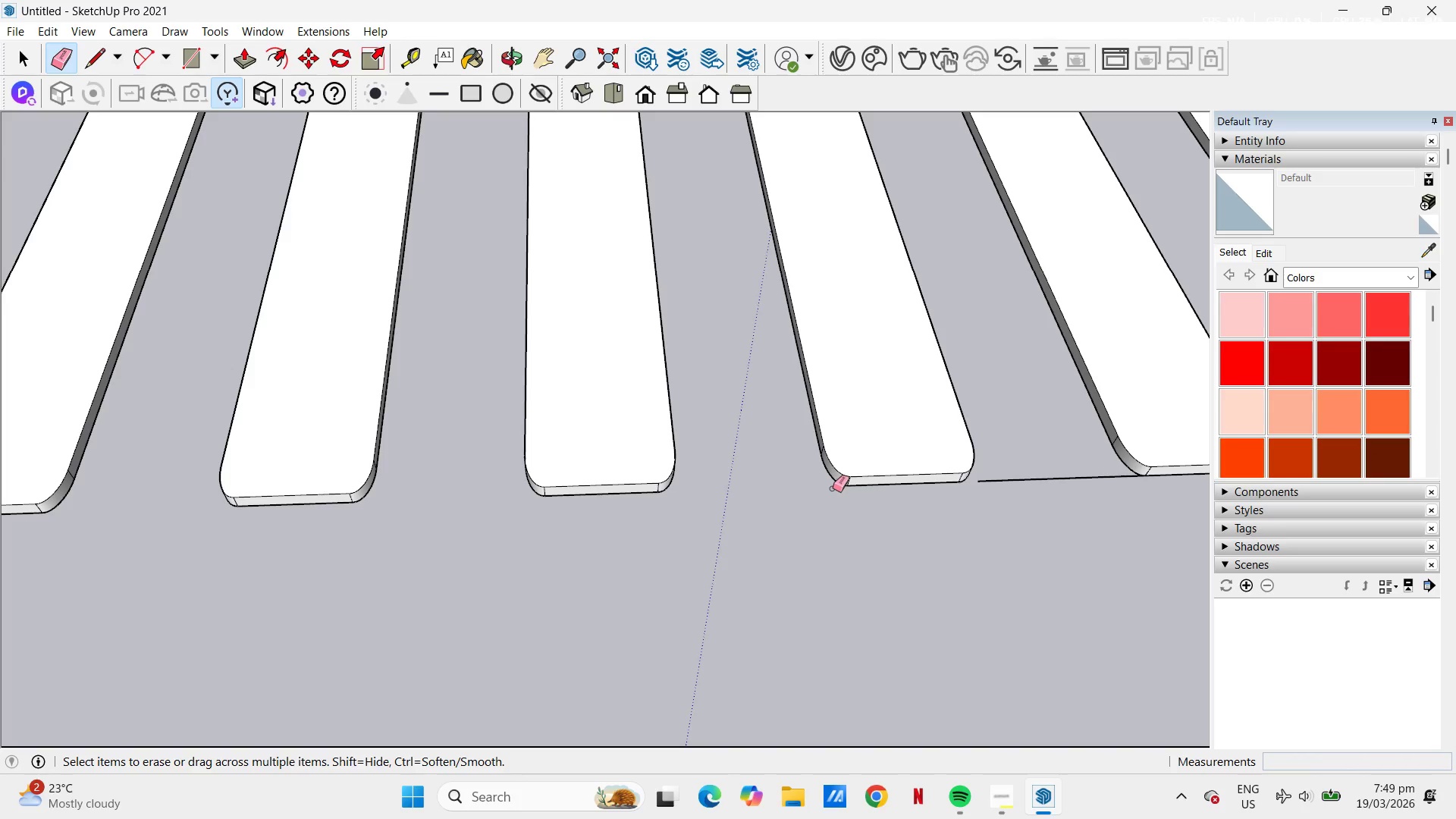 
left_click_drag(start_coordinate=[1022, 488], to_coordinate=[1036, 476])
 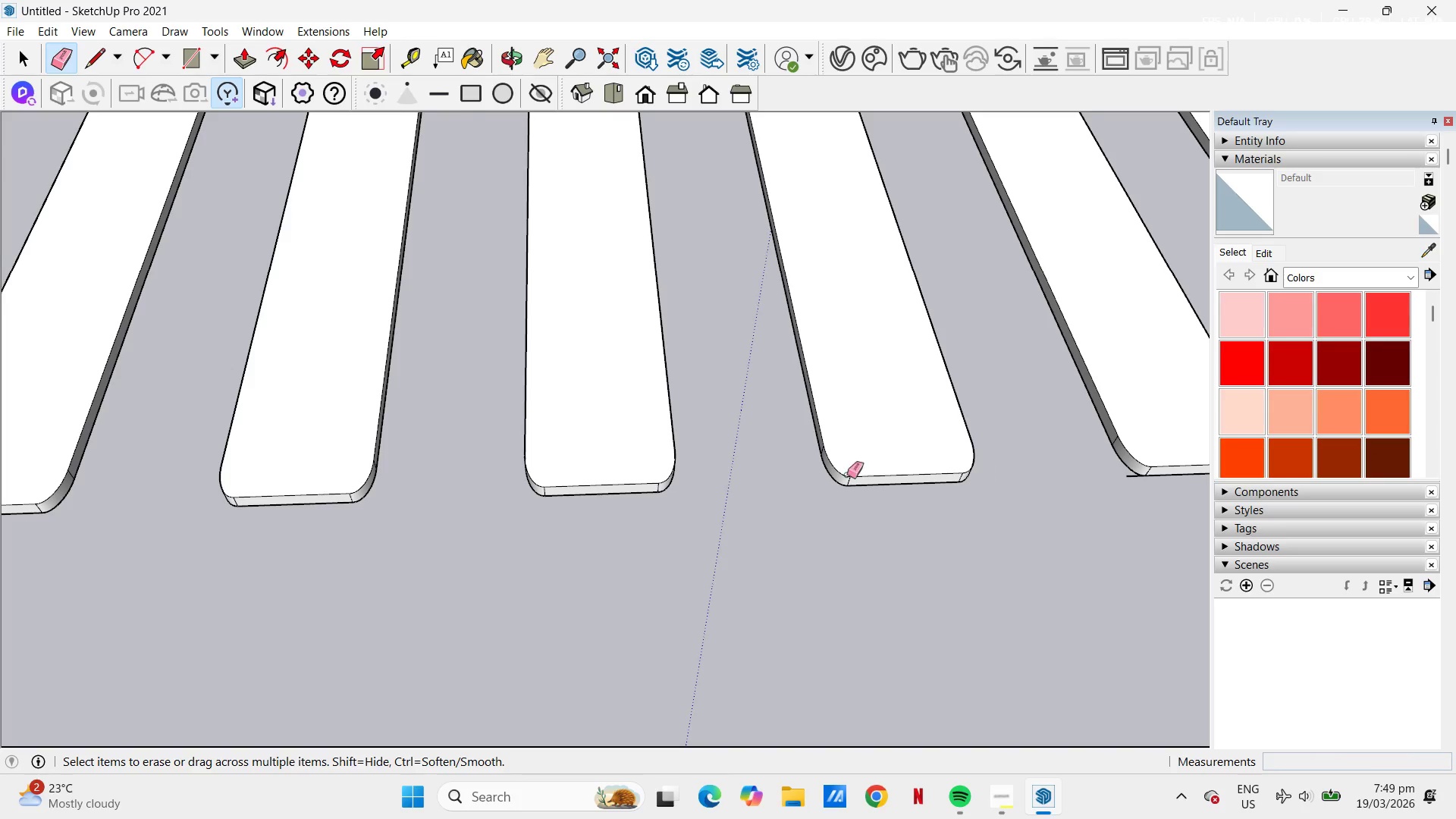 
scroll: coordinate [1437, 482], scroll_direction: none, amount: 0.0
 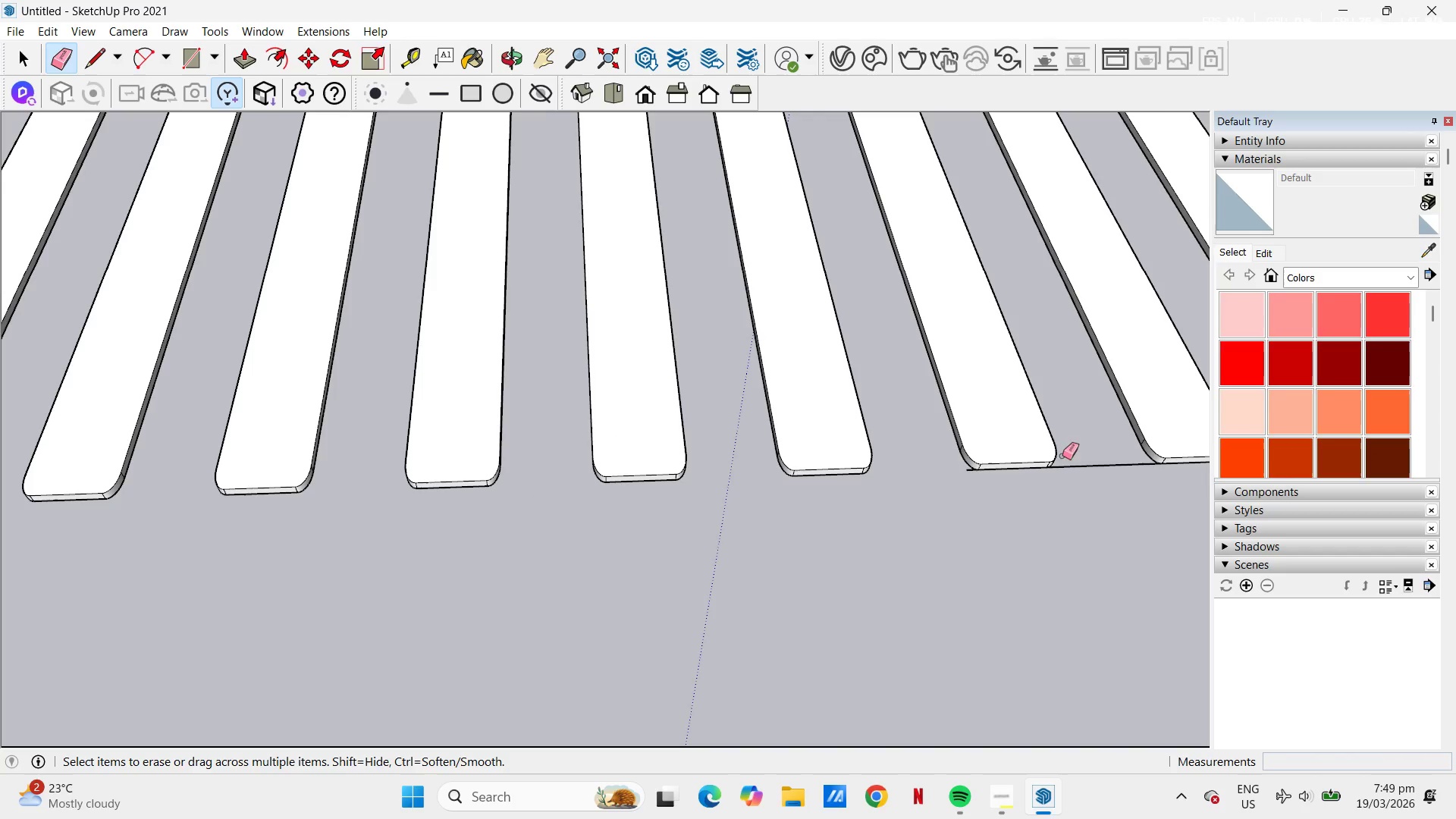 
left_click_drag(start_coordinate=[1108, 462], to_coordinate=[1111, 493])
 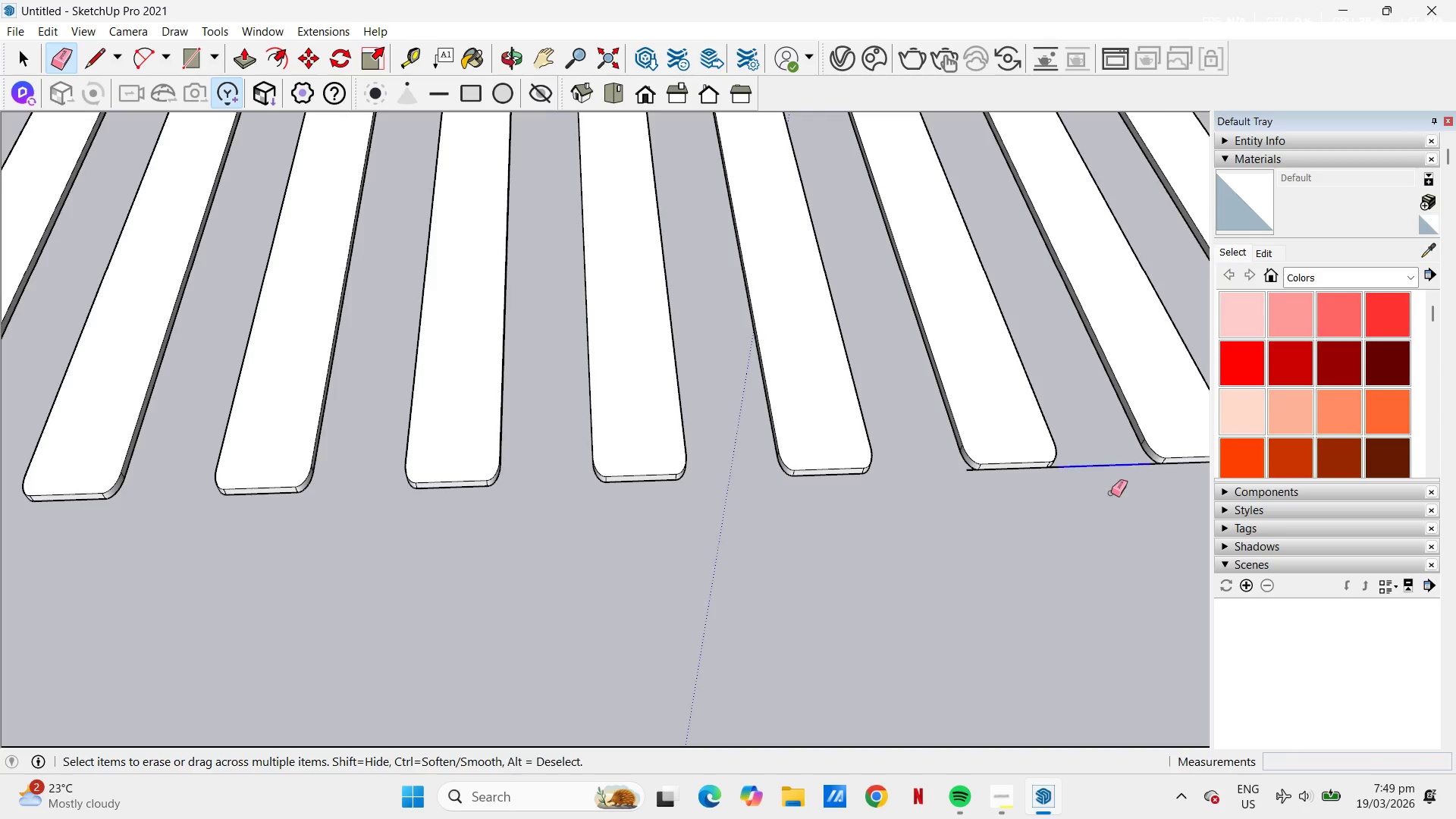 
double_click([1111, 493])
 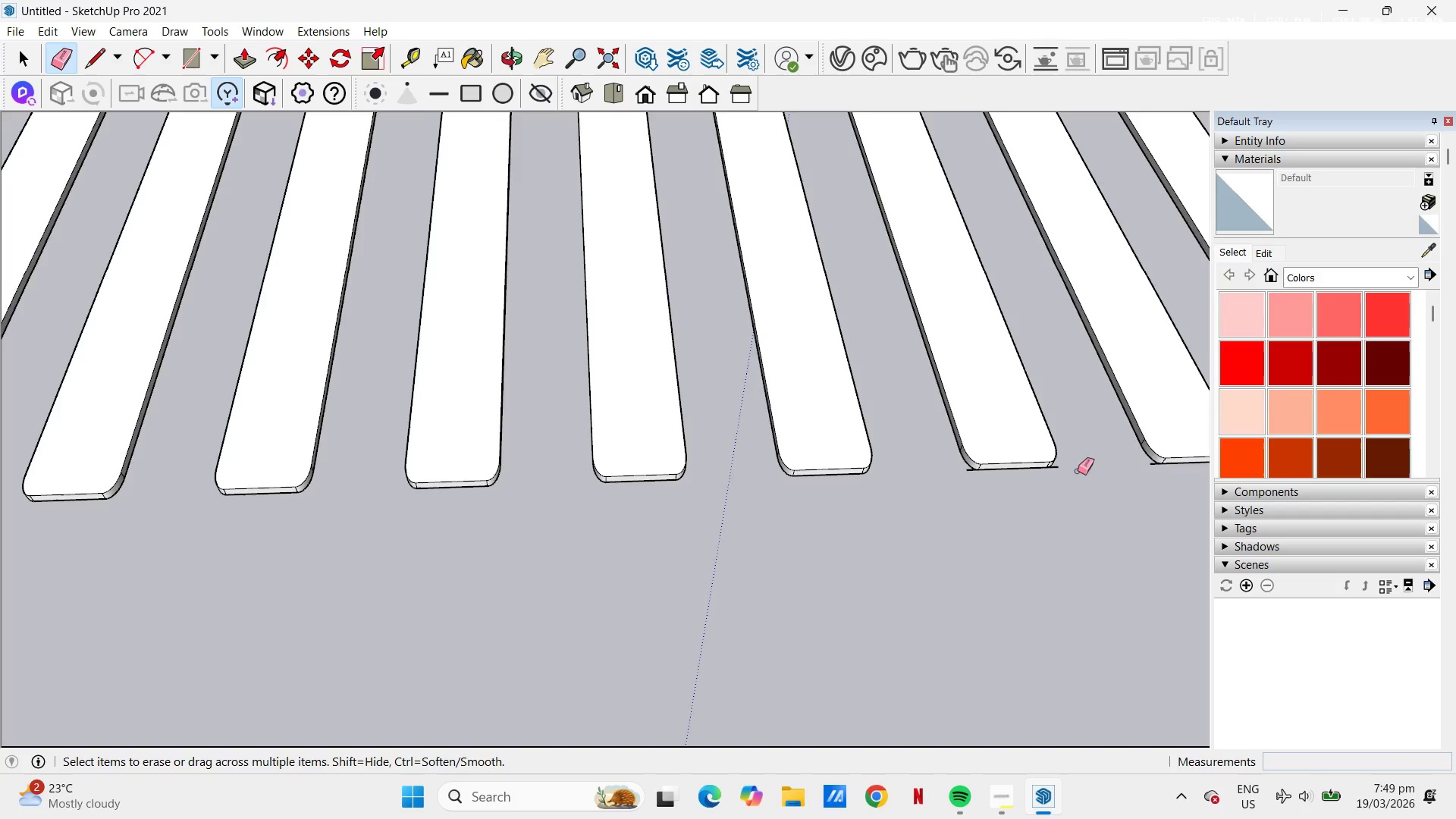 
left_click_drag(start_coordinate=[1048, 463], to_coordinate=[1047, 474])
 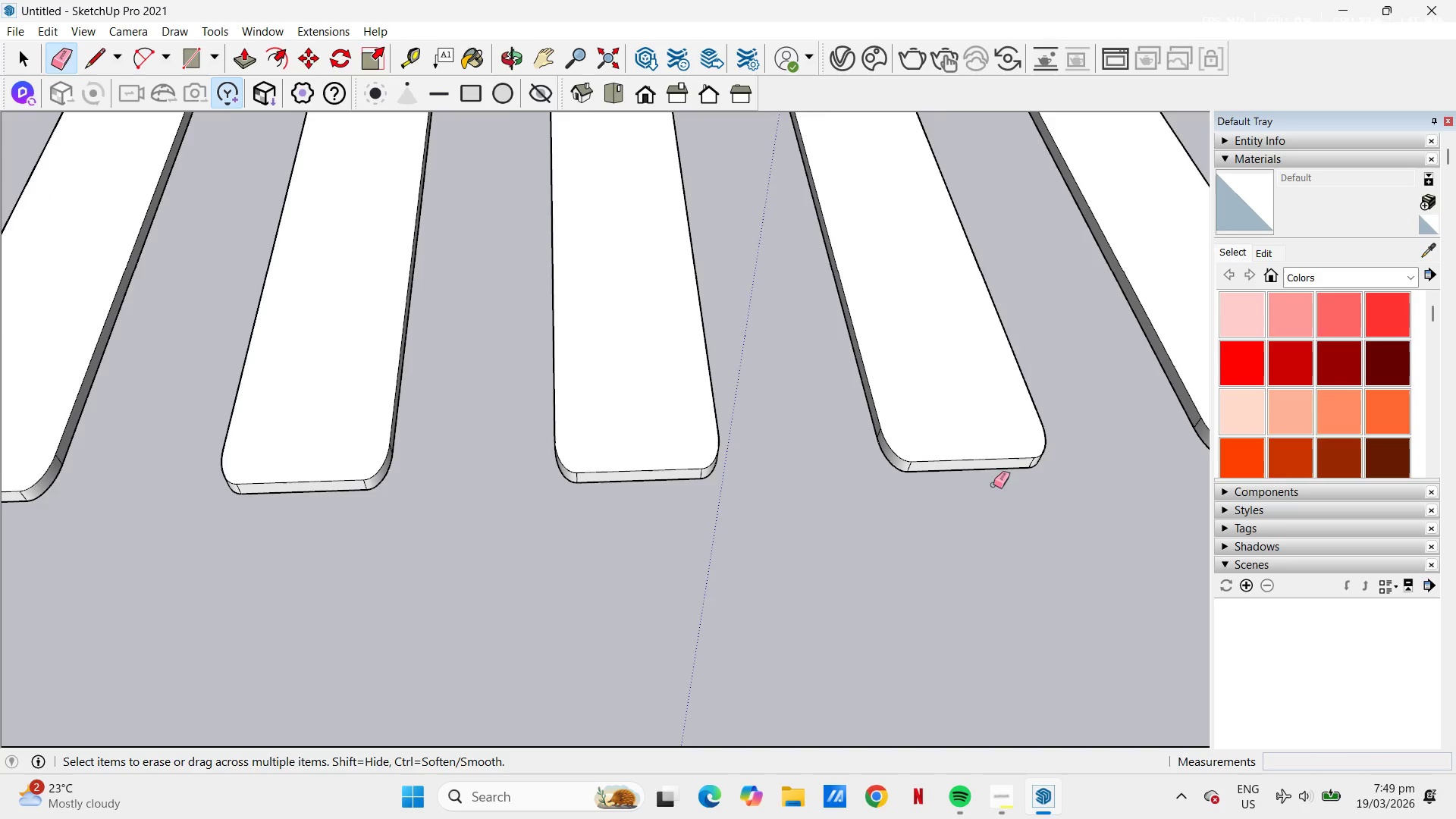 
scroll: coordinate [1070, 468], scroll_direction: up, amount: 6.0
 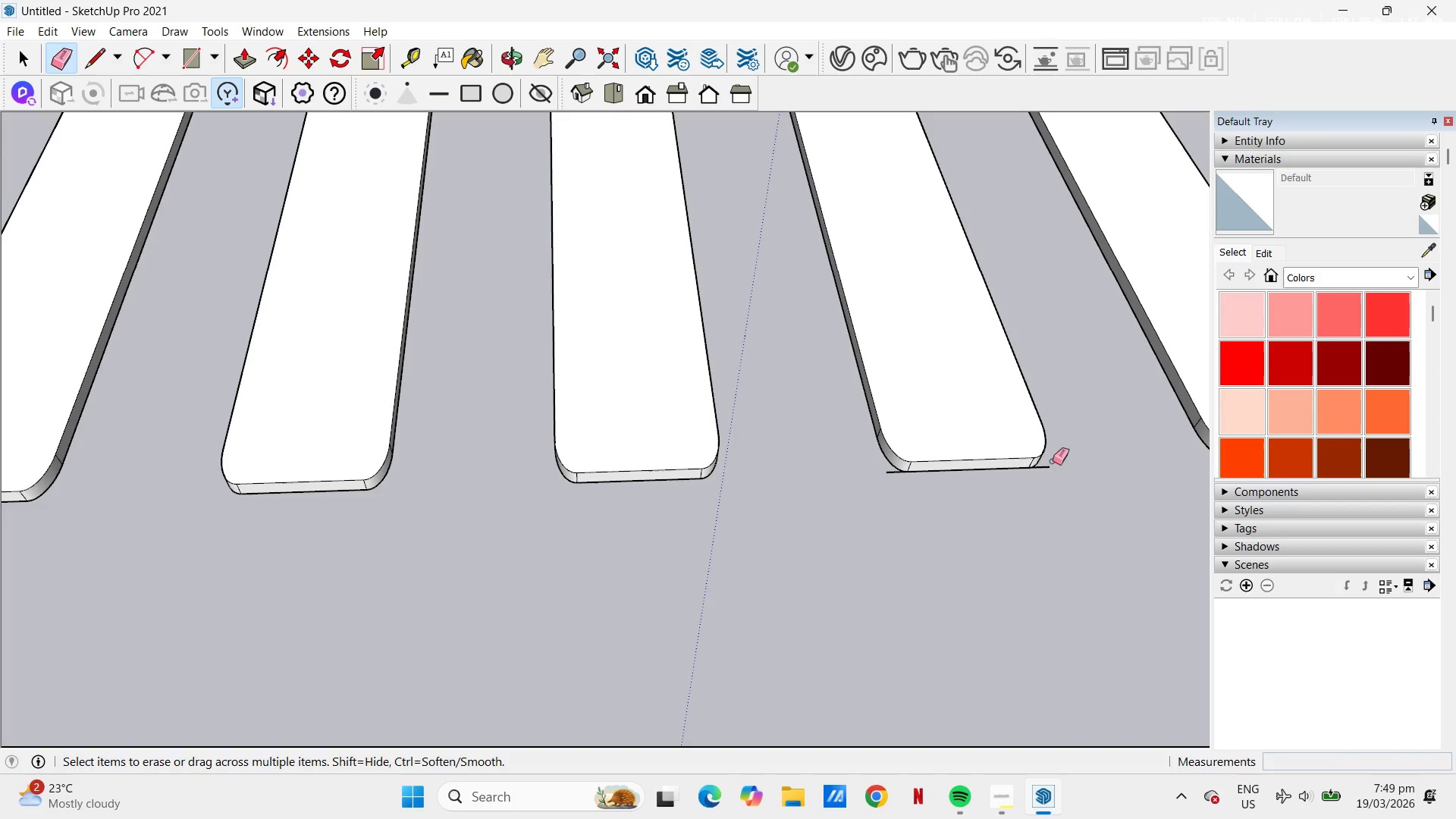 
left_click_drag(start_coordinate=[946, 442], to_coordinate=[953, 460])
 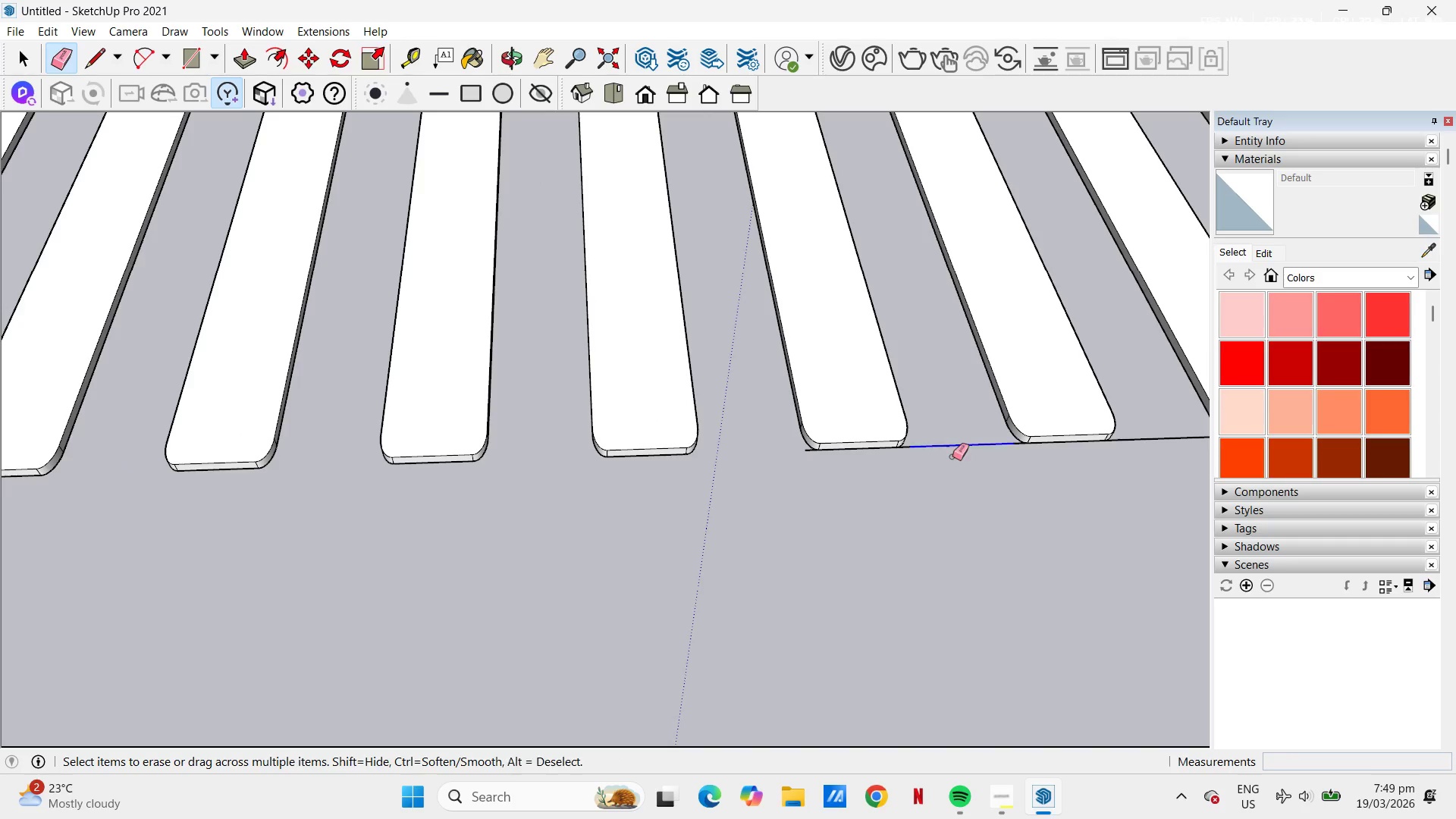 
scroll: coordinate [863, 462], scroll_direction: down, amount: 5.0
 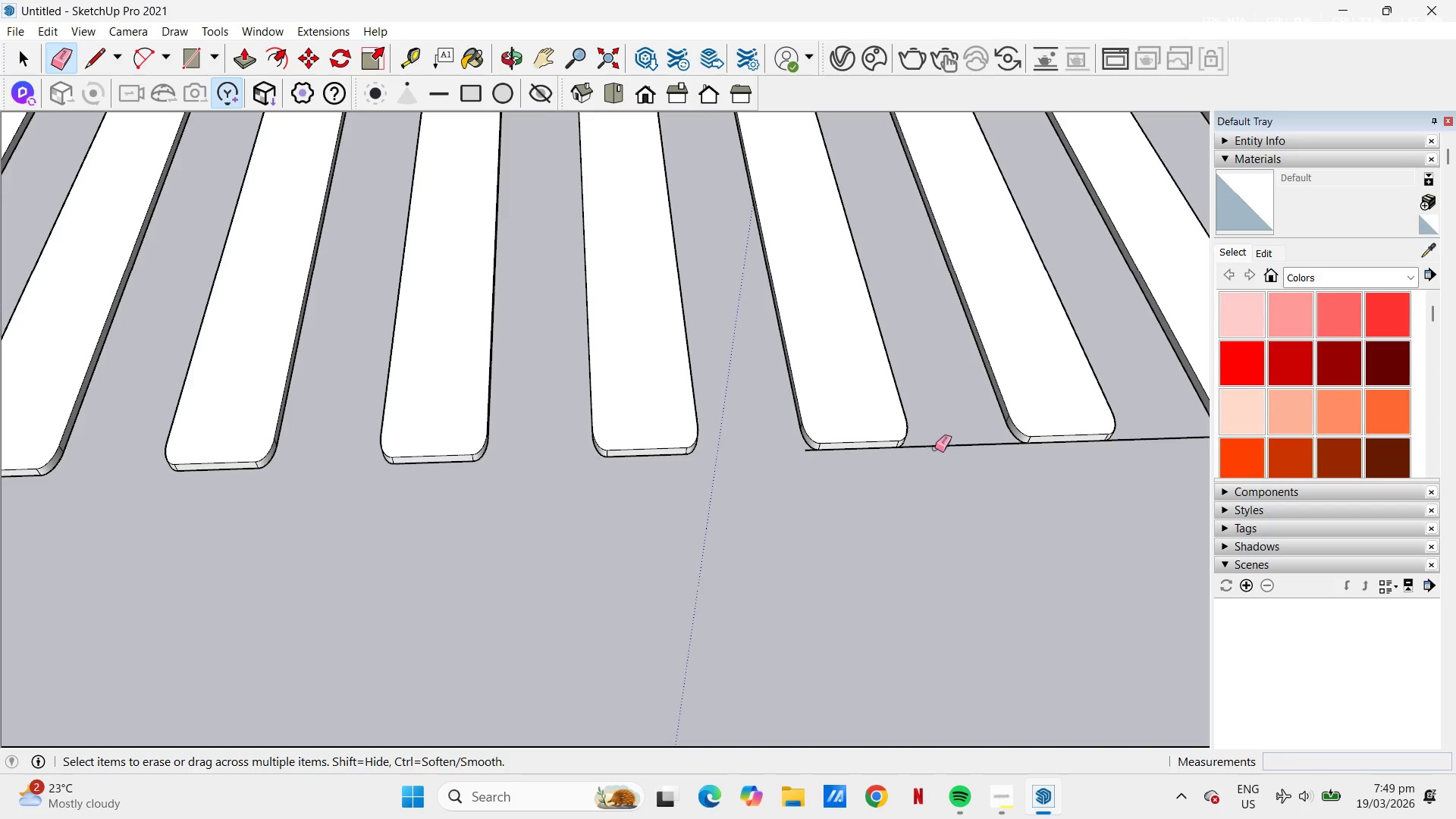 
double_click([953, 460])
 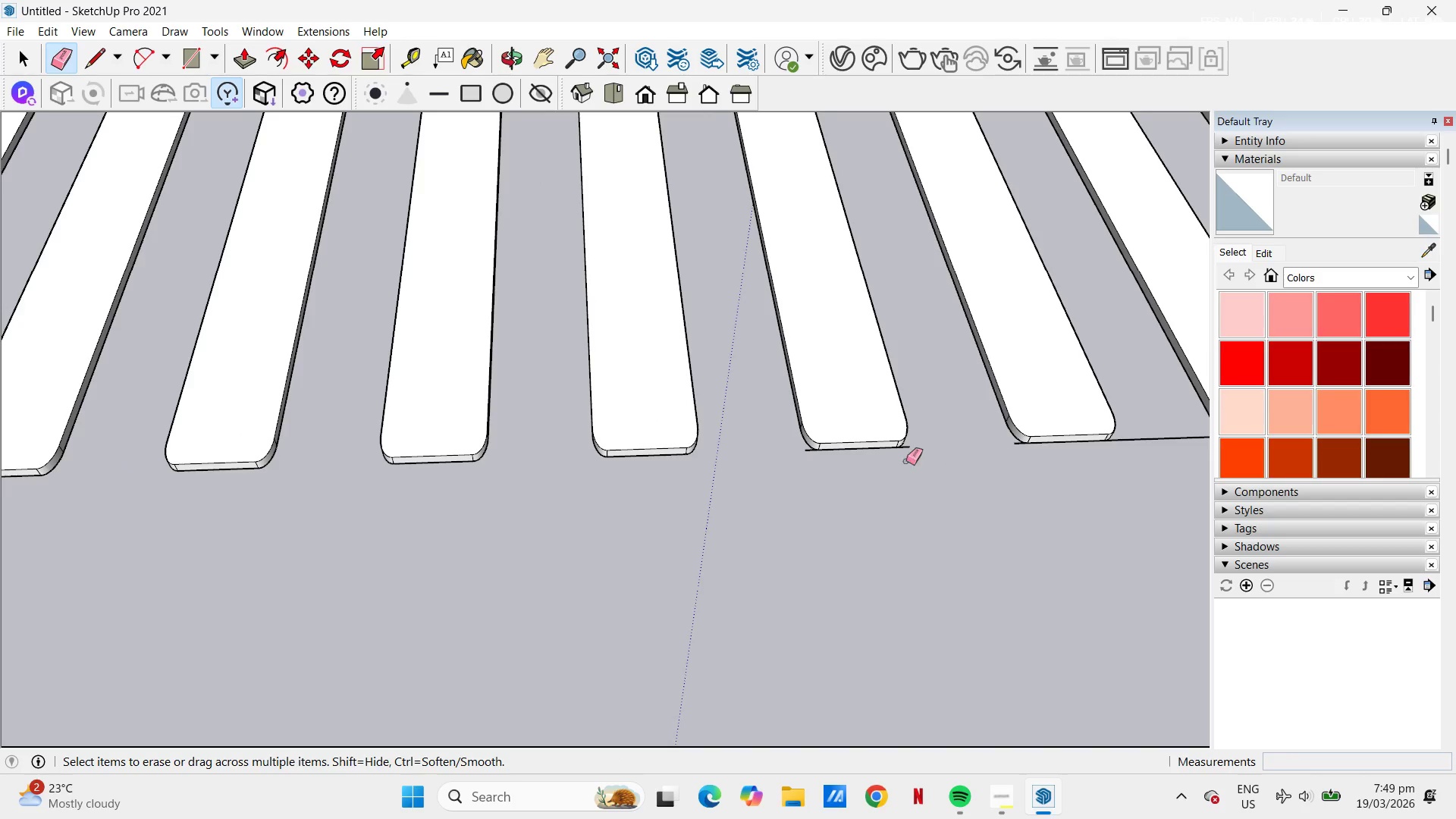 
left_click_drag(start_coordinate=[918, 433], to_coordinate=[919, 439])
 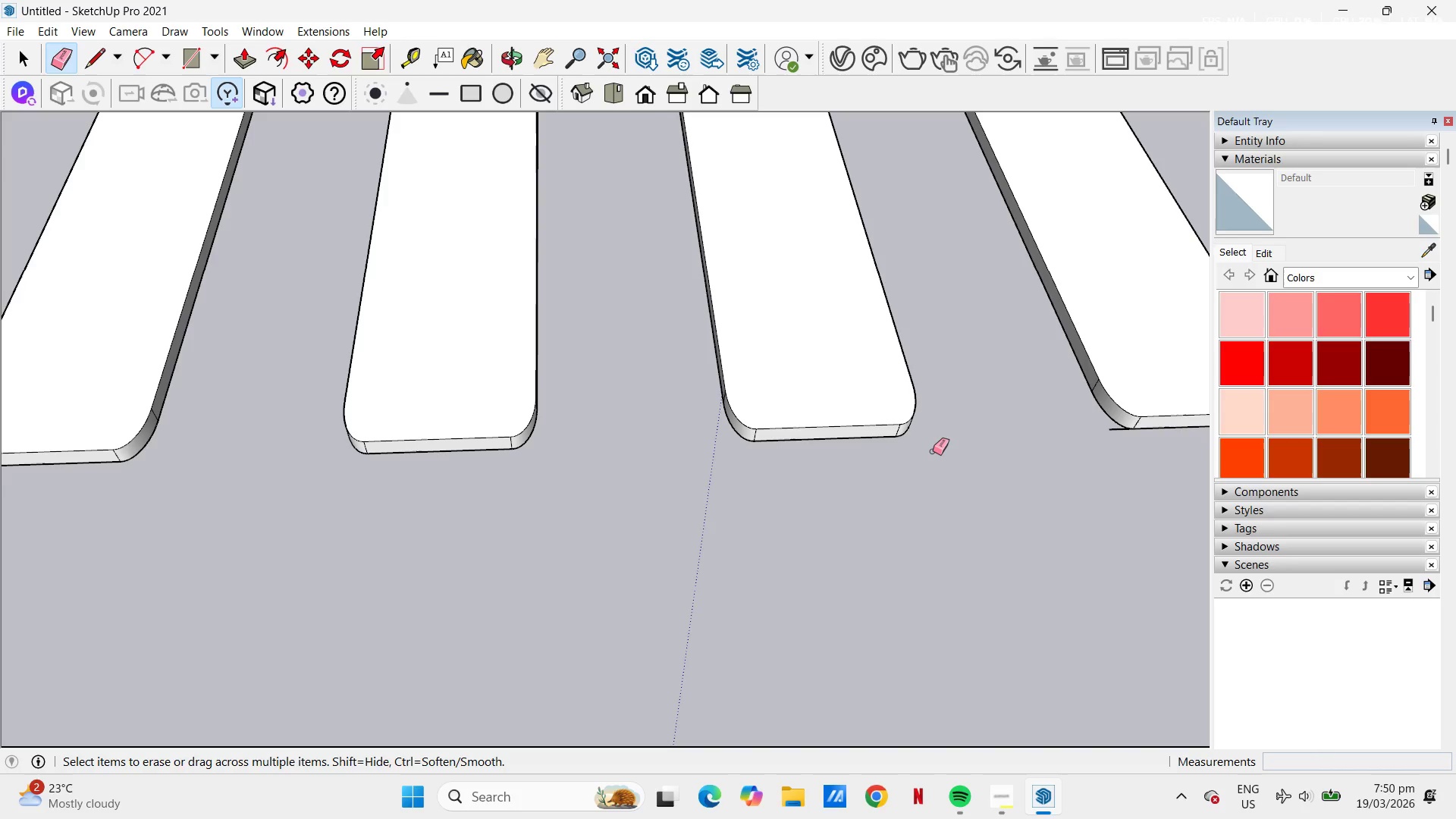 
scroll: coordinate [917, 448], scroll_direction: up, amount: 6.0
 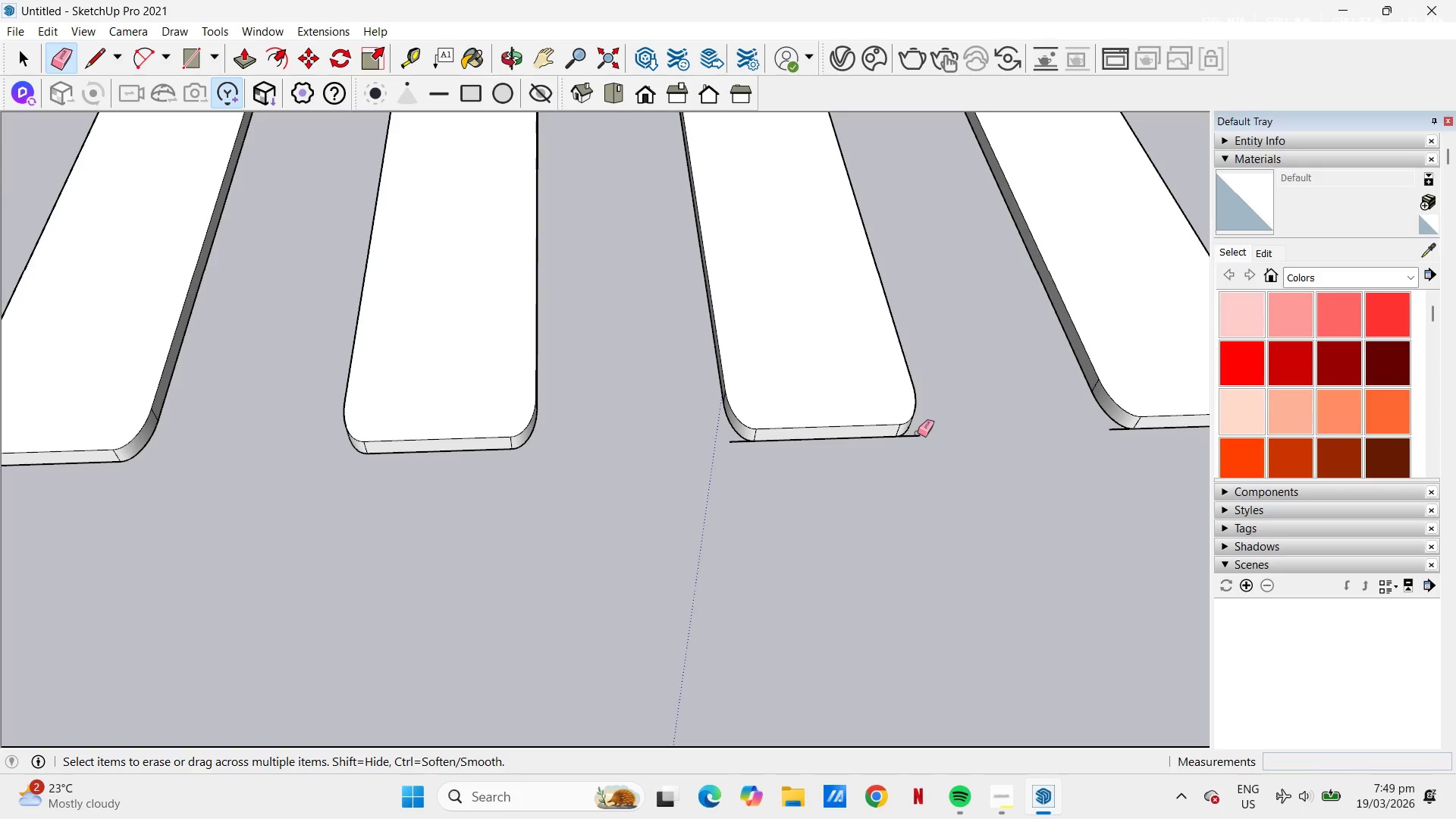 
wait(40.69)
 